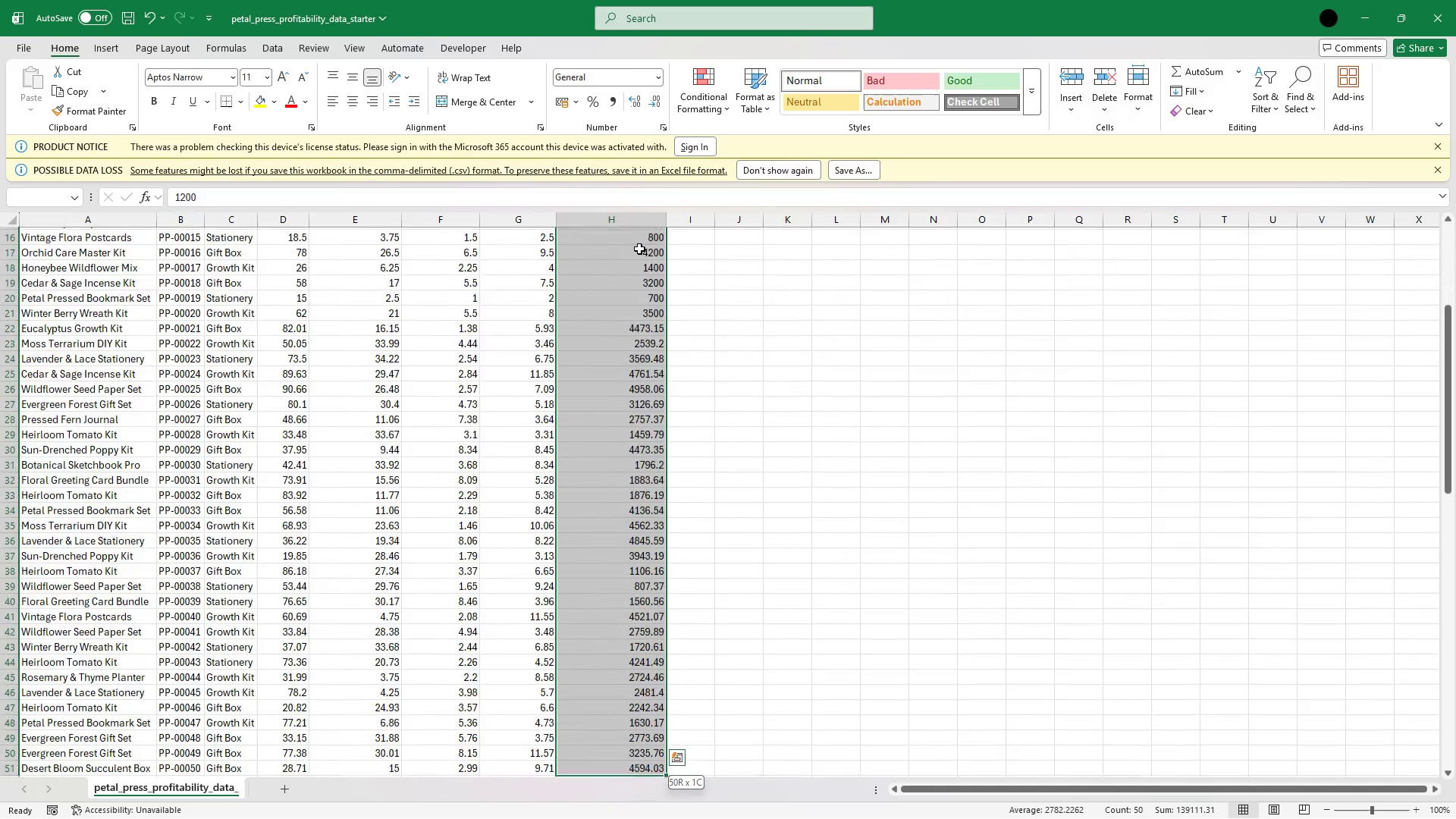 
key(Shift+ArrowDown)
 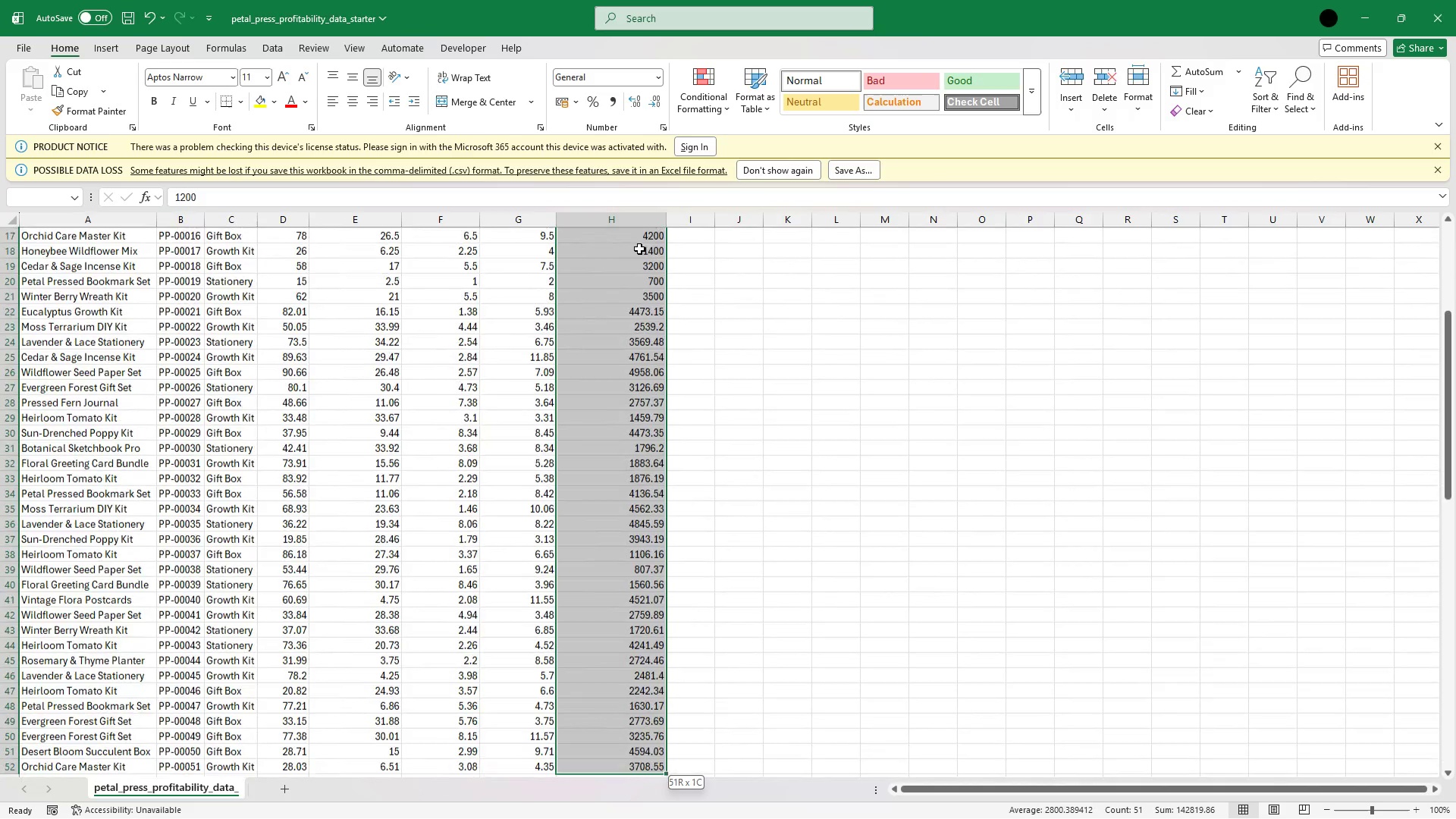 
key(Shift+ArrowDown)
 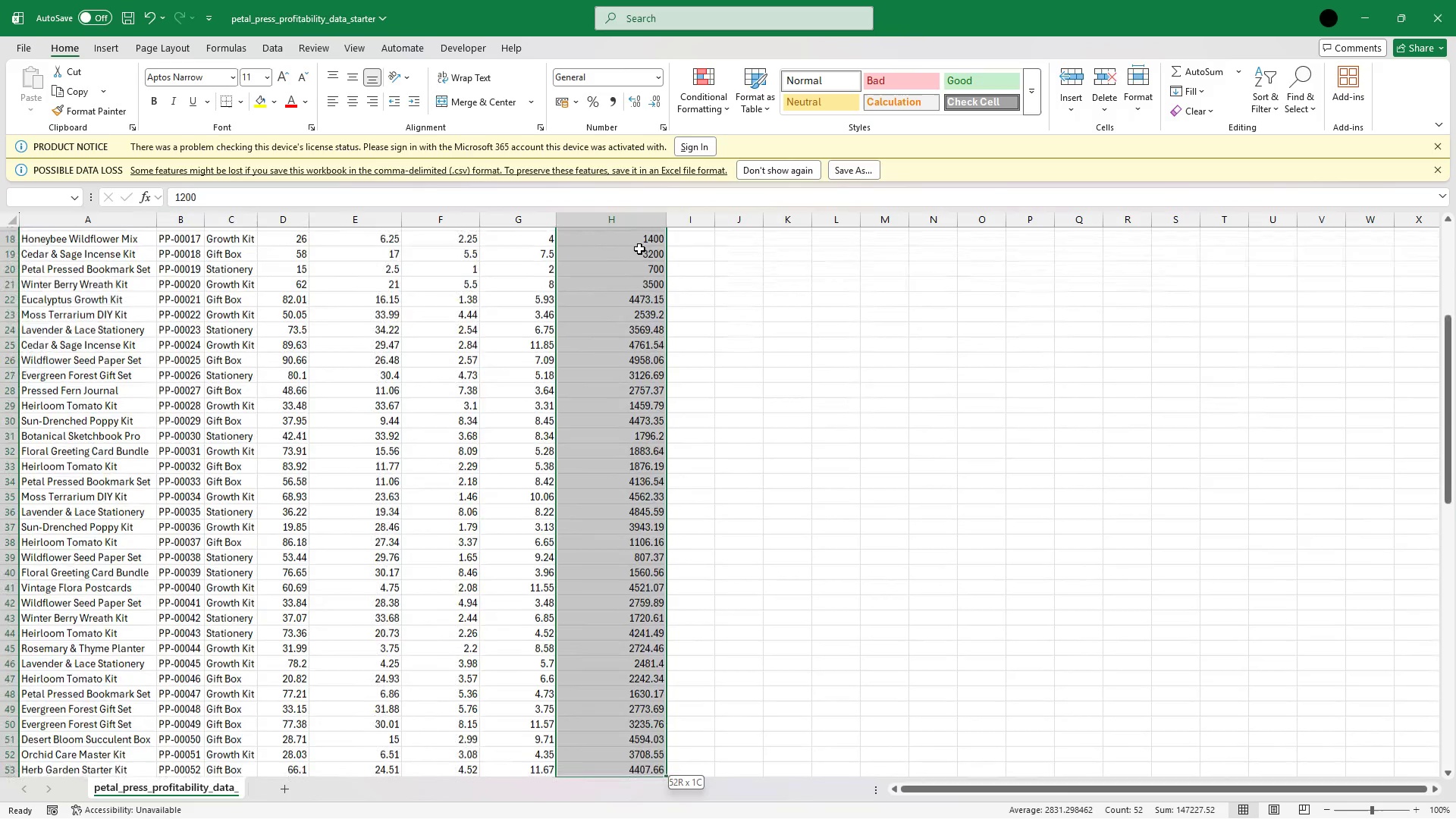 
key(Shift+ArrowDown)
 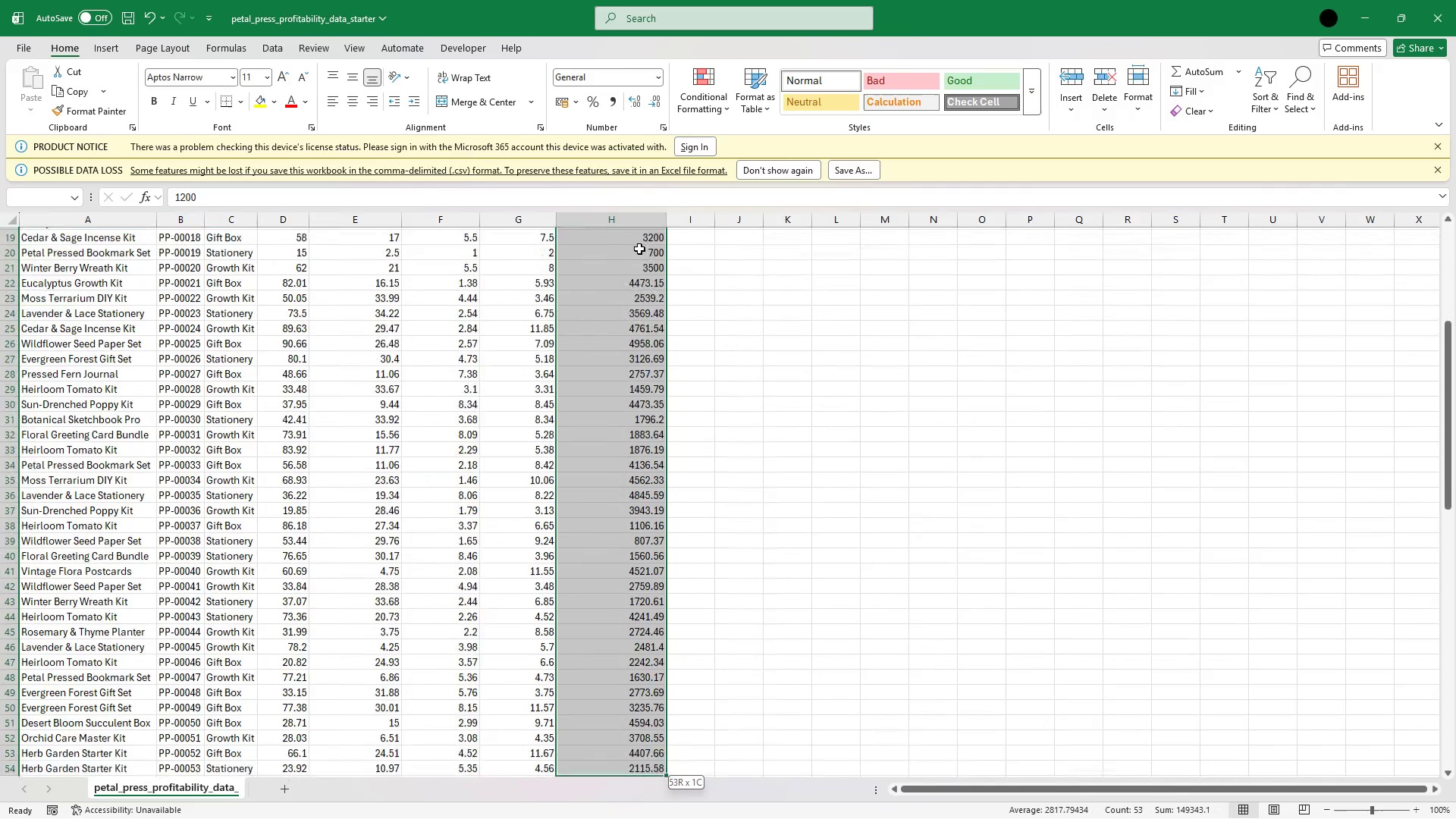 
key(Shift+ArrowDown)
 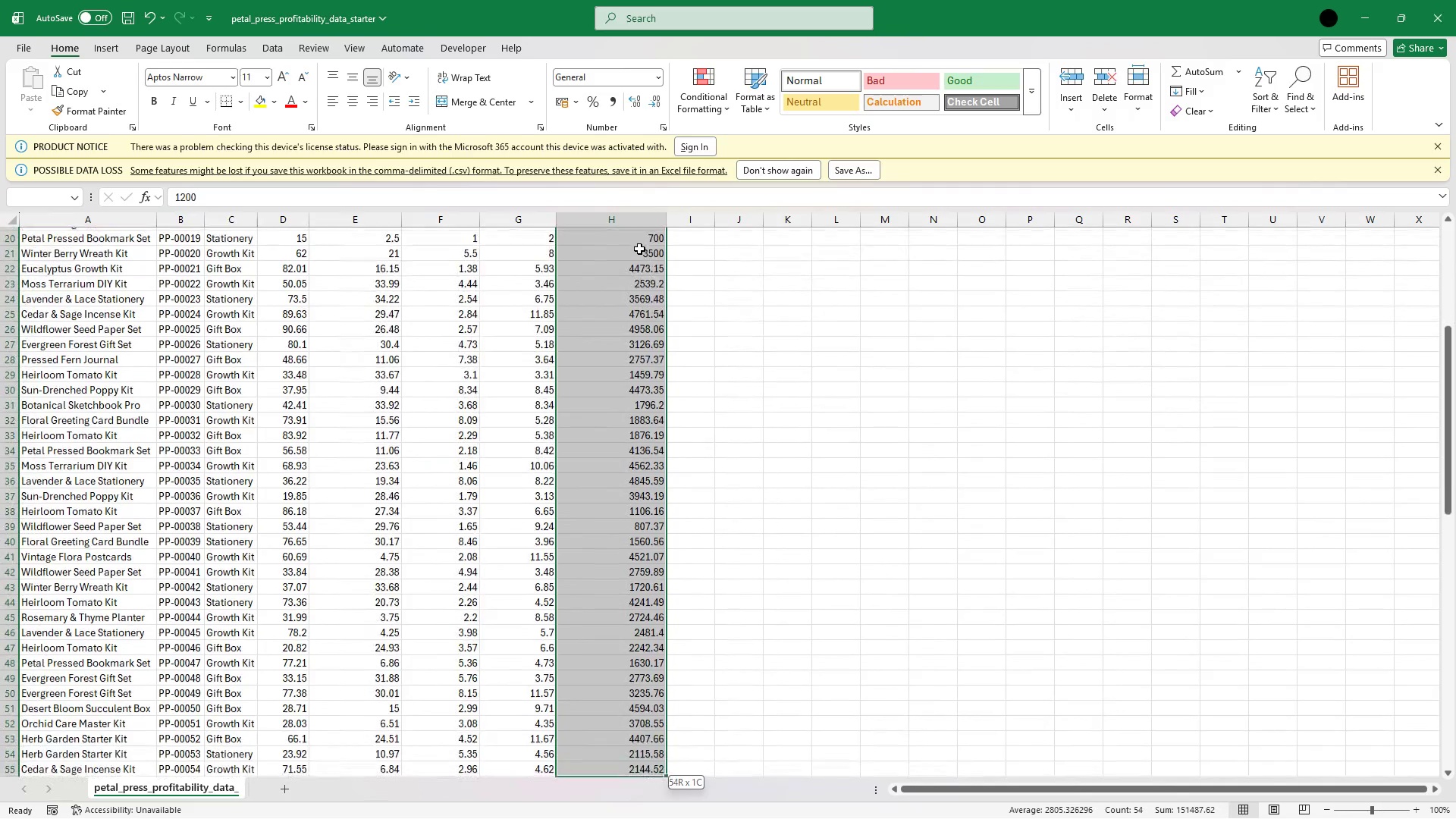 
key(Shift+ArrowDown)
 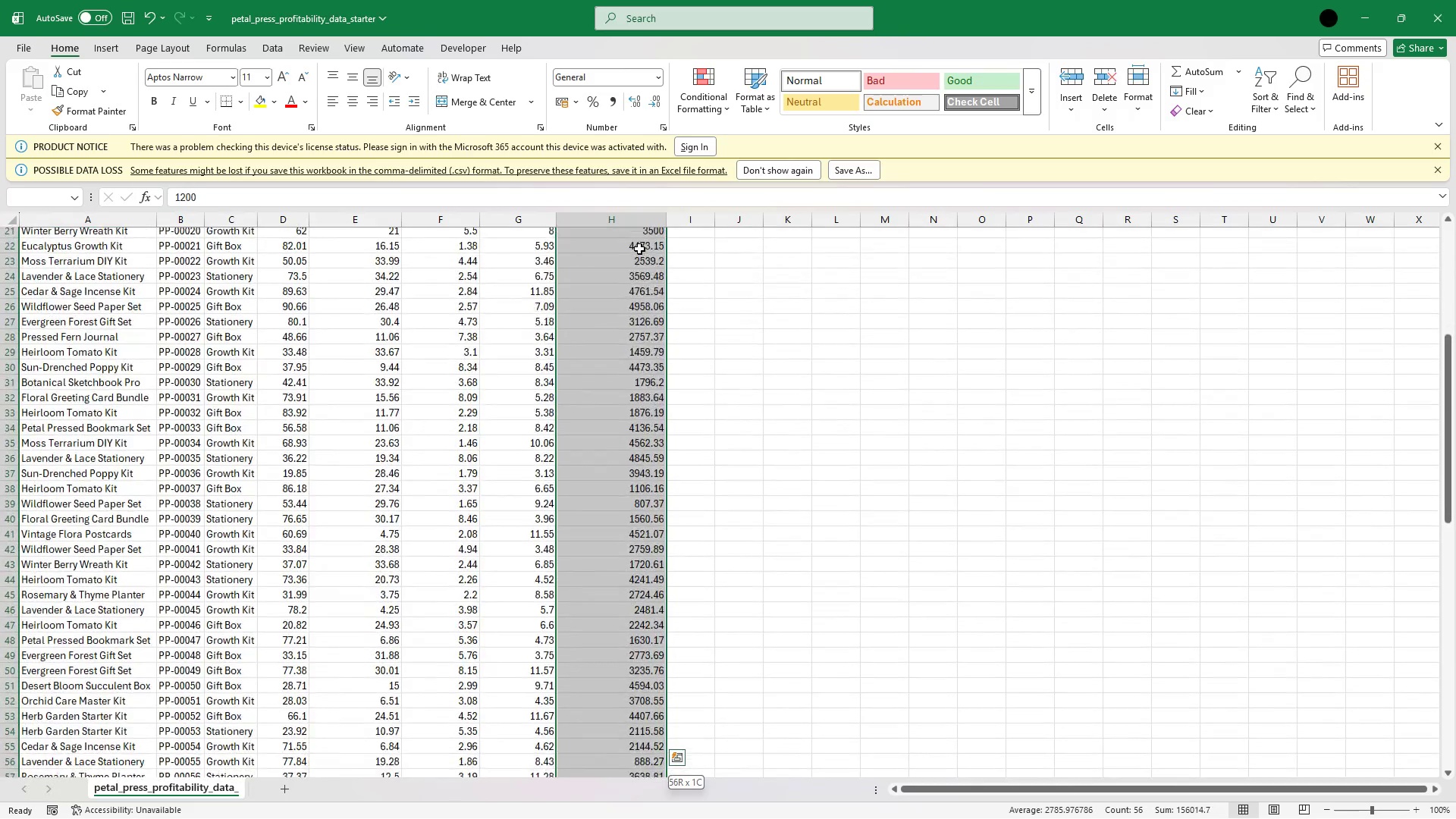 
key(Shift+ArrowDown)
 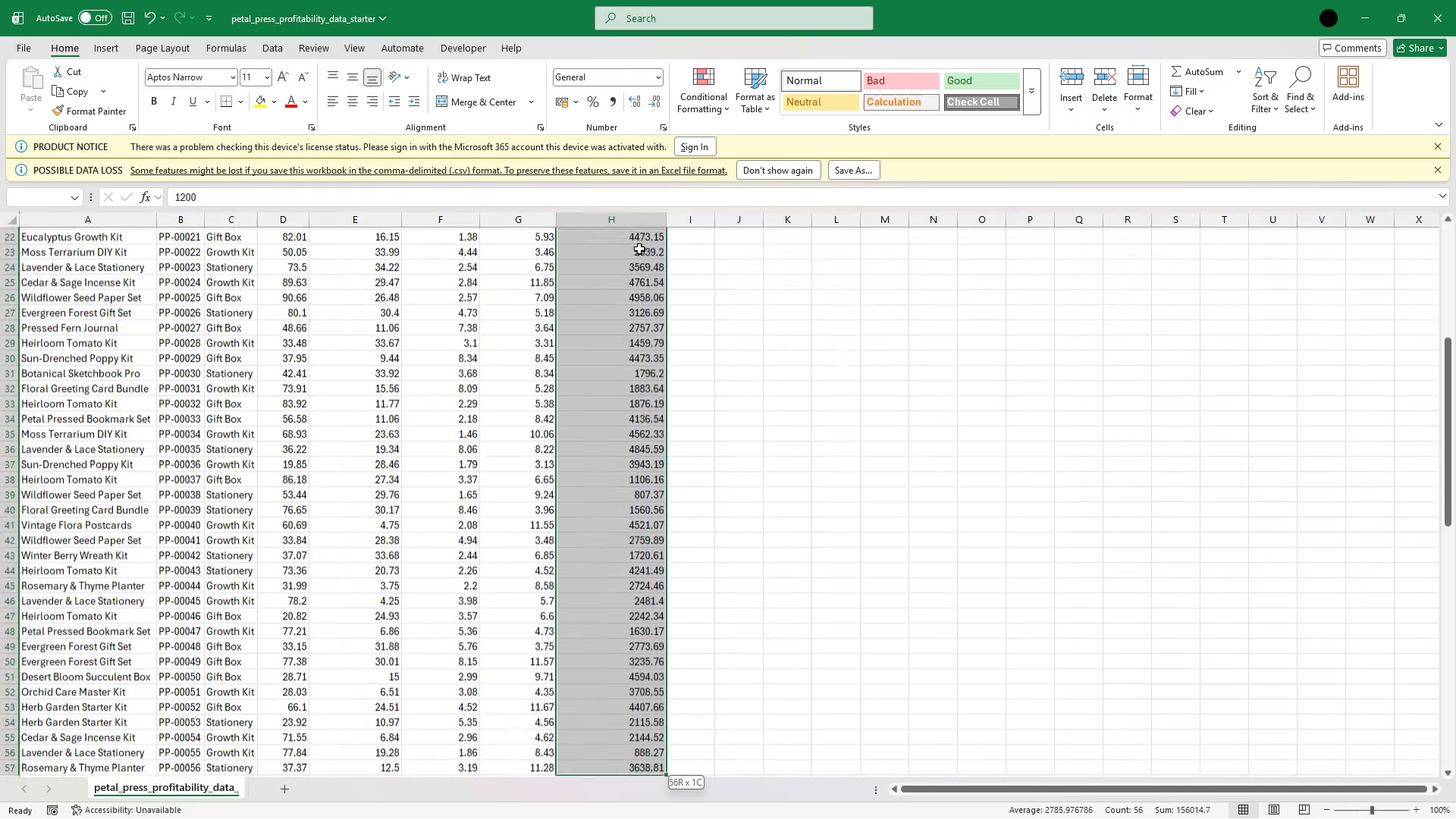 
key(Shift+ArrowDown)
 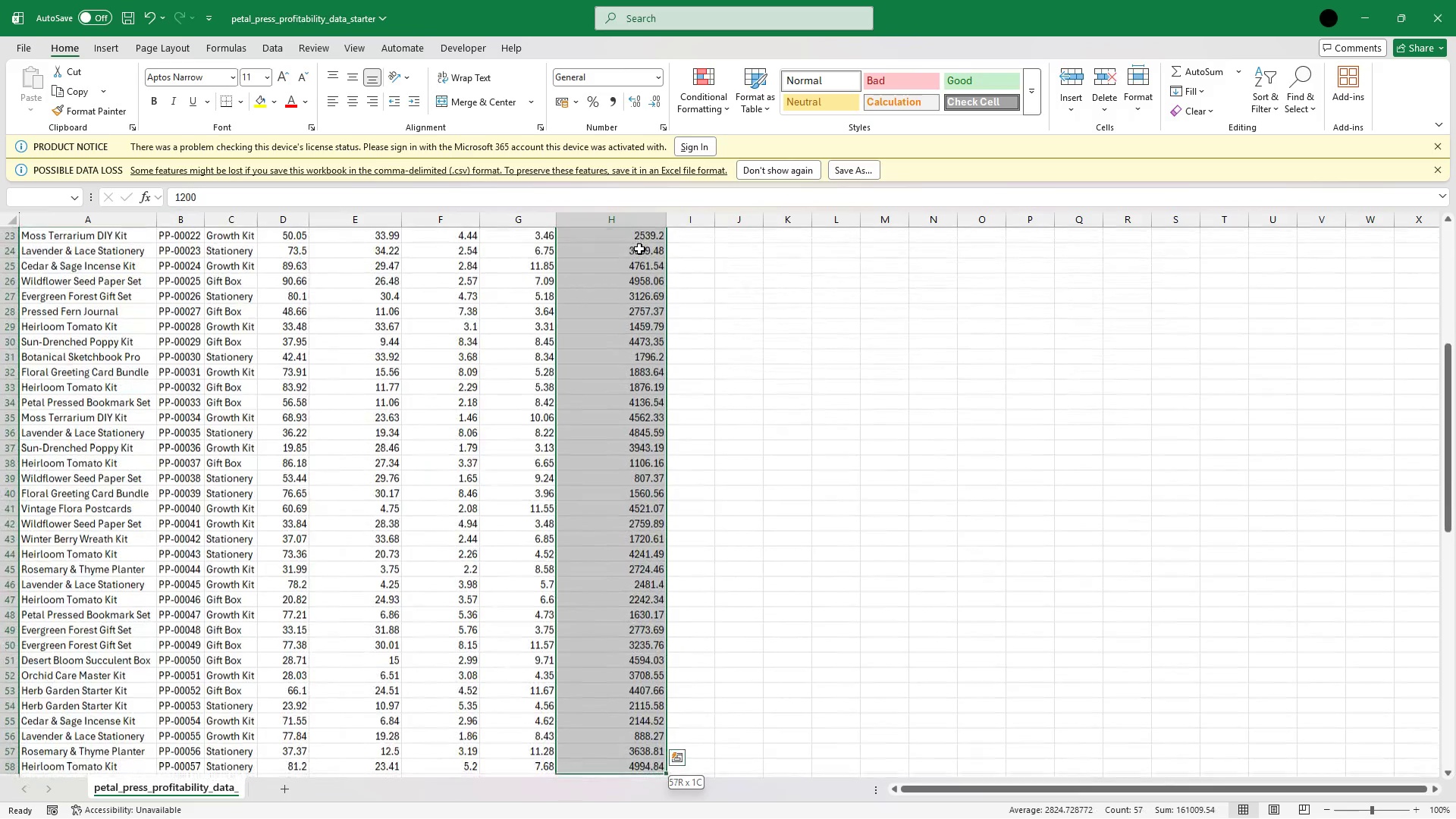 
key(Shift+ArrowDown)
 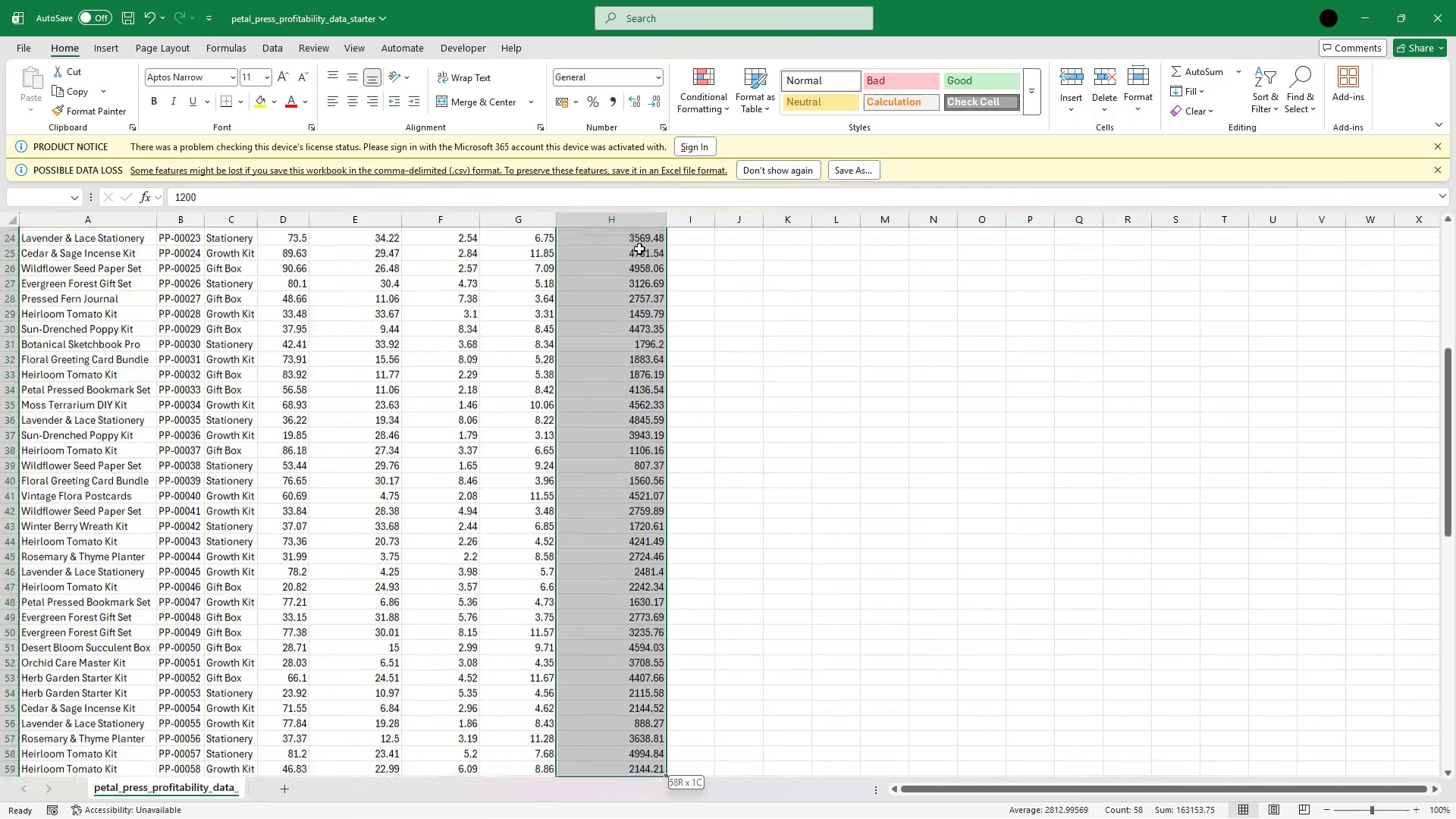 
key(Shift+ArrowDown)
 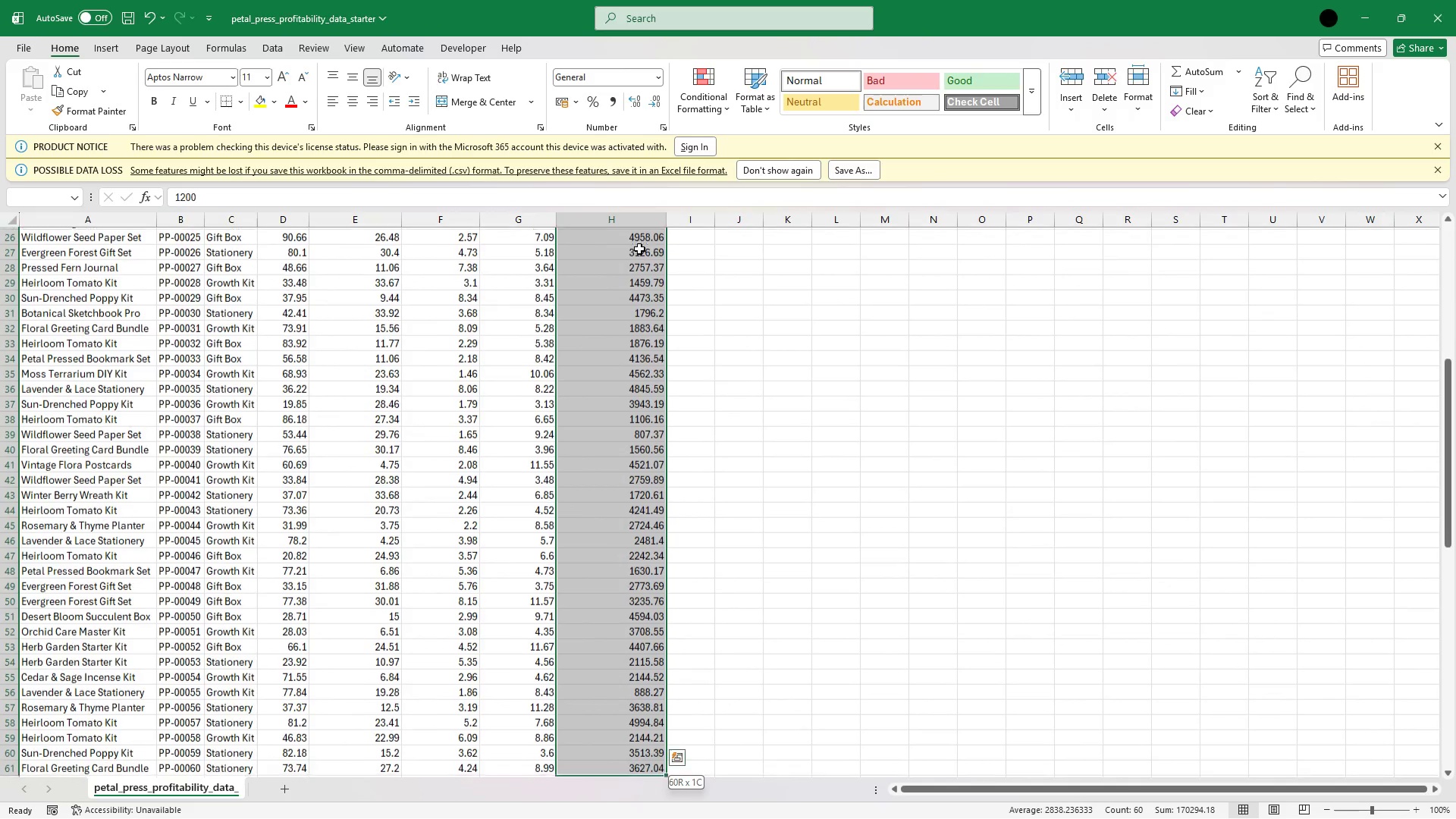 
key(Shift+ArrowDown)
 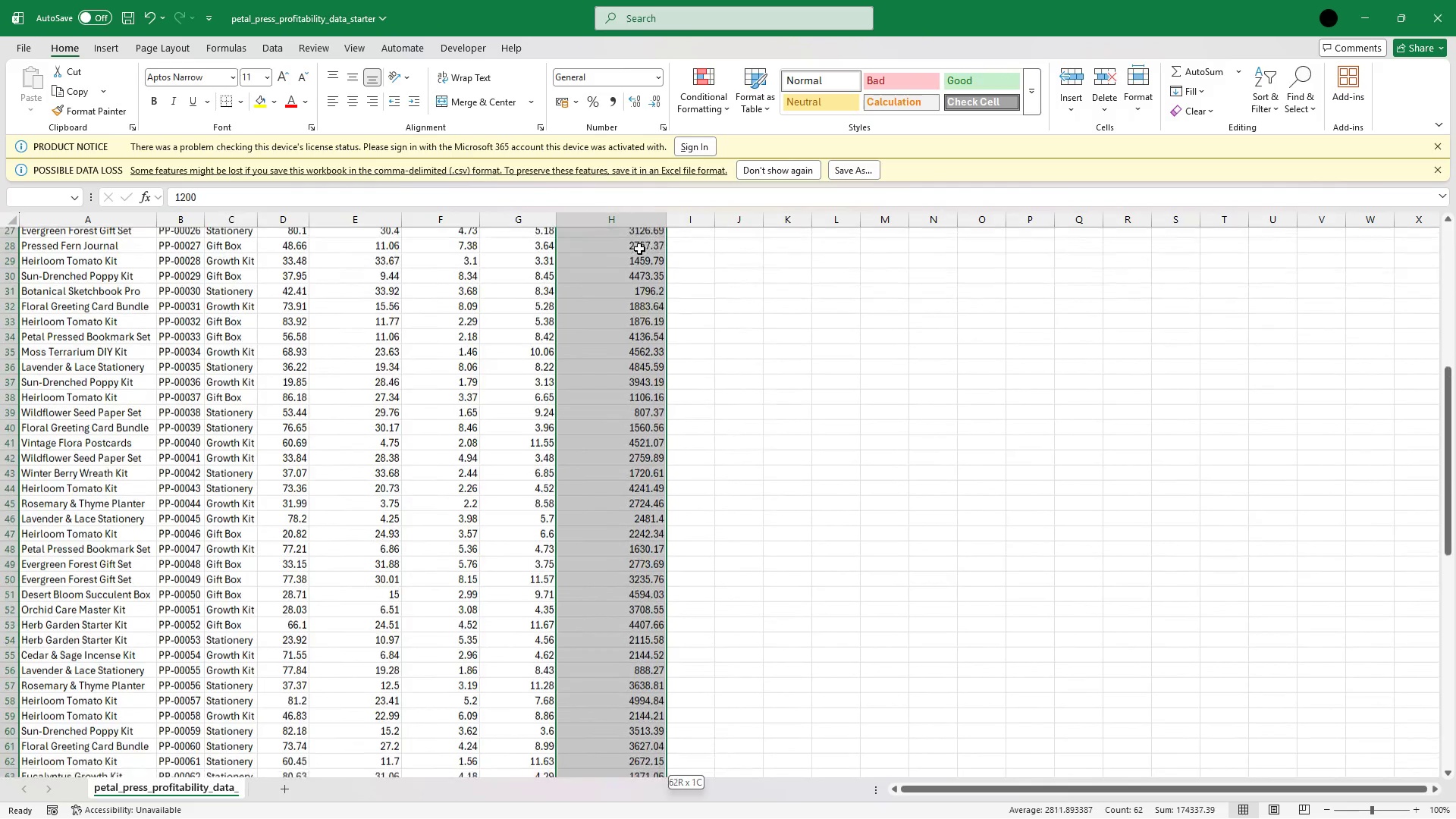 
key(Shift+ArrowDown)
 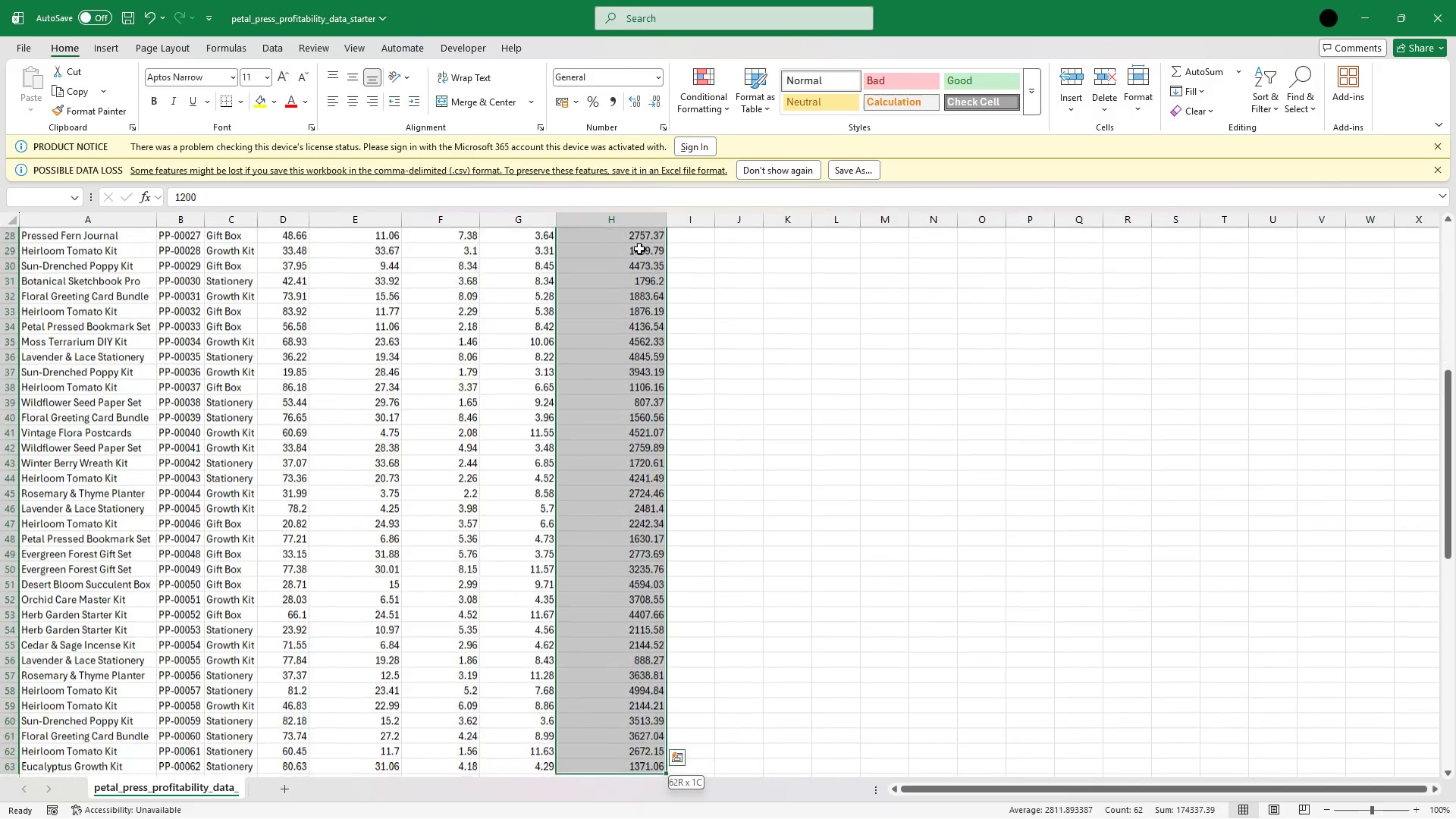 
key(Shift+ArrowDown)
 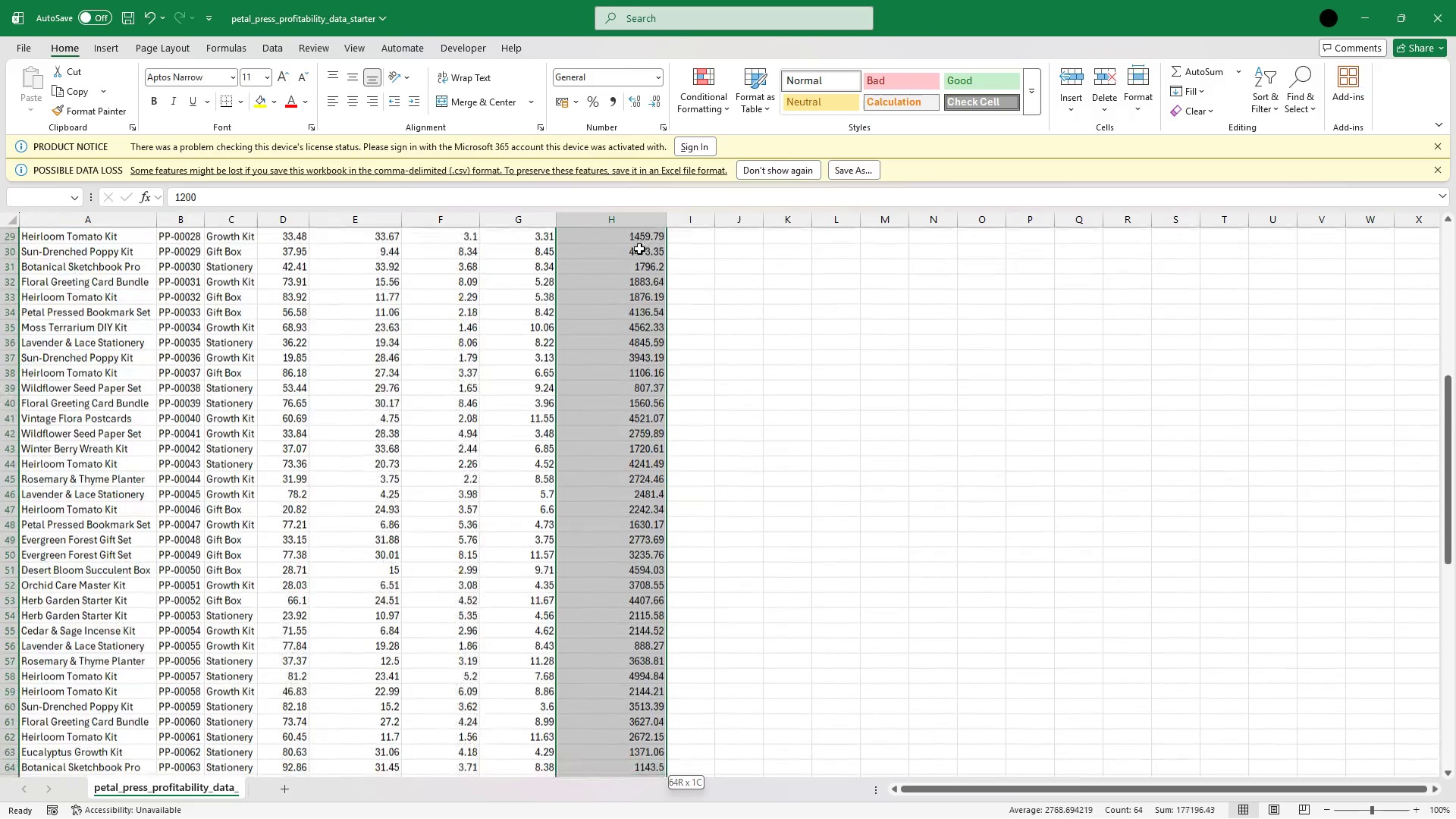 
key(Shift+ArrowDown)
 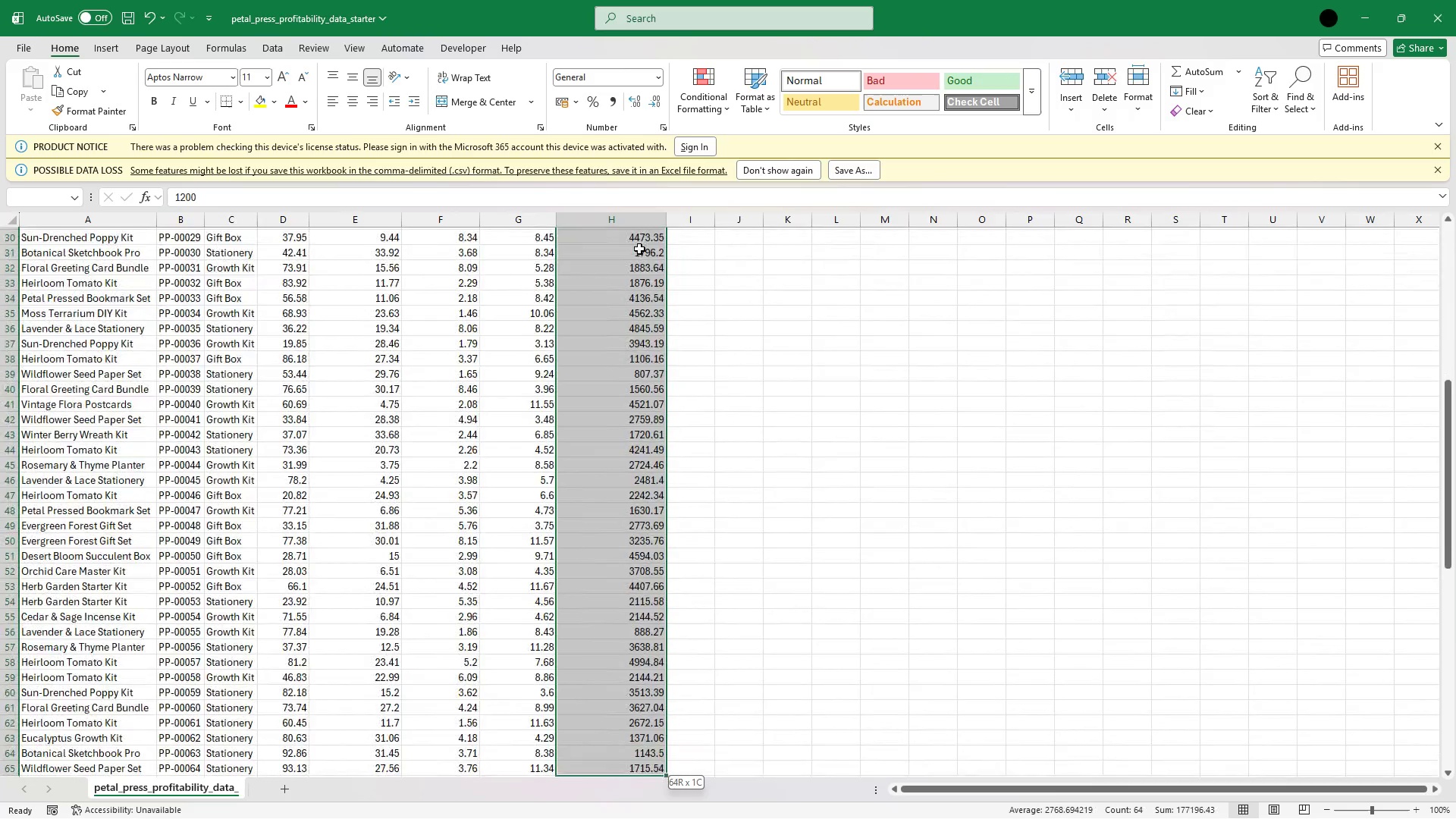 
key(Shift+ArrowDown)
 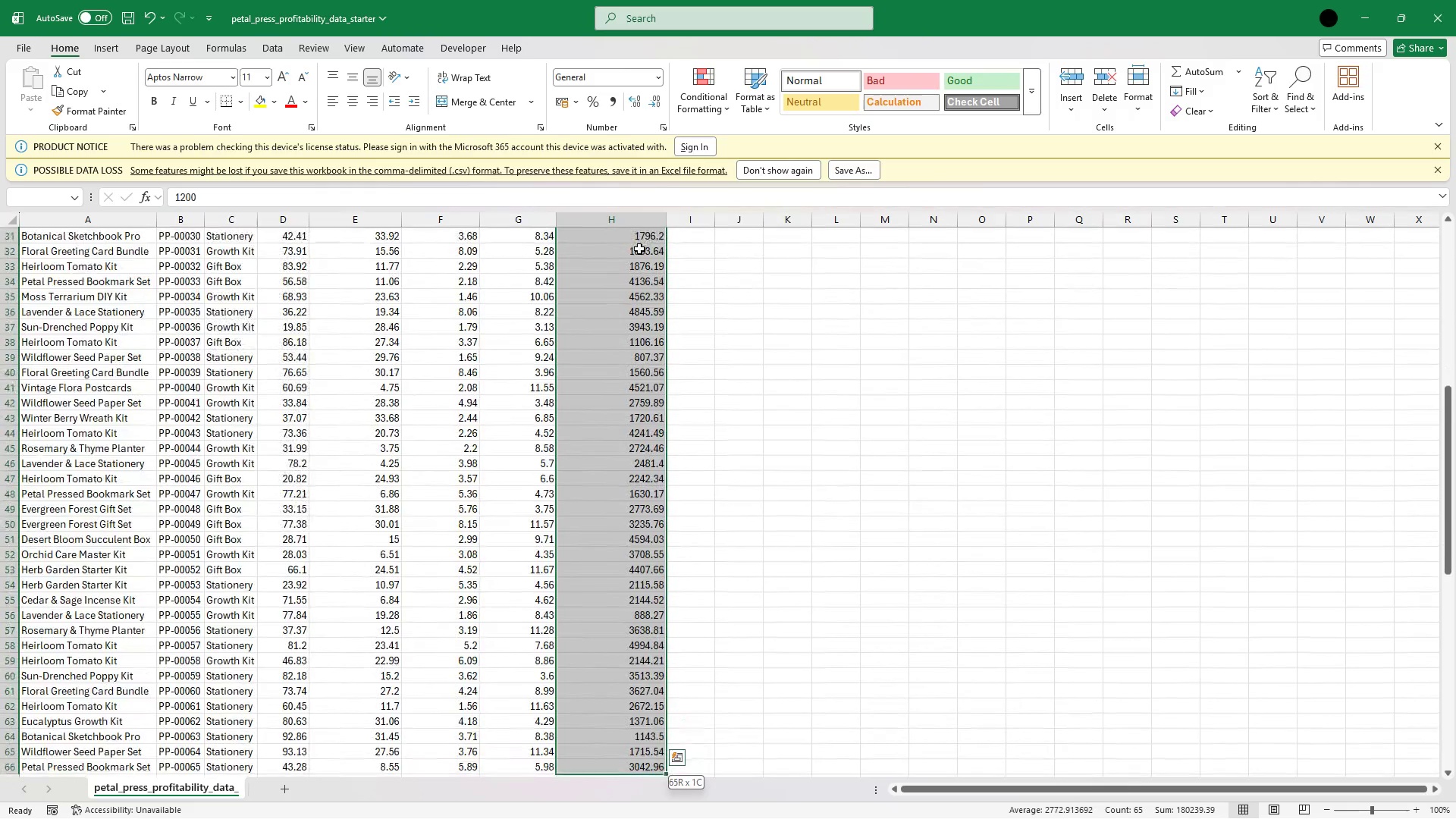 
key(Shift+ArrowDown)
 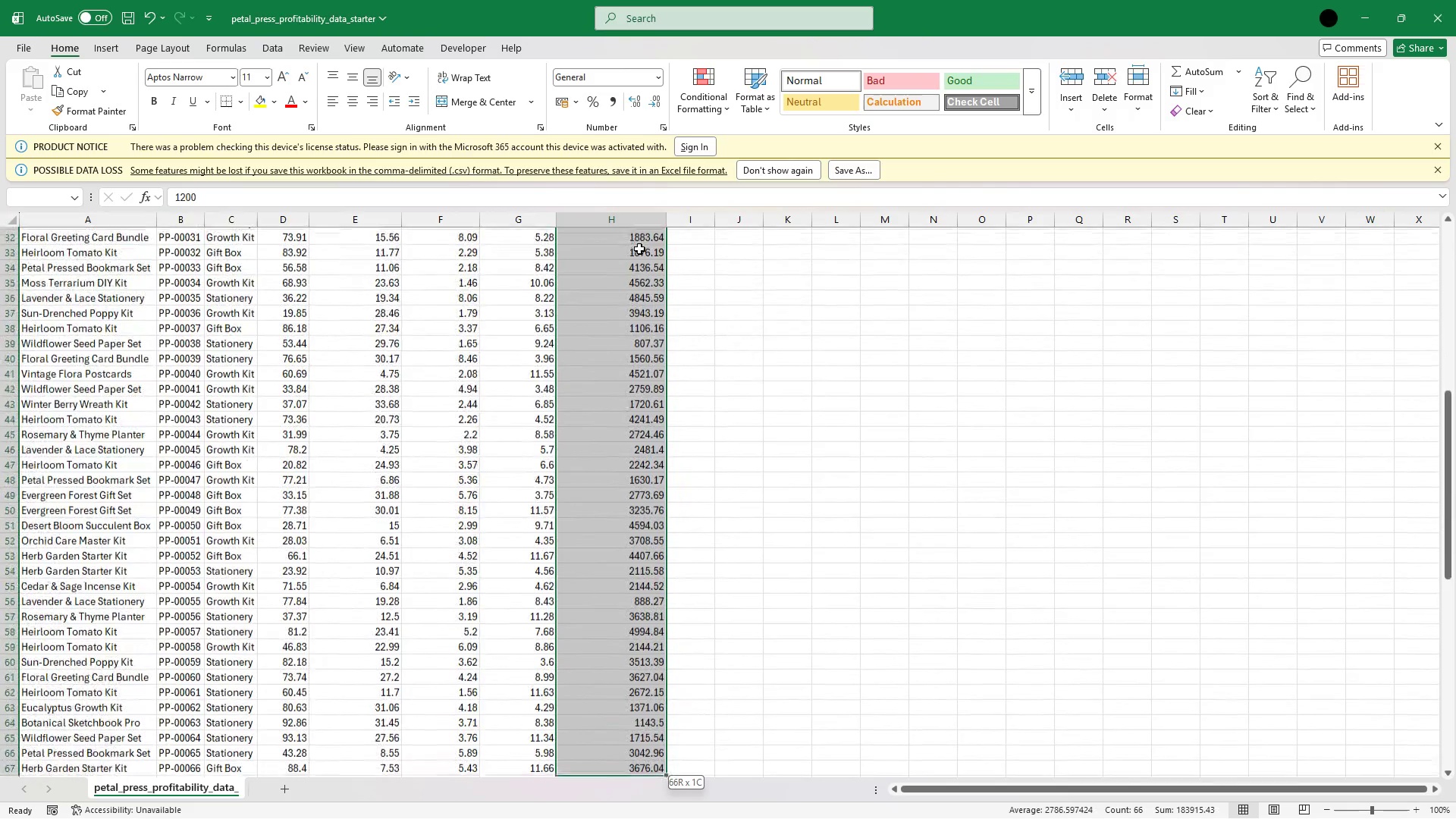 
hold_key(key=ArrowDown, duration=1.52)
 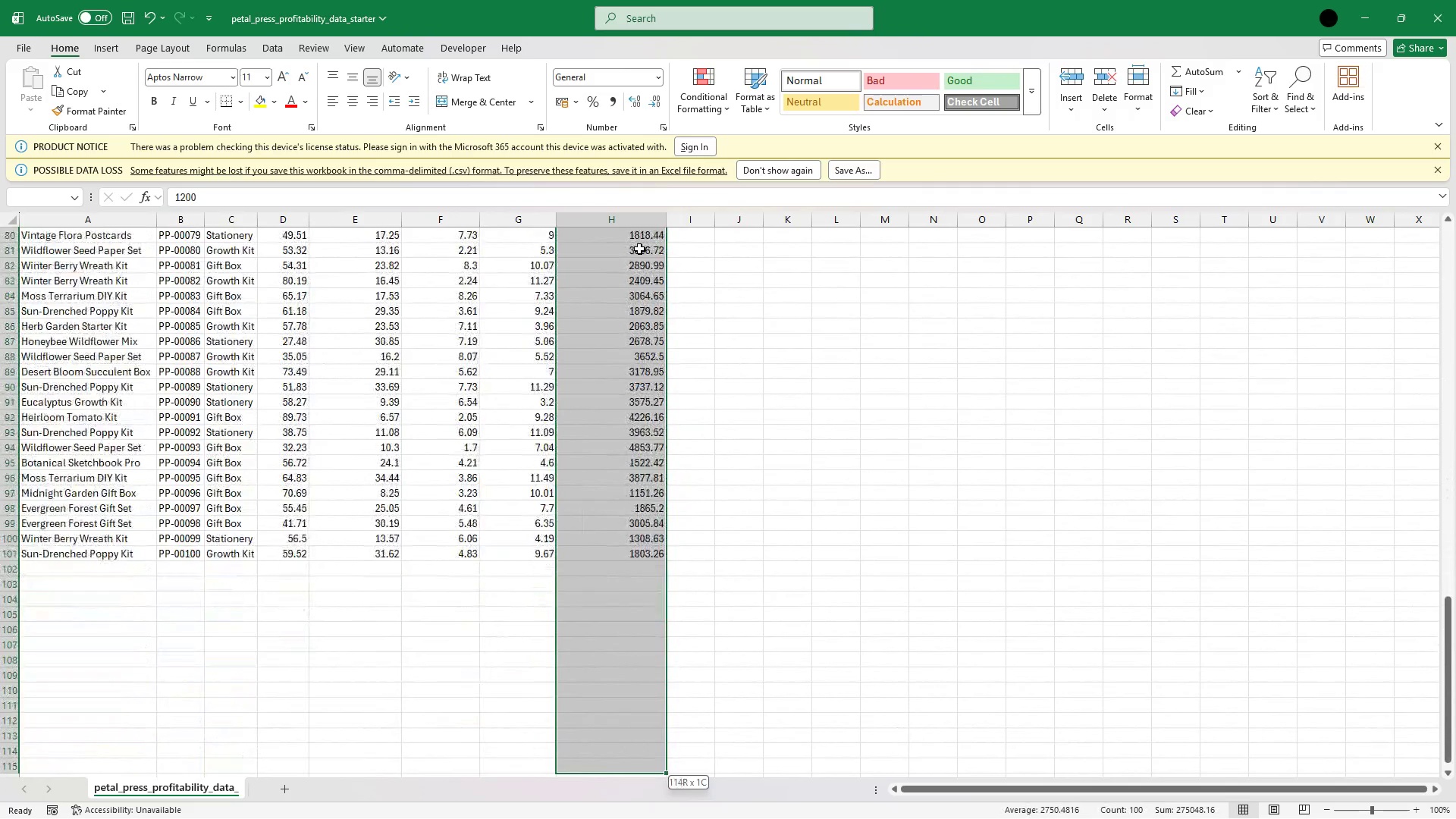 
hold_key(key=ArrowDown, duration=1.52)
 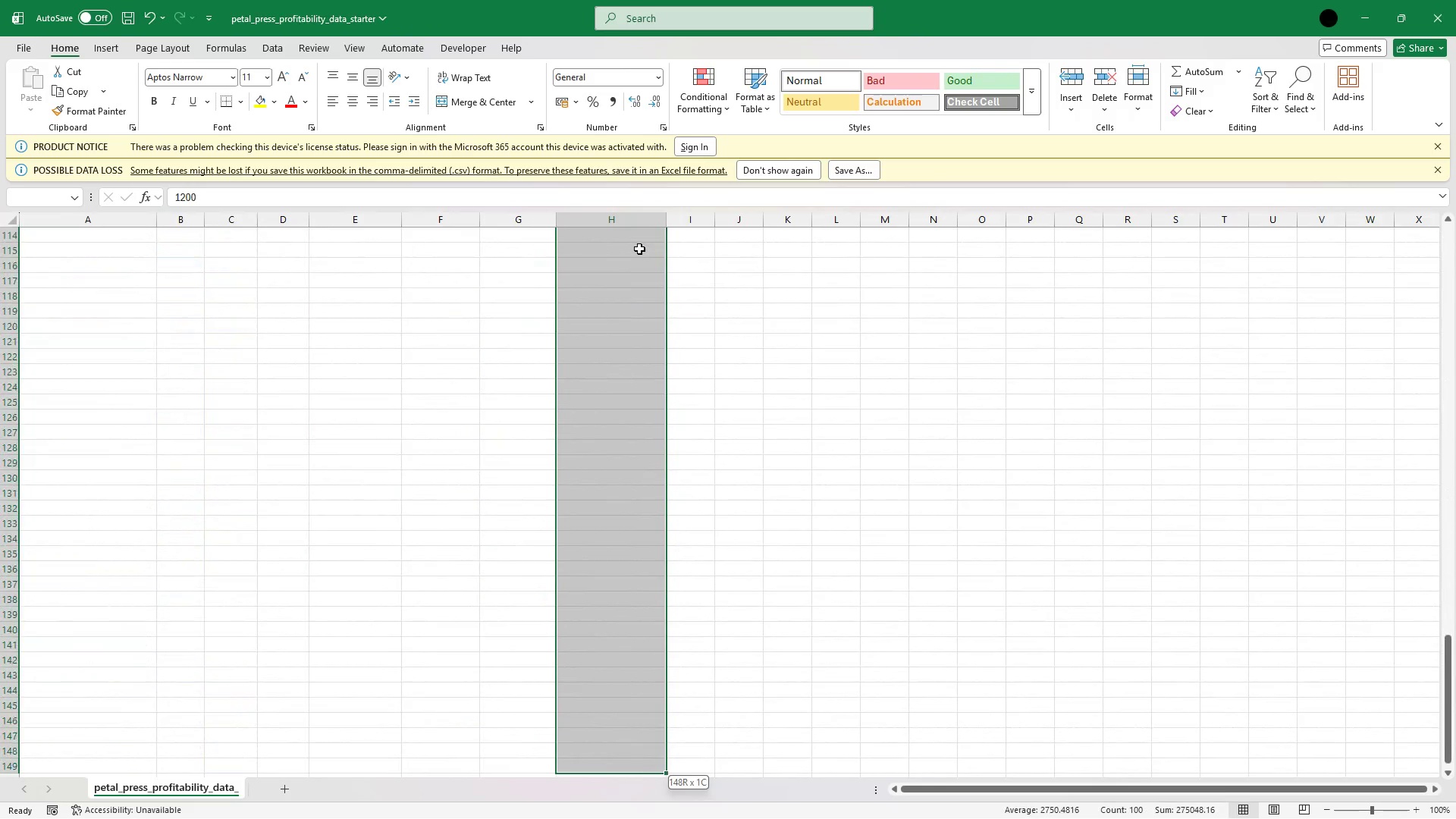 
key(Shift+ArrowDown)
 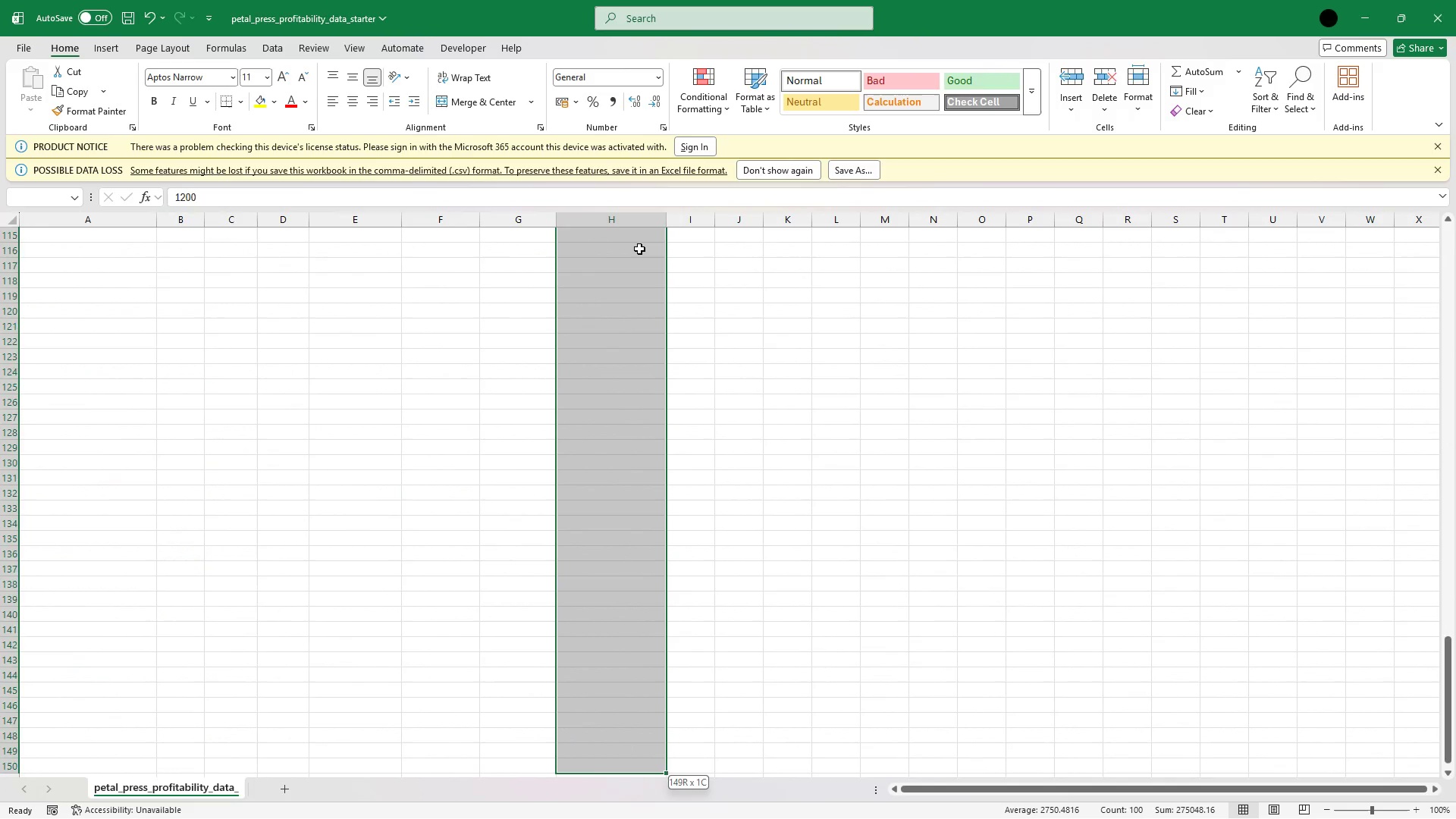 
key(Shift+ArrowDown)
 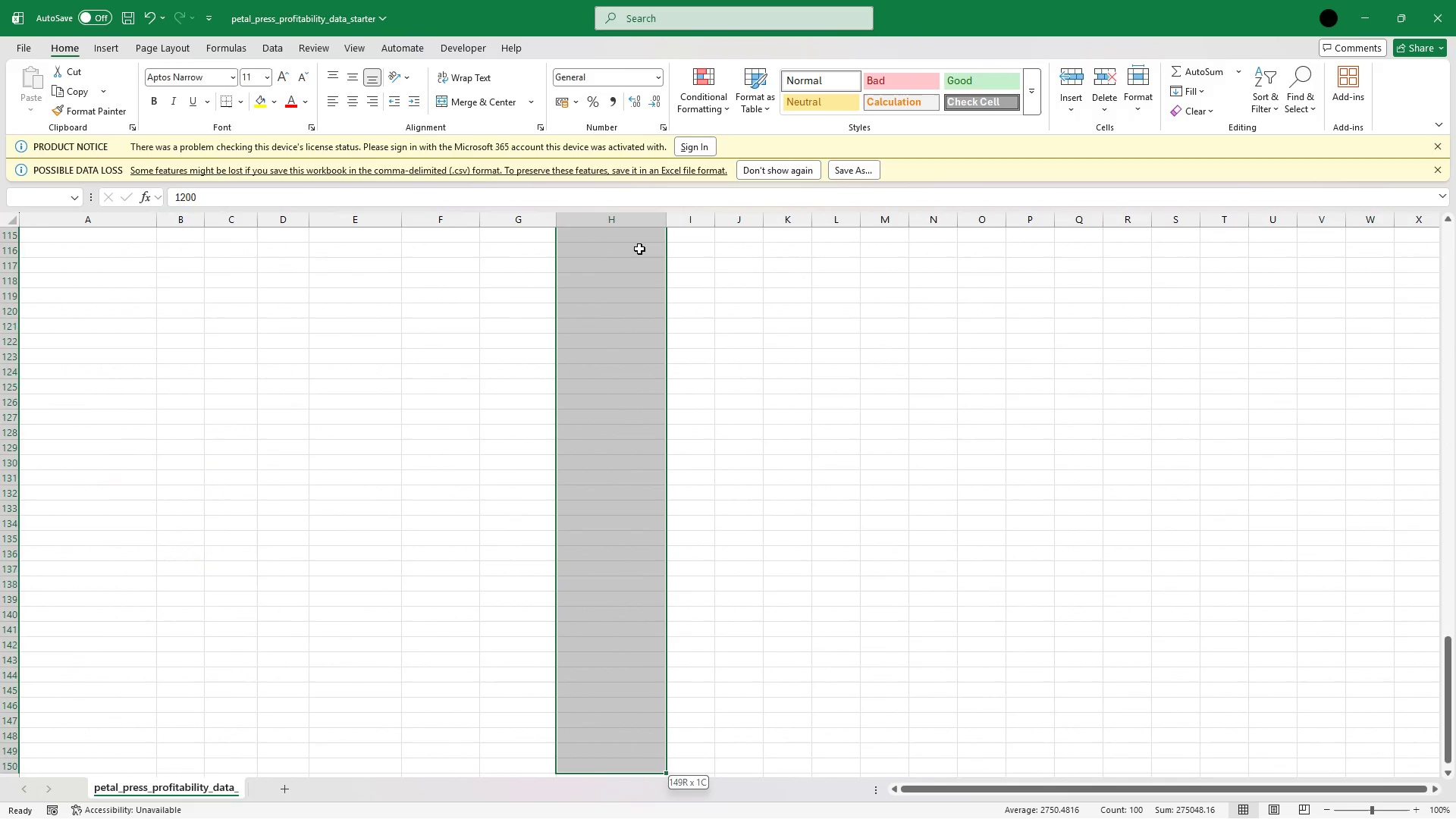 
key(Shift+ArrowDown)
 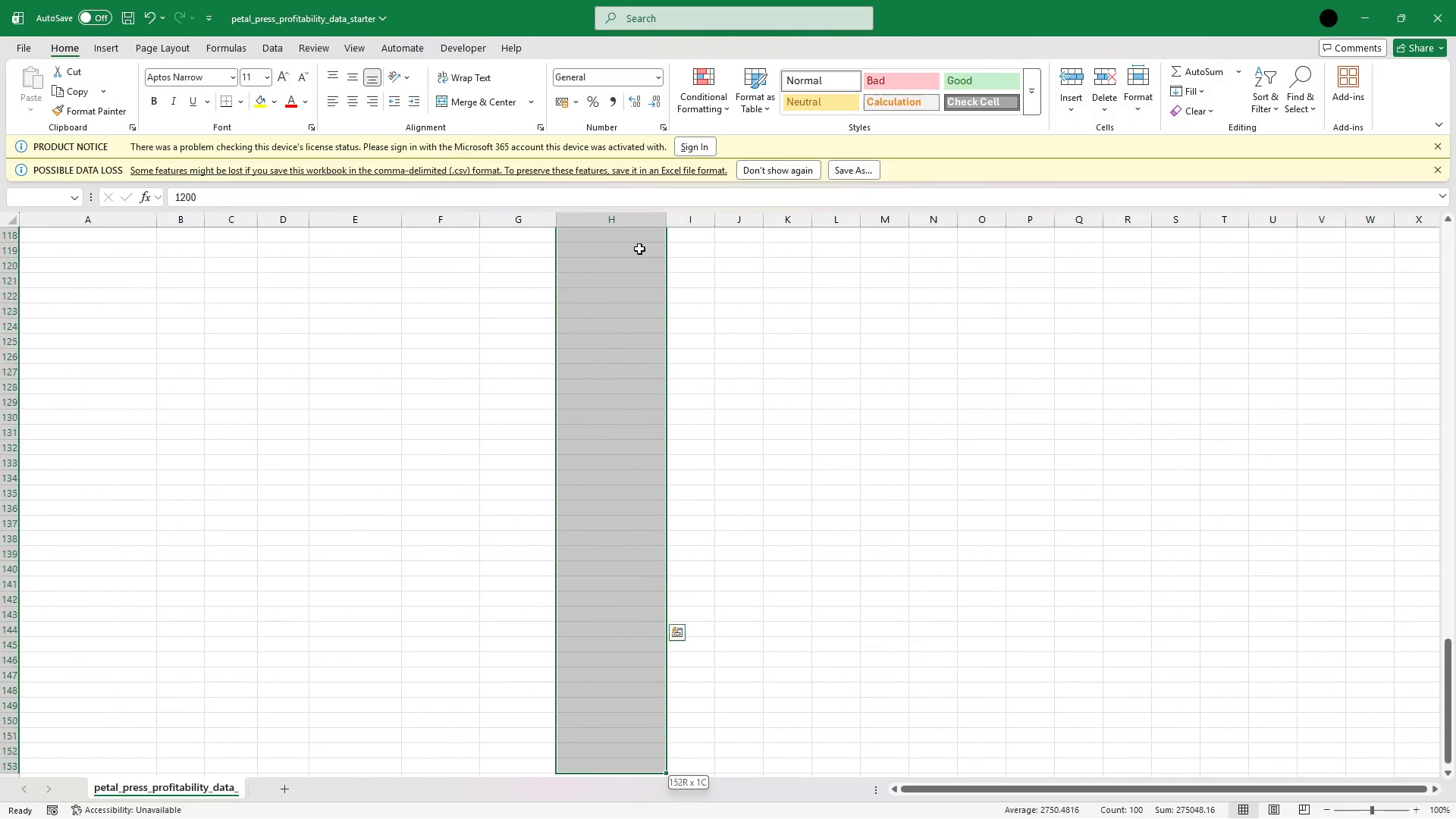 
key(Shift+ArrowDown)
 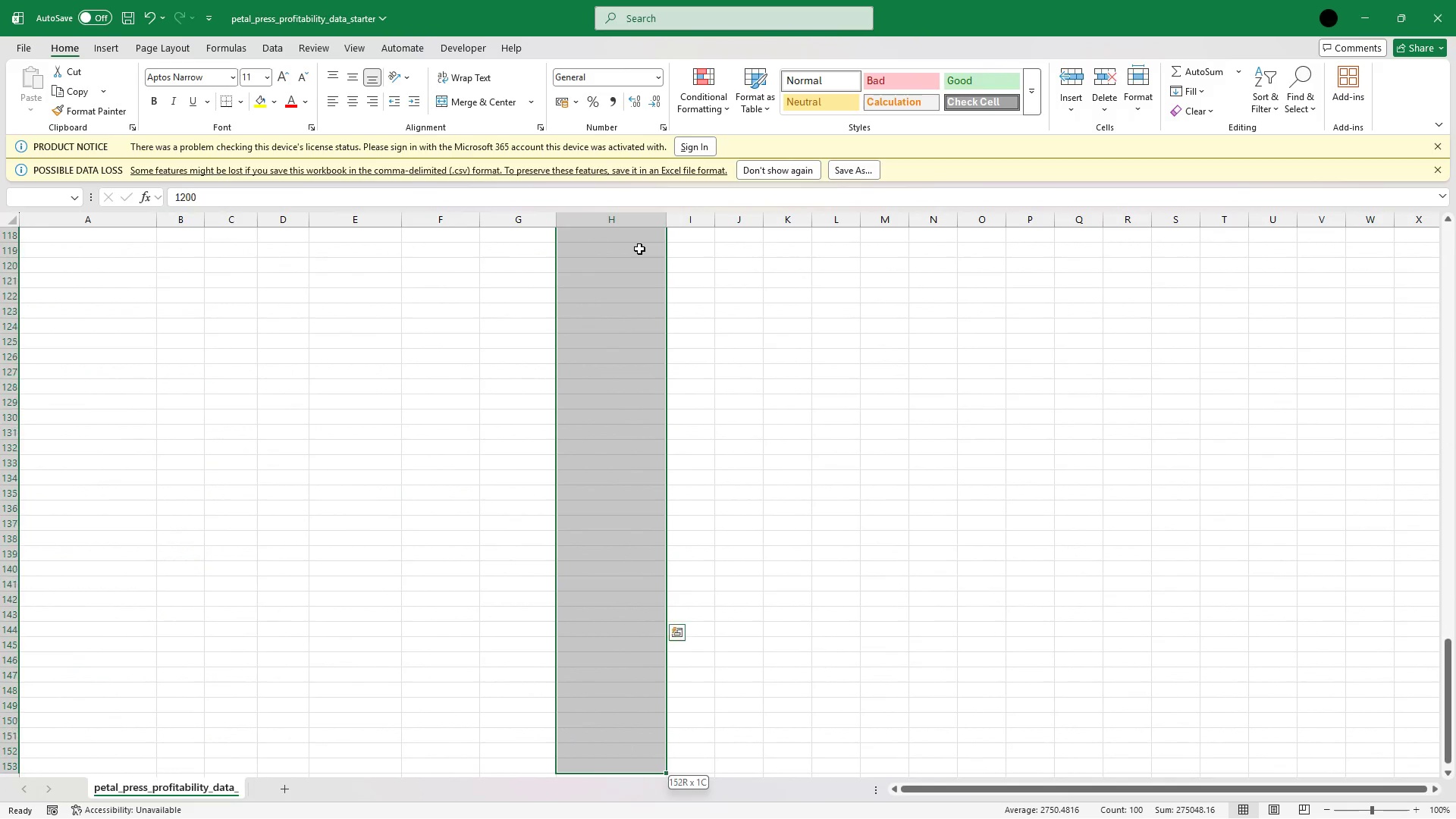 
key(Shift+ArrowDown)
 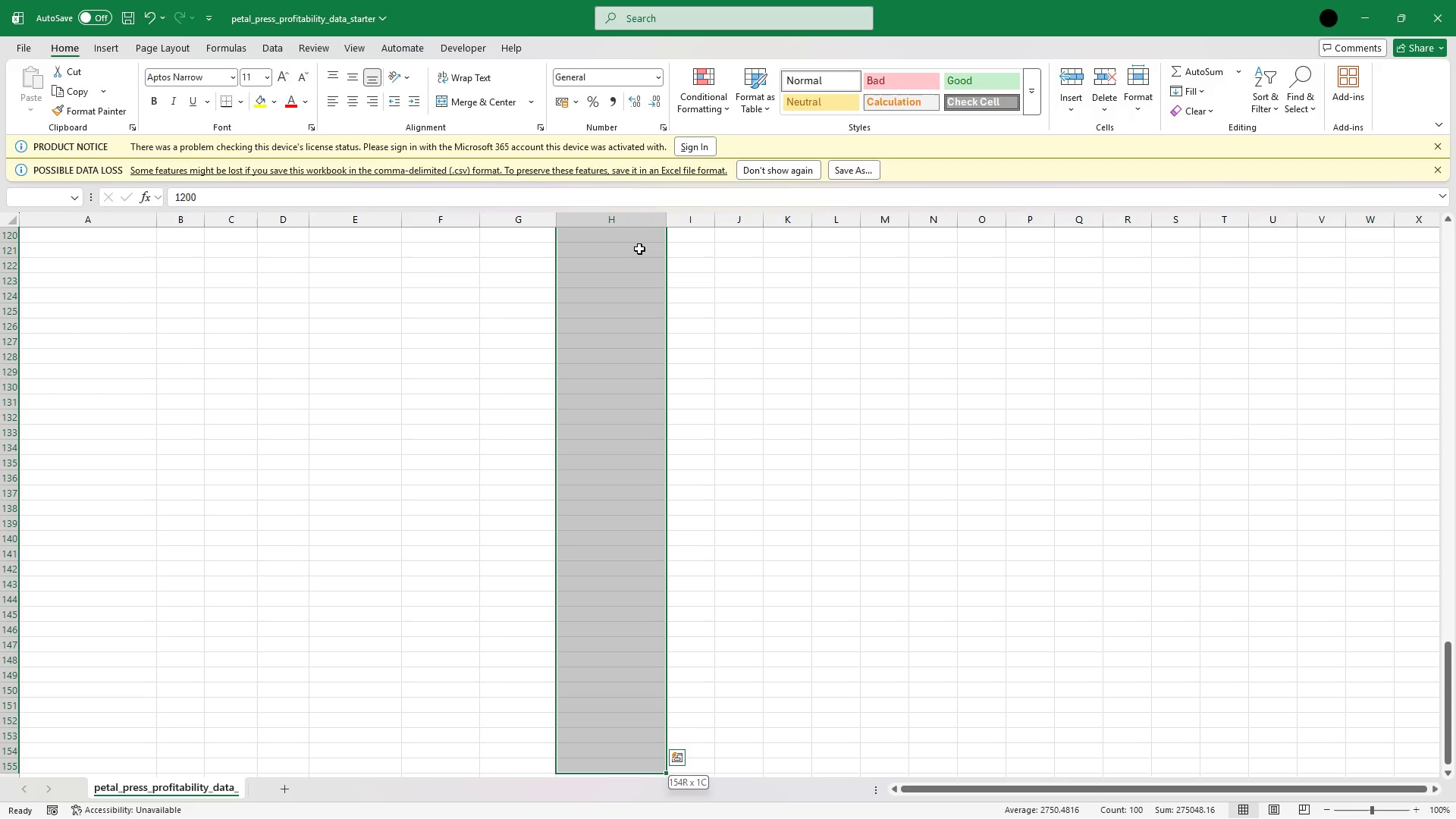 
hold_key(key=ArrowUp, duration=1.5)
 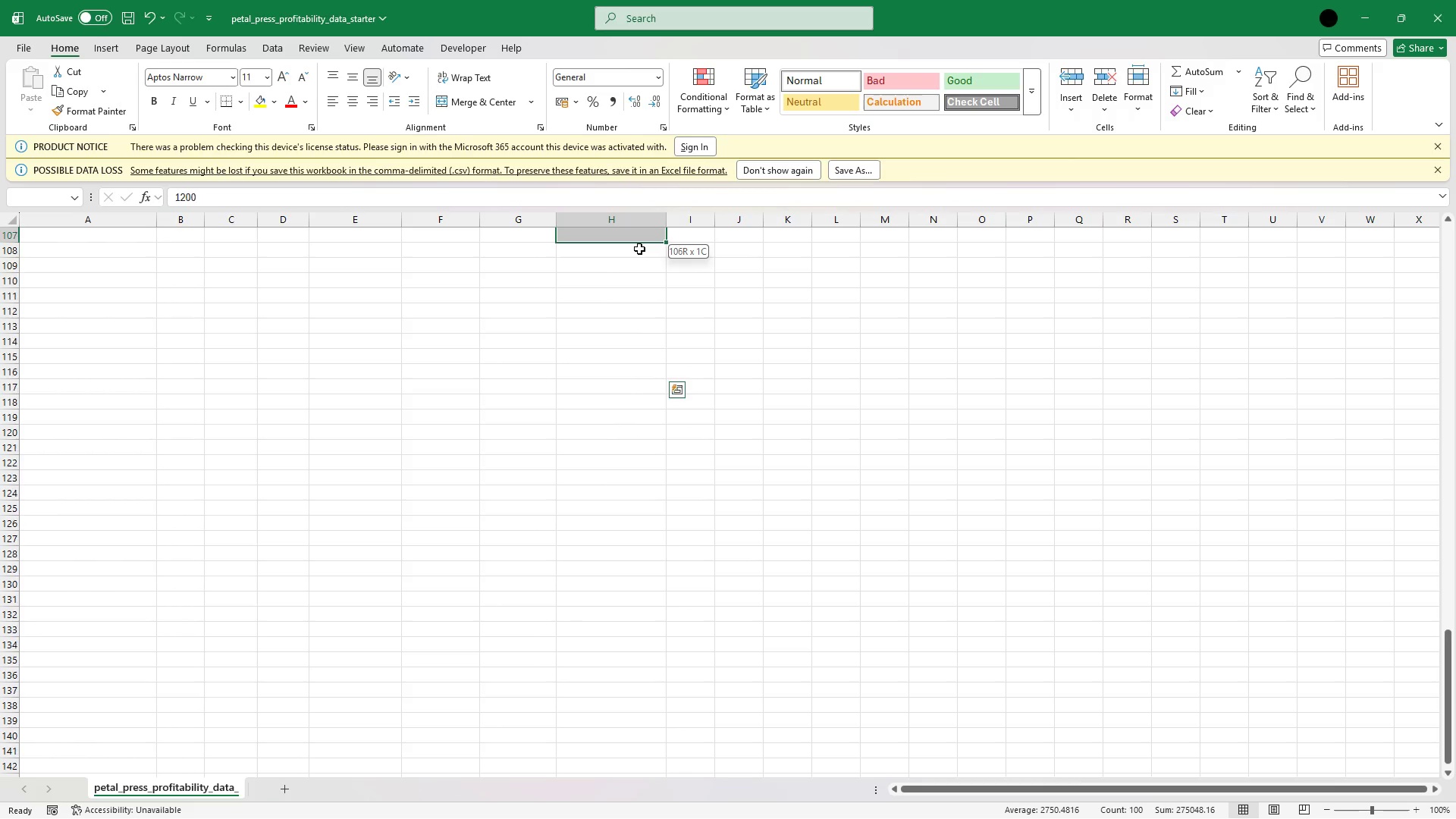 
hold_key(key=ArrowUp, duration=0.47)
 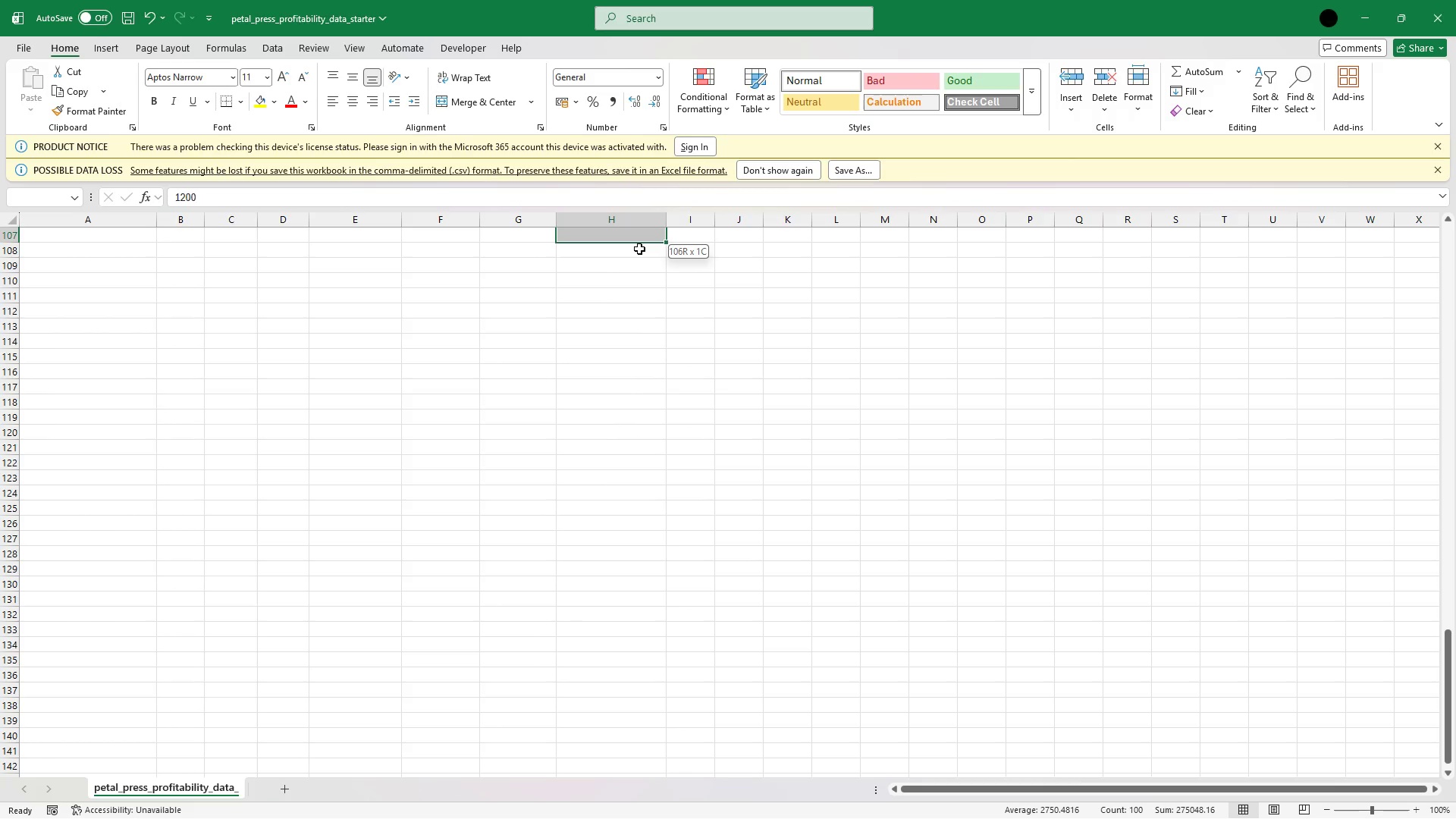 
key(Shift+ArrowUp)
 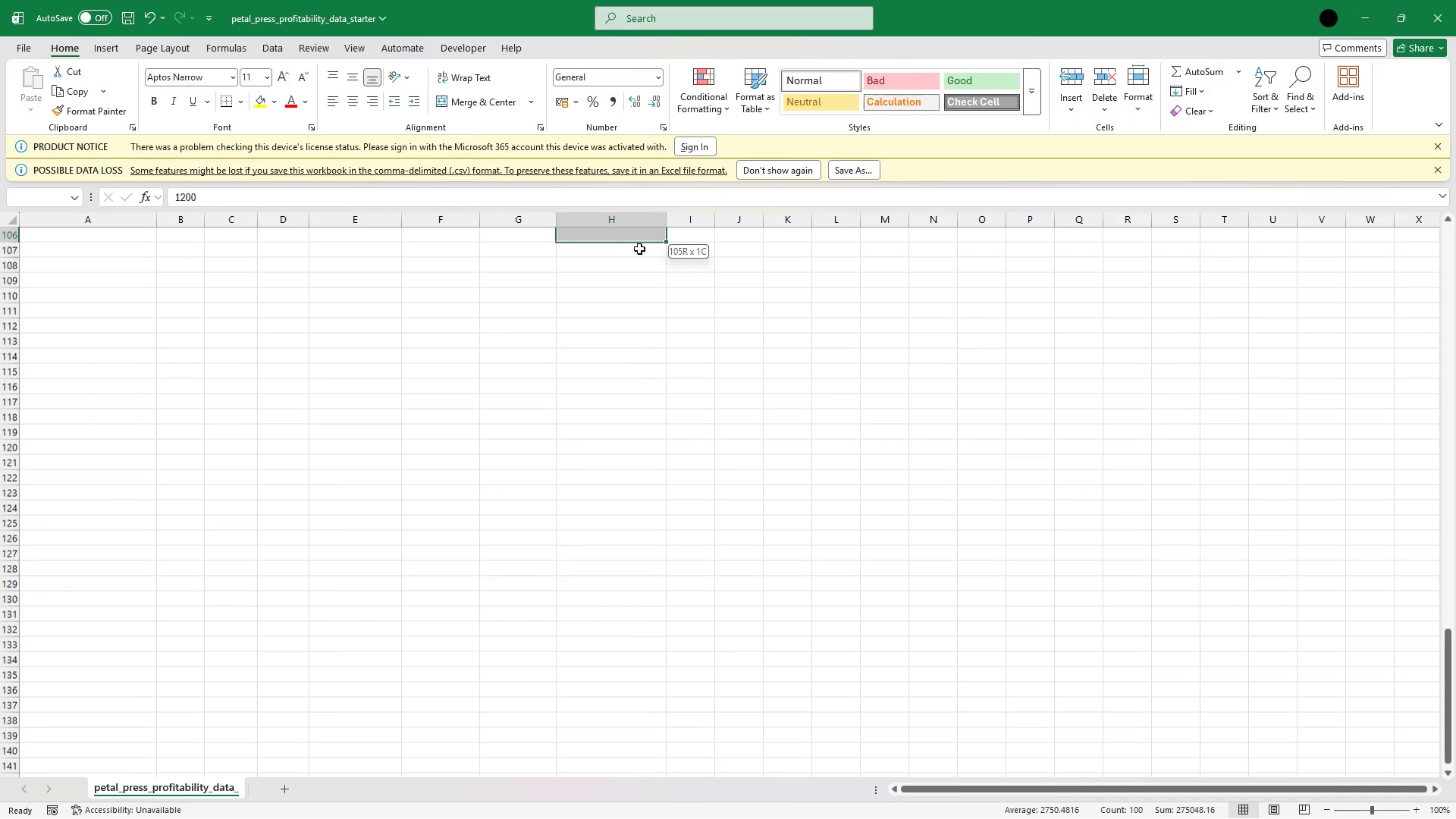 
key(Shift+ArrowUp)
 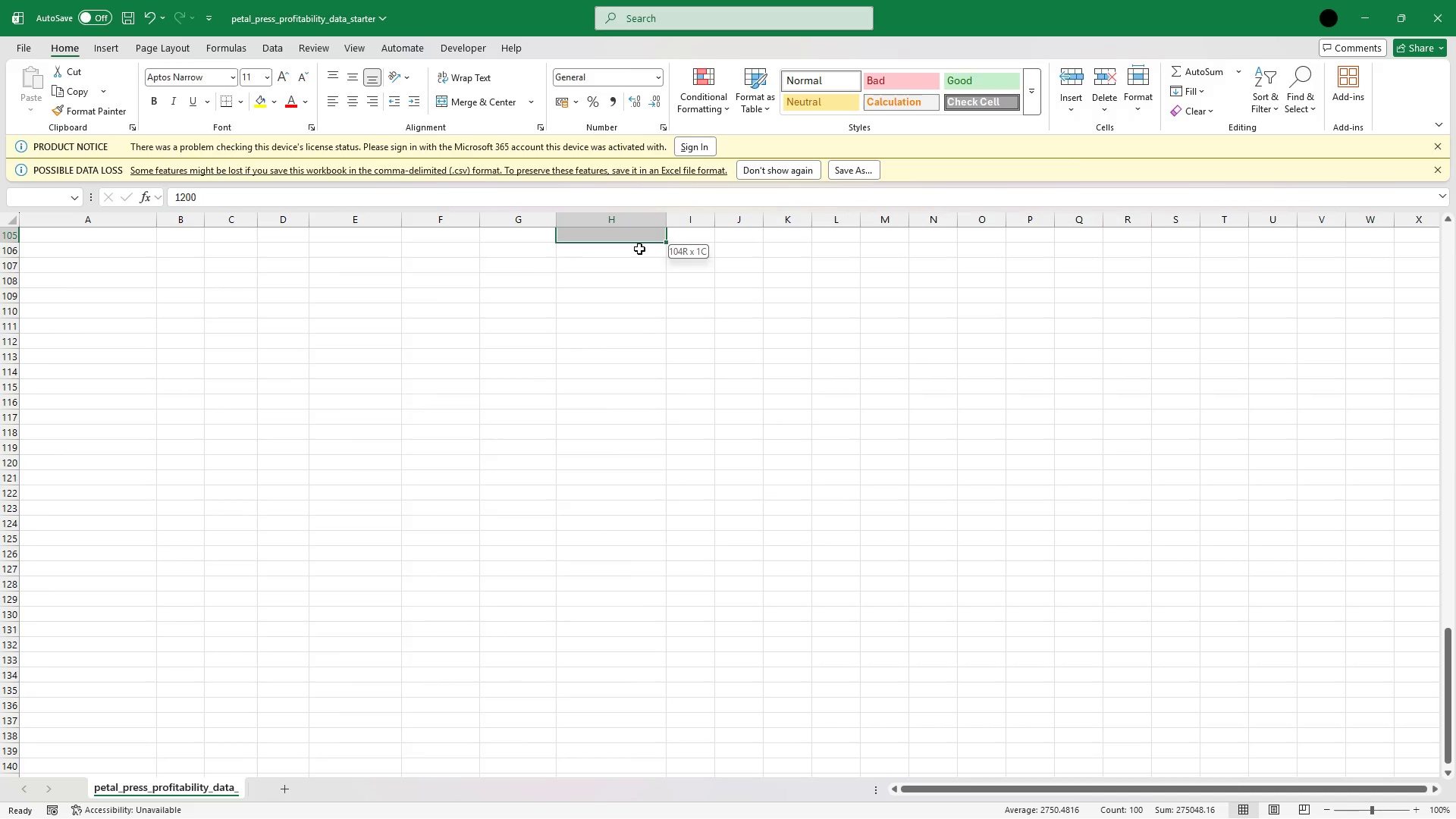 
key(Shift+ArrowUp)
 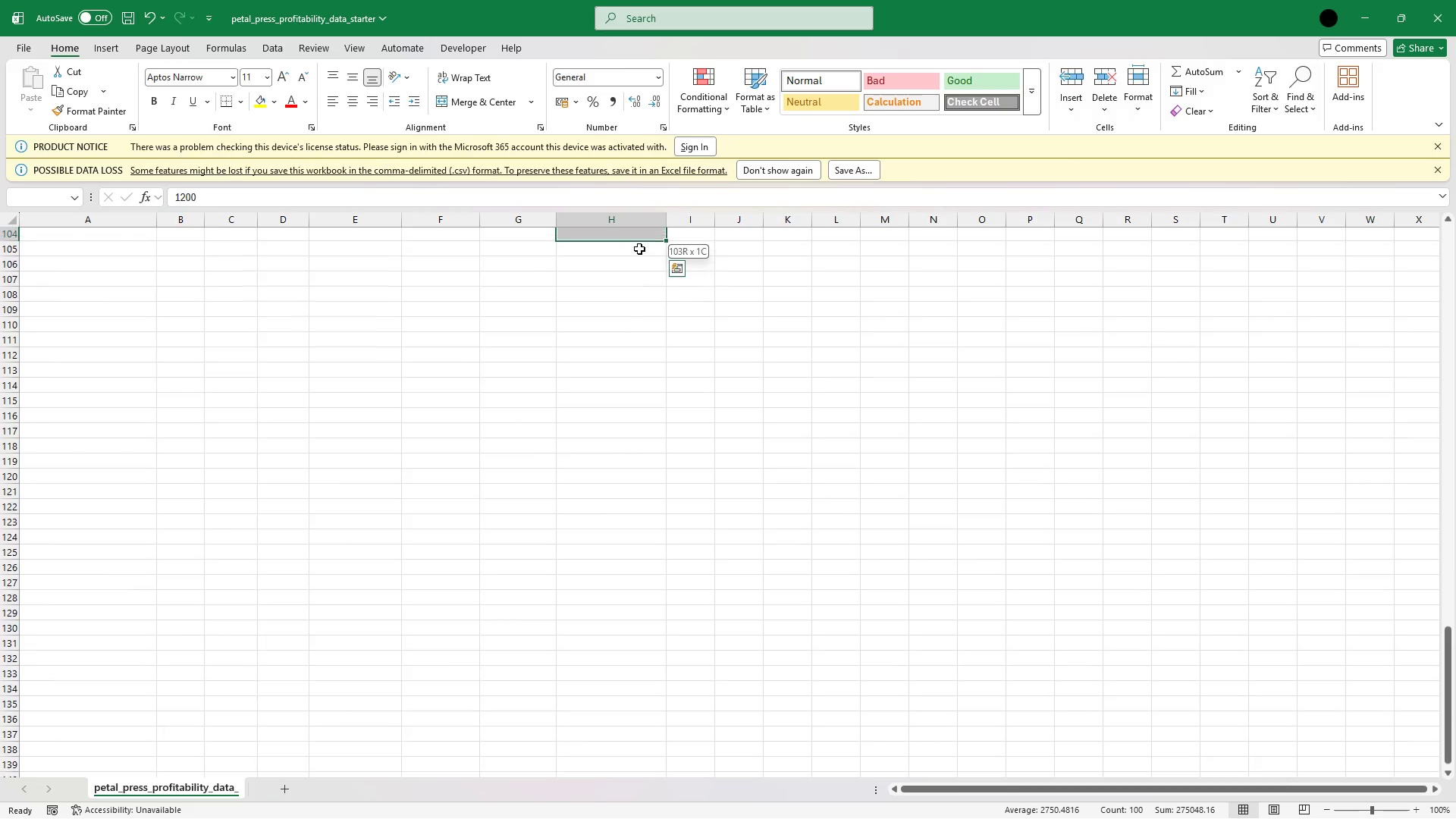 
key(Shift+ArrowUp)
 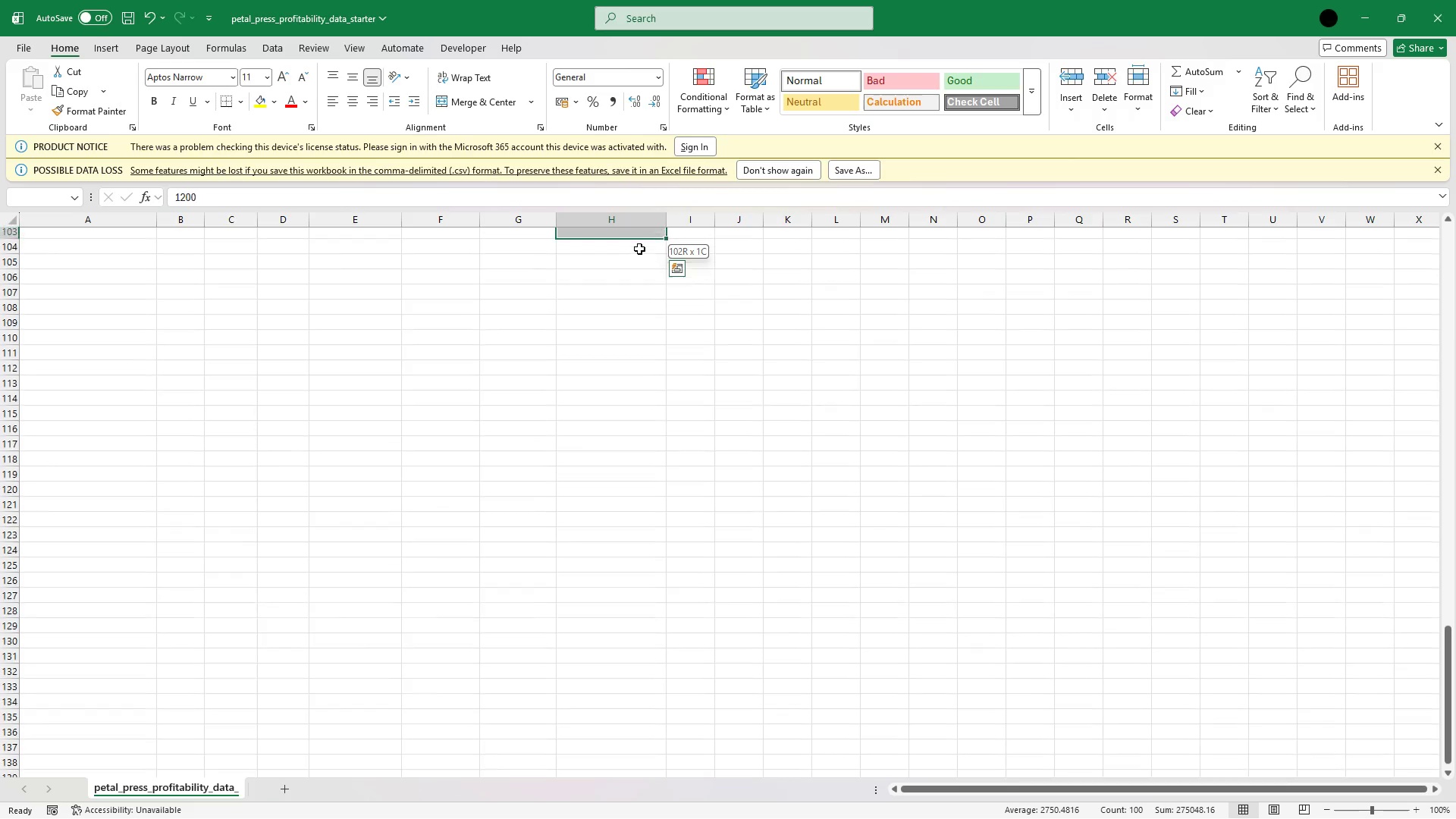 
key(Shift+ArrowUp)
 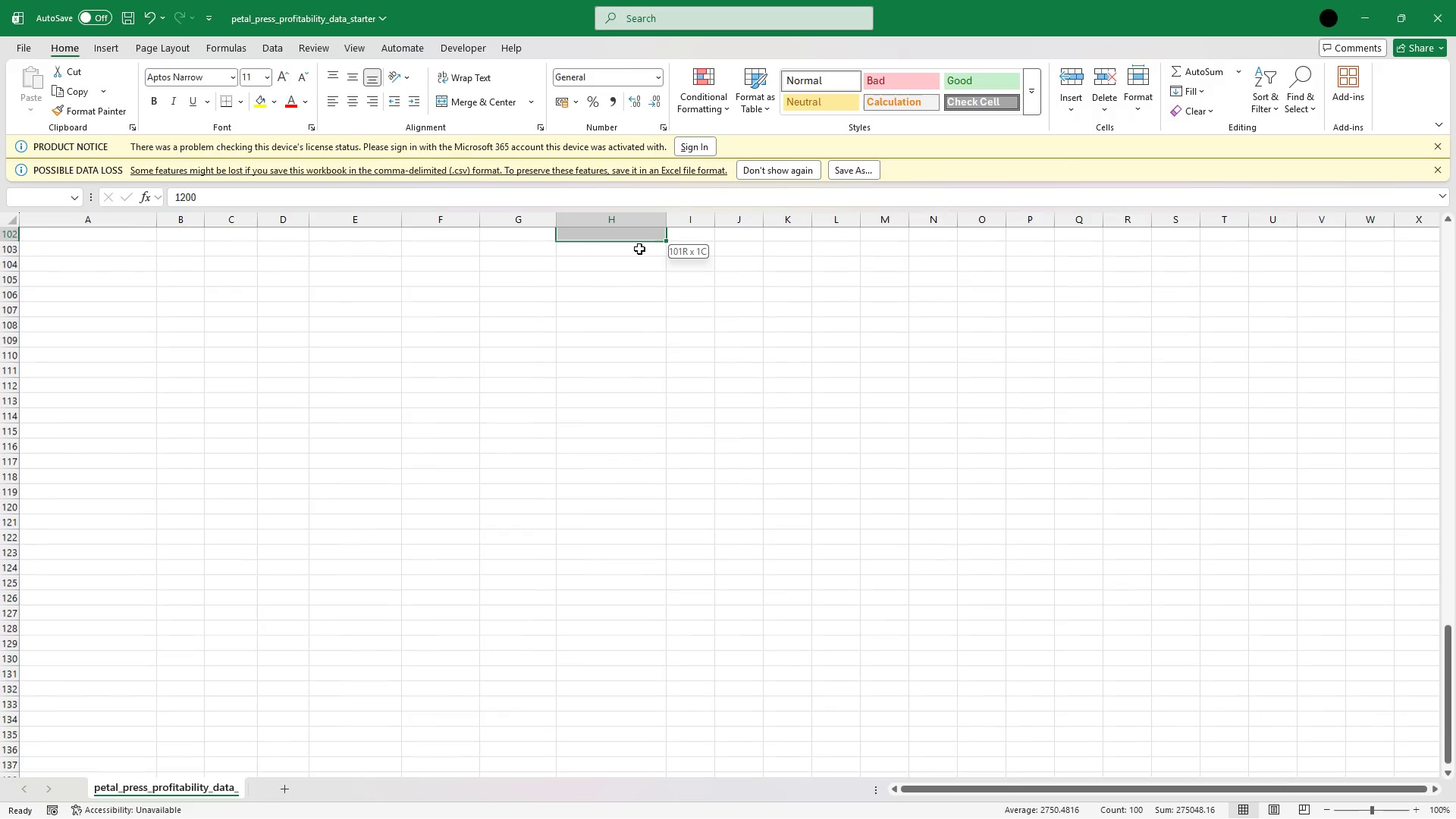 
key(Shift+ArrowUp)
 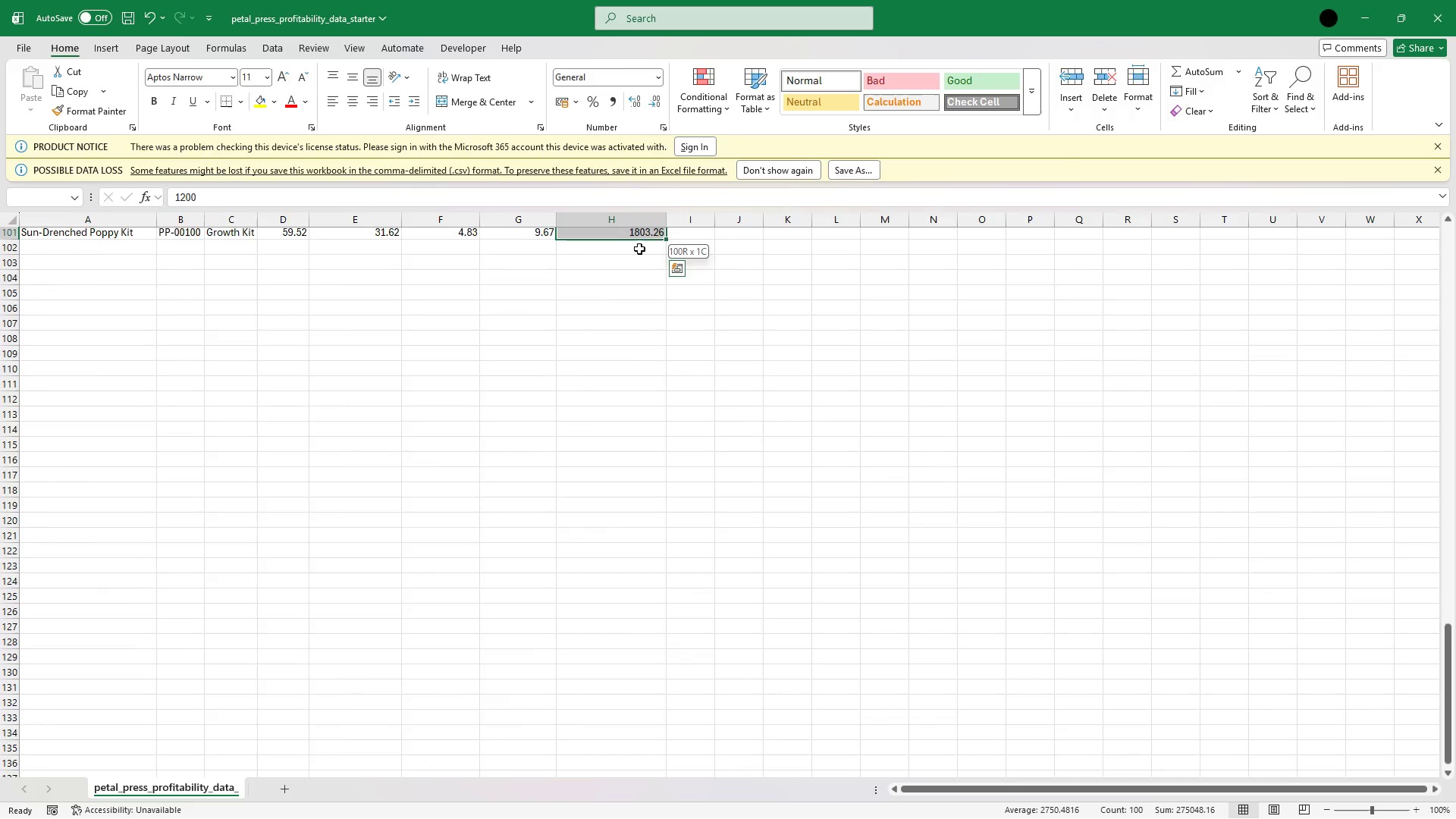 
key(Shift+ArrowUp)
 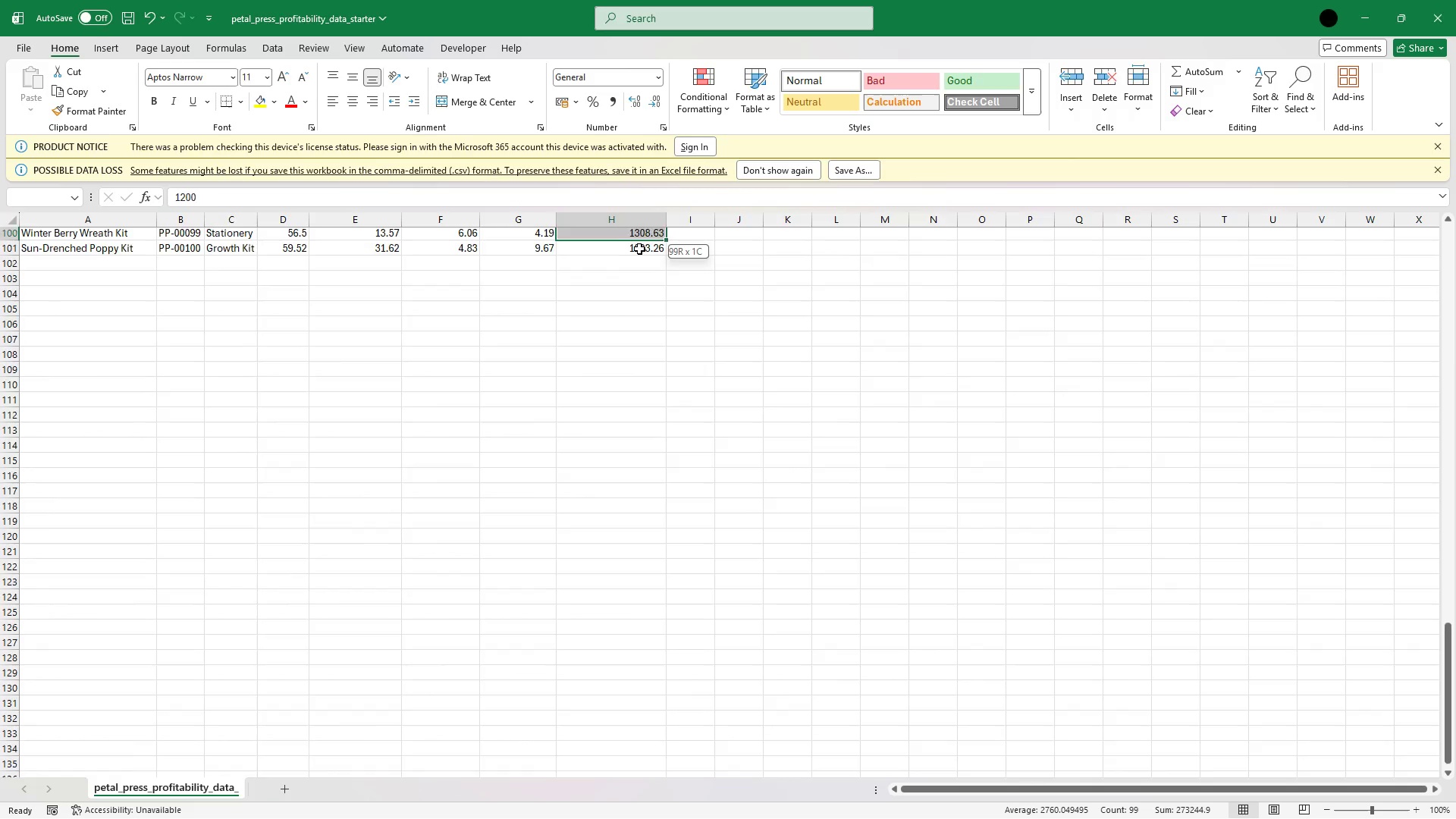 
key(Shift+ArrowUp)
 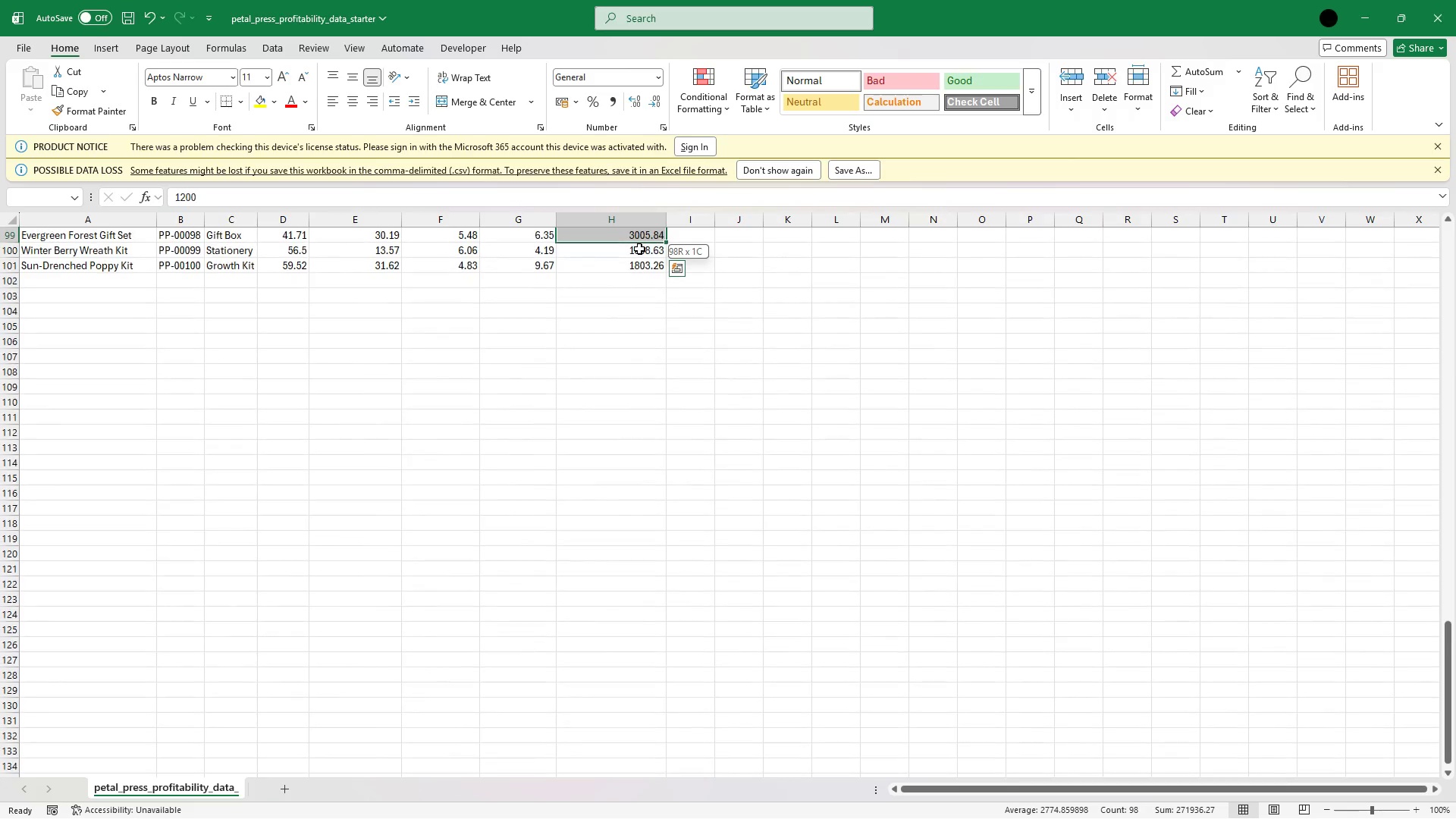 
key(Shift+ArrowDown)
 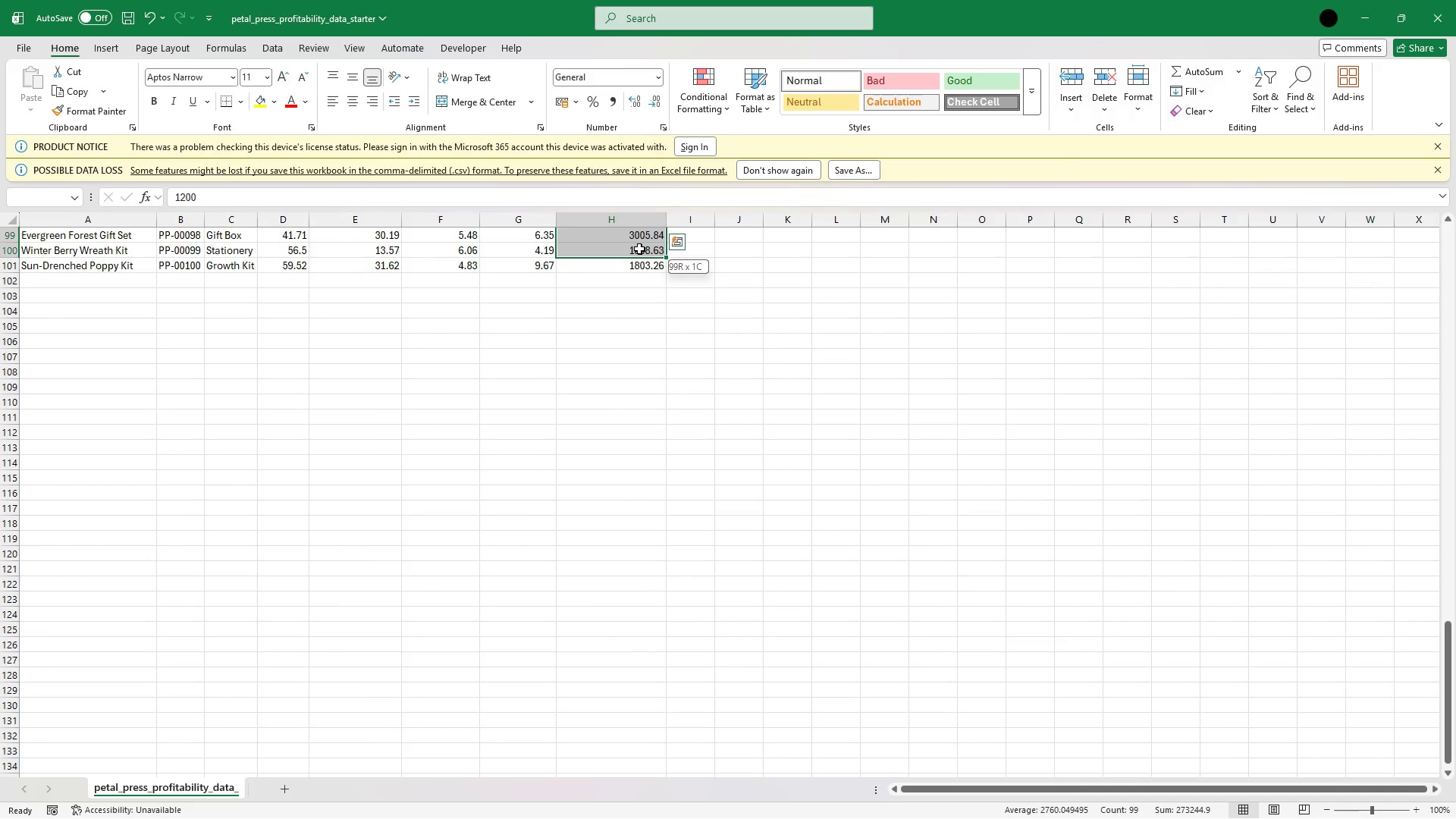 
key(Shift+ArrowDown)
 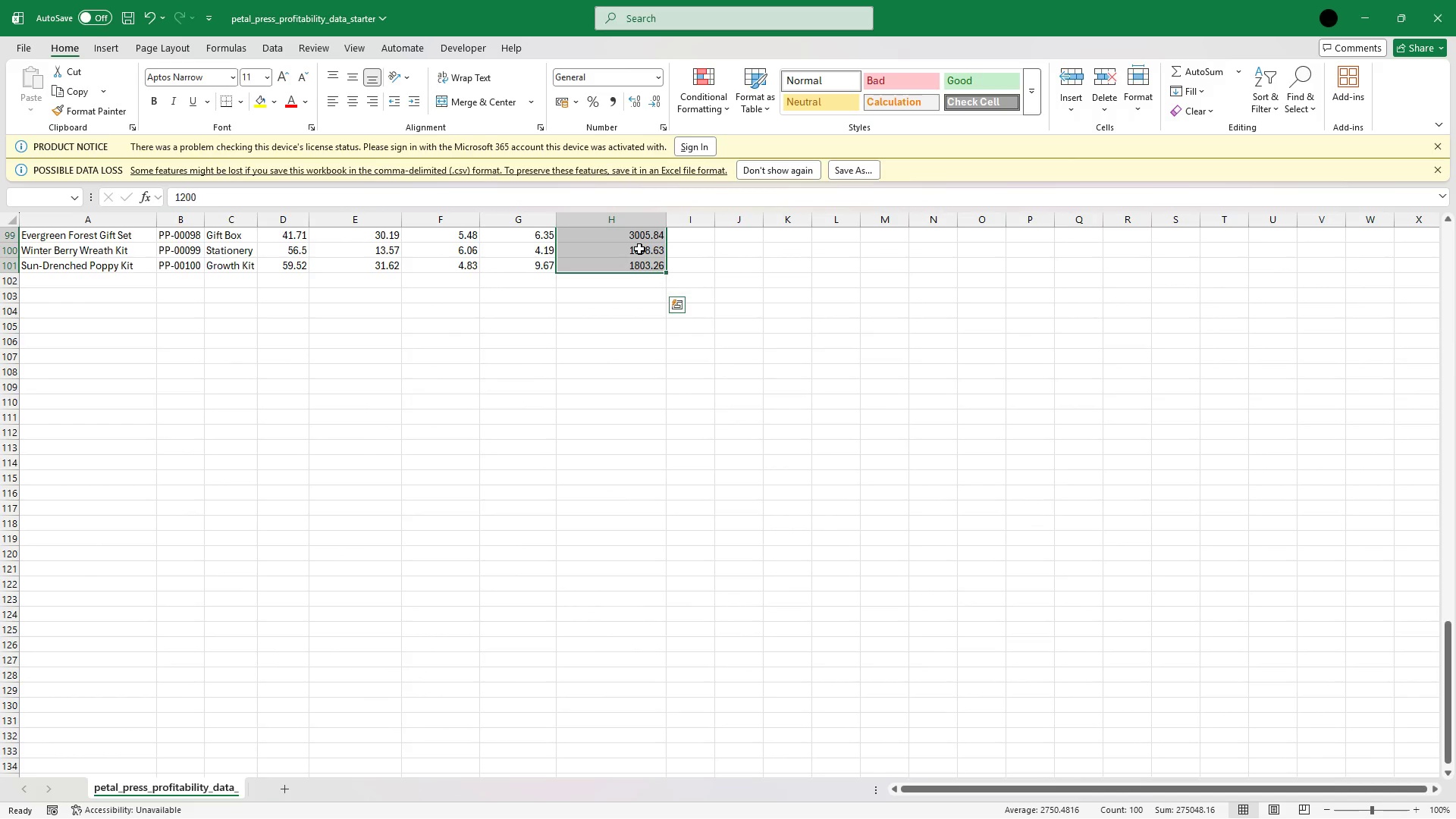 
key(Control+C)
 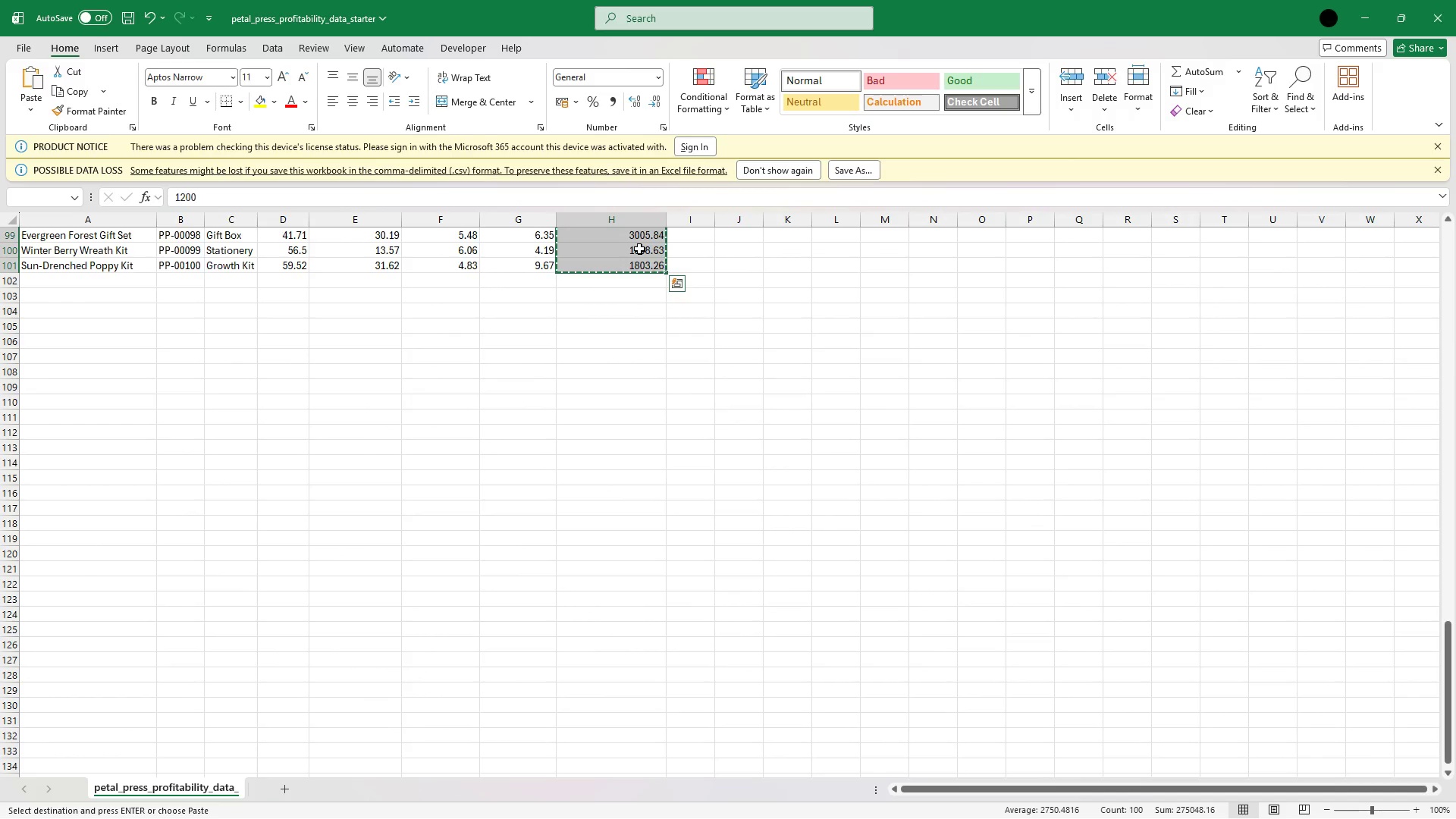 
key(Alt+Tab)
 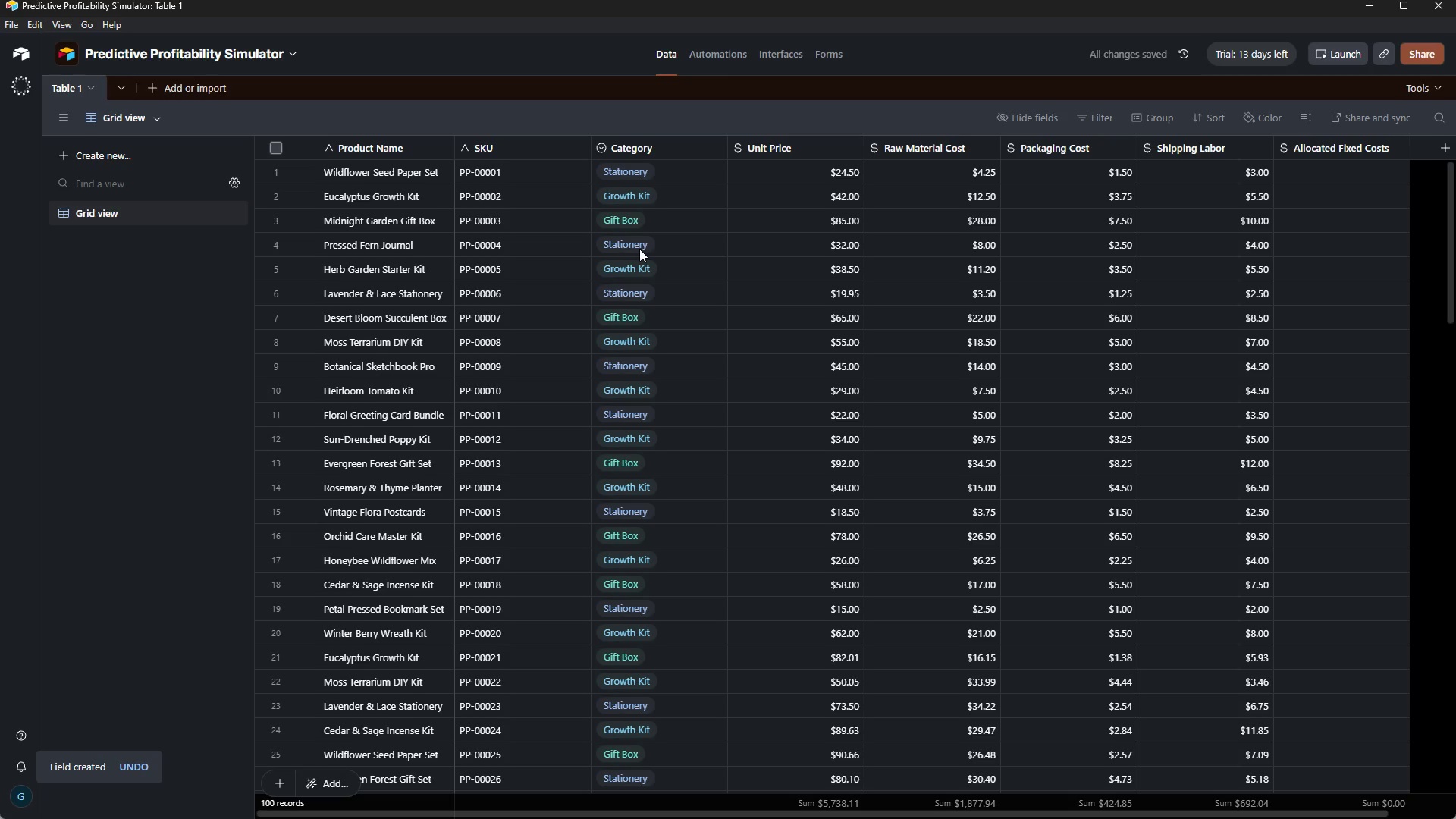 
key(Control+ControlLeft)
 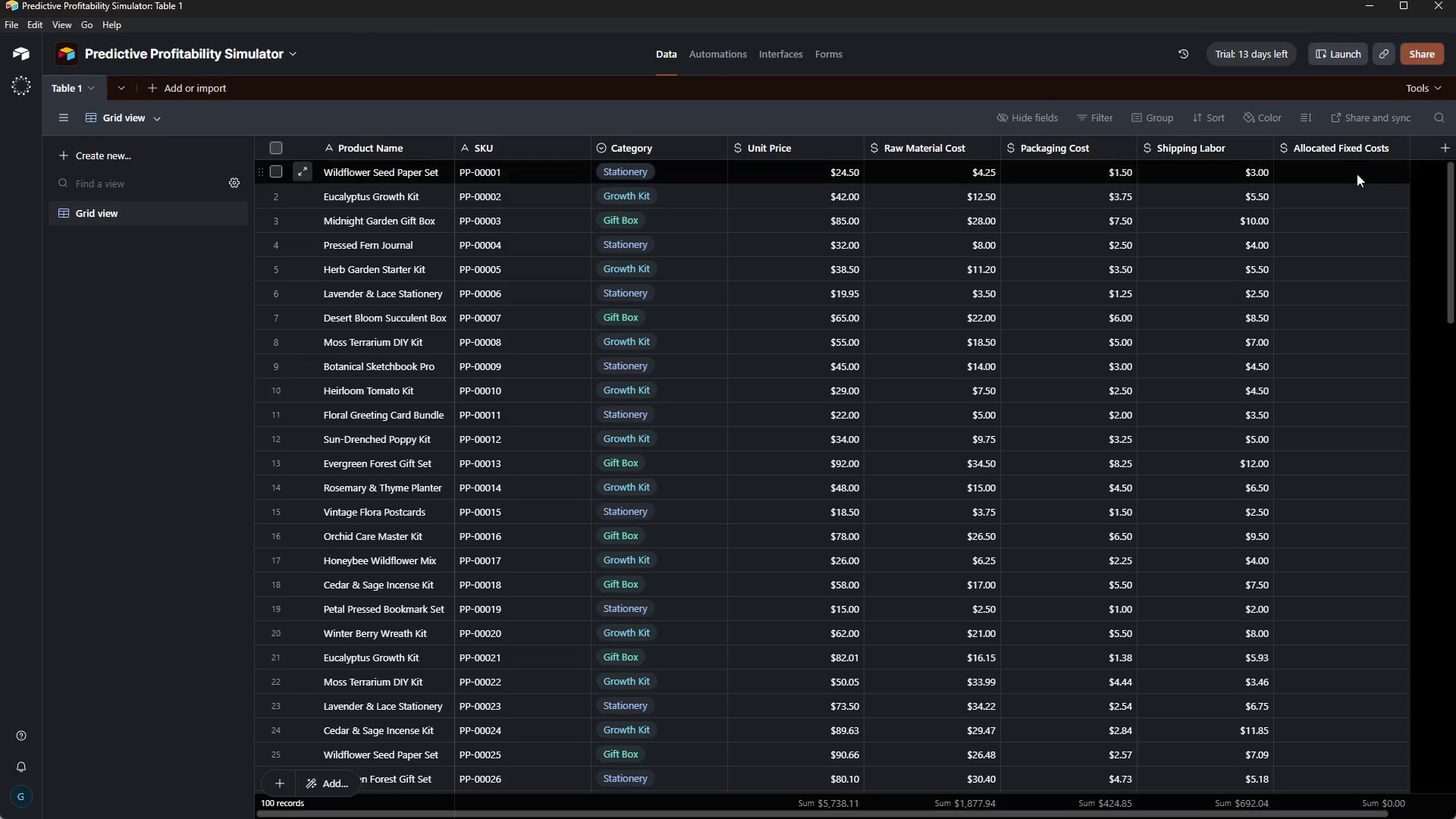 
left_click([1354, 170])
 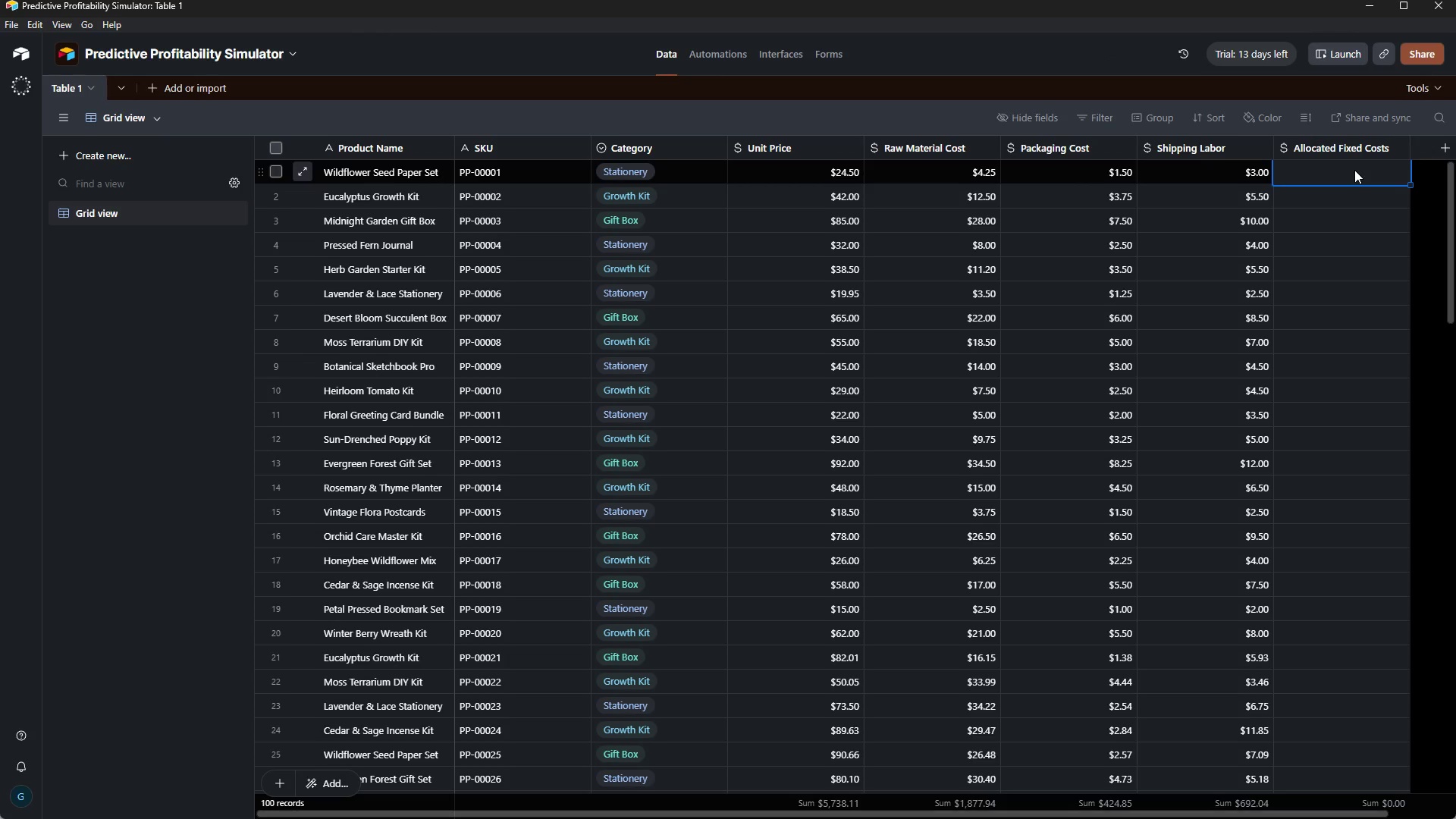 
key(Control+V)
 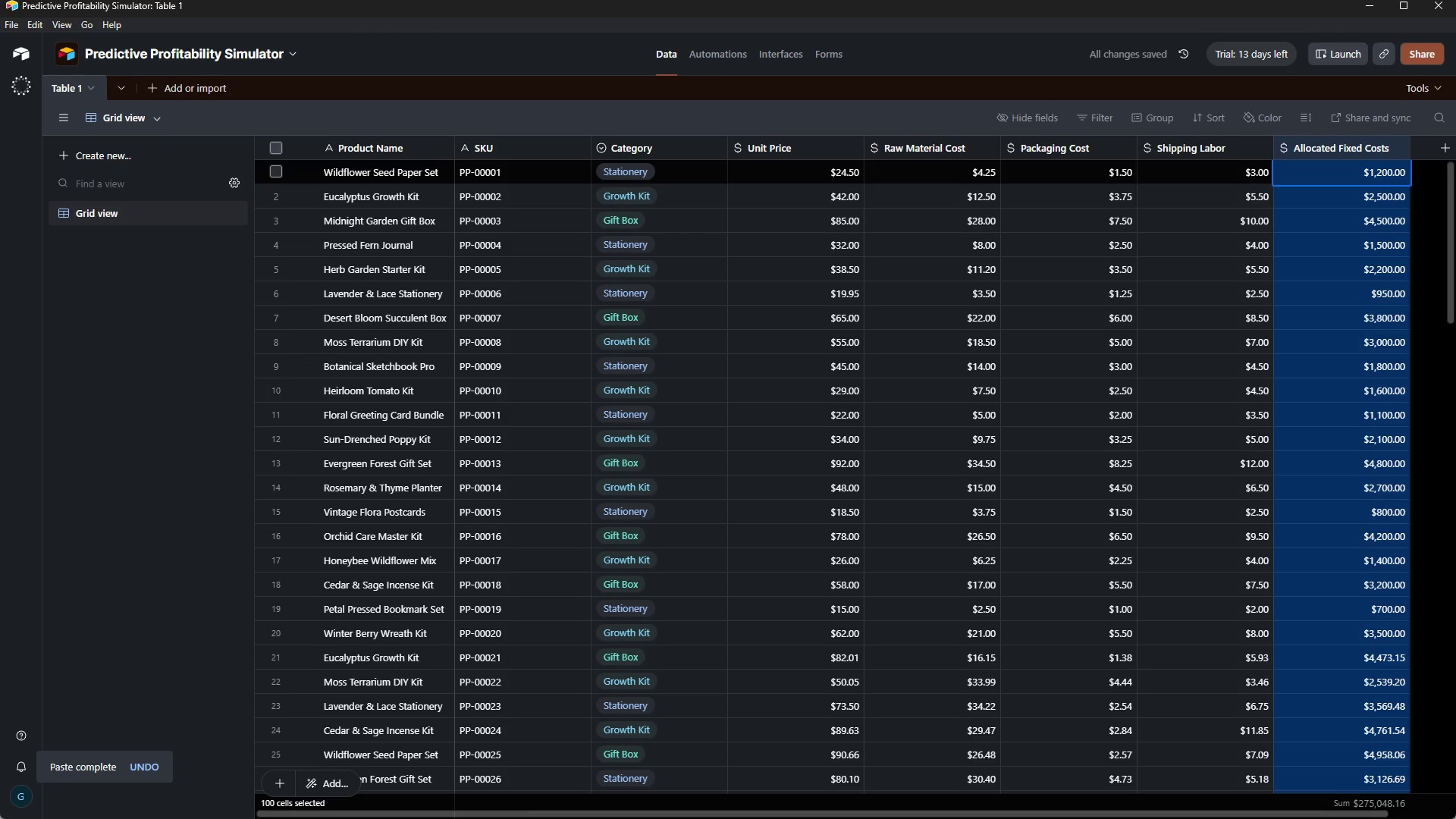 
left_click_drag(start_coordinate=[1452, 199], to_coordinate=[1454, 141])
 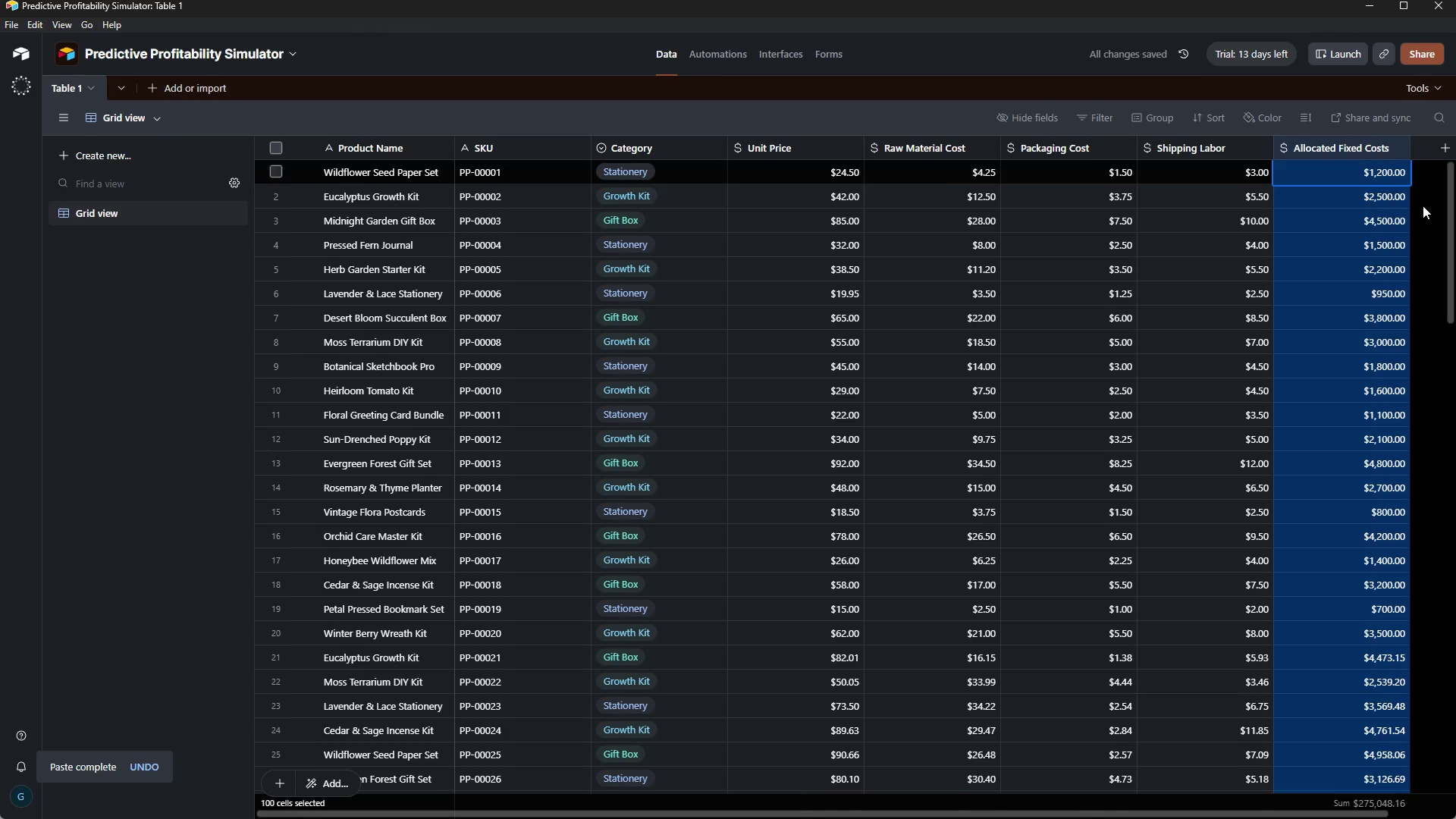 
left_click([1423, 206])
 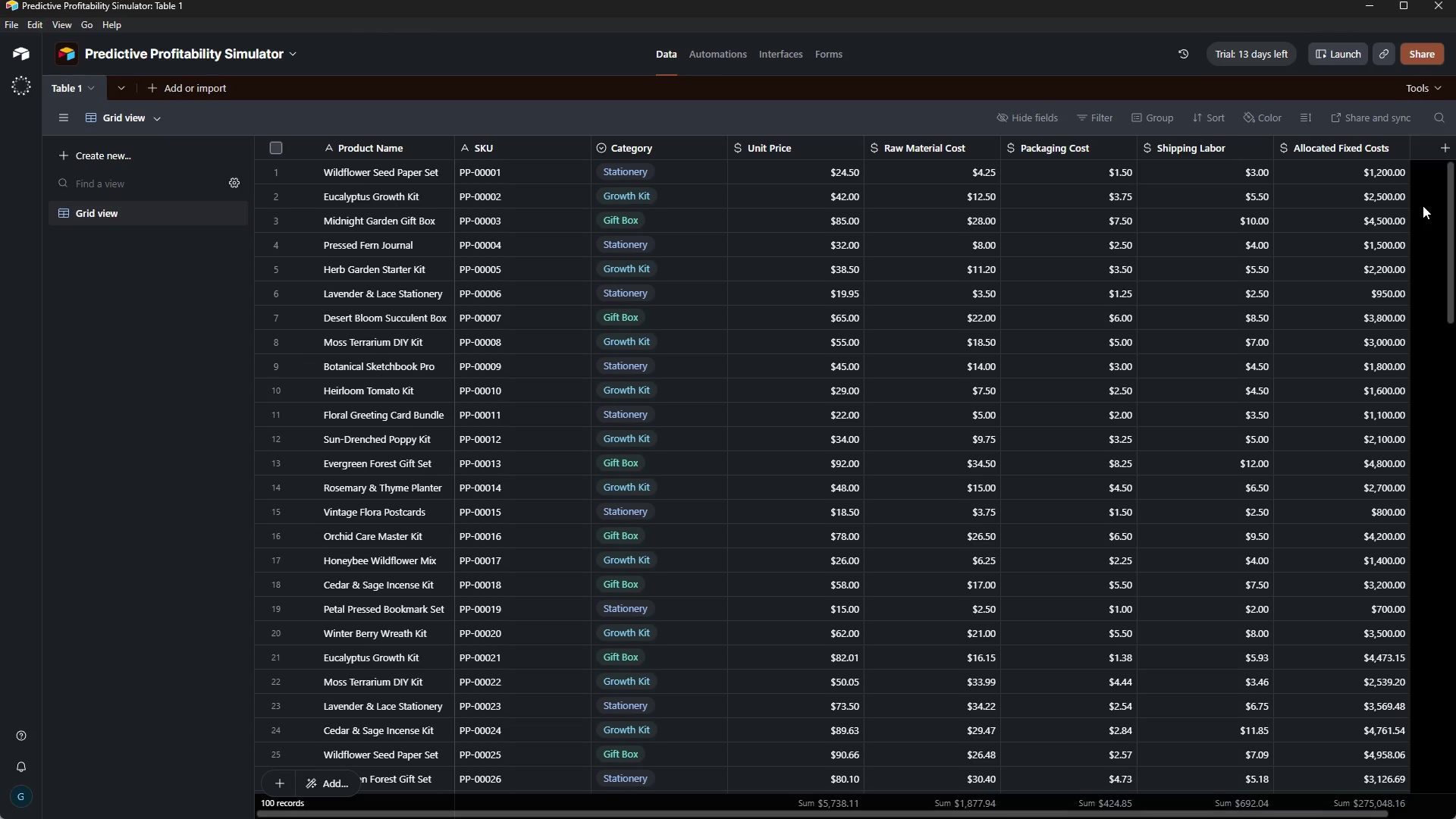 
wait(15.05)
 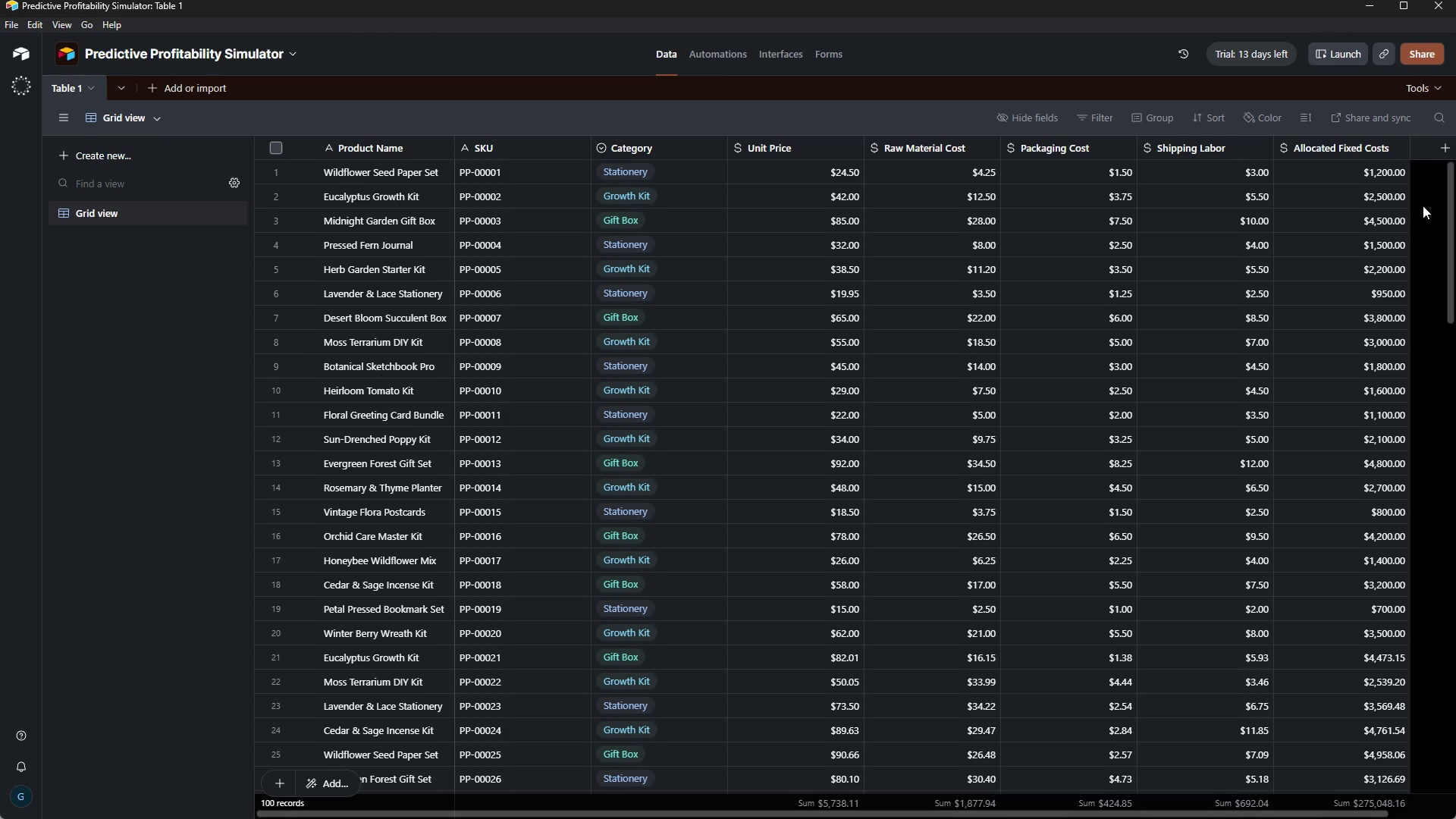 
right_click([1431, 149])
 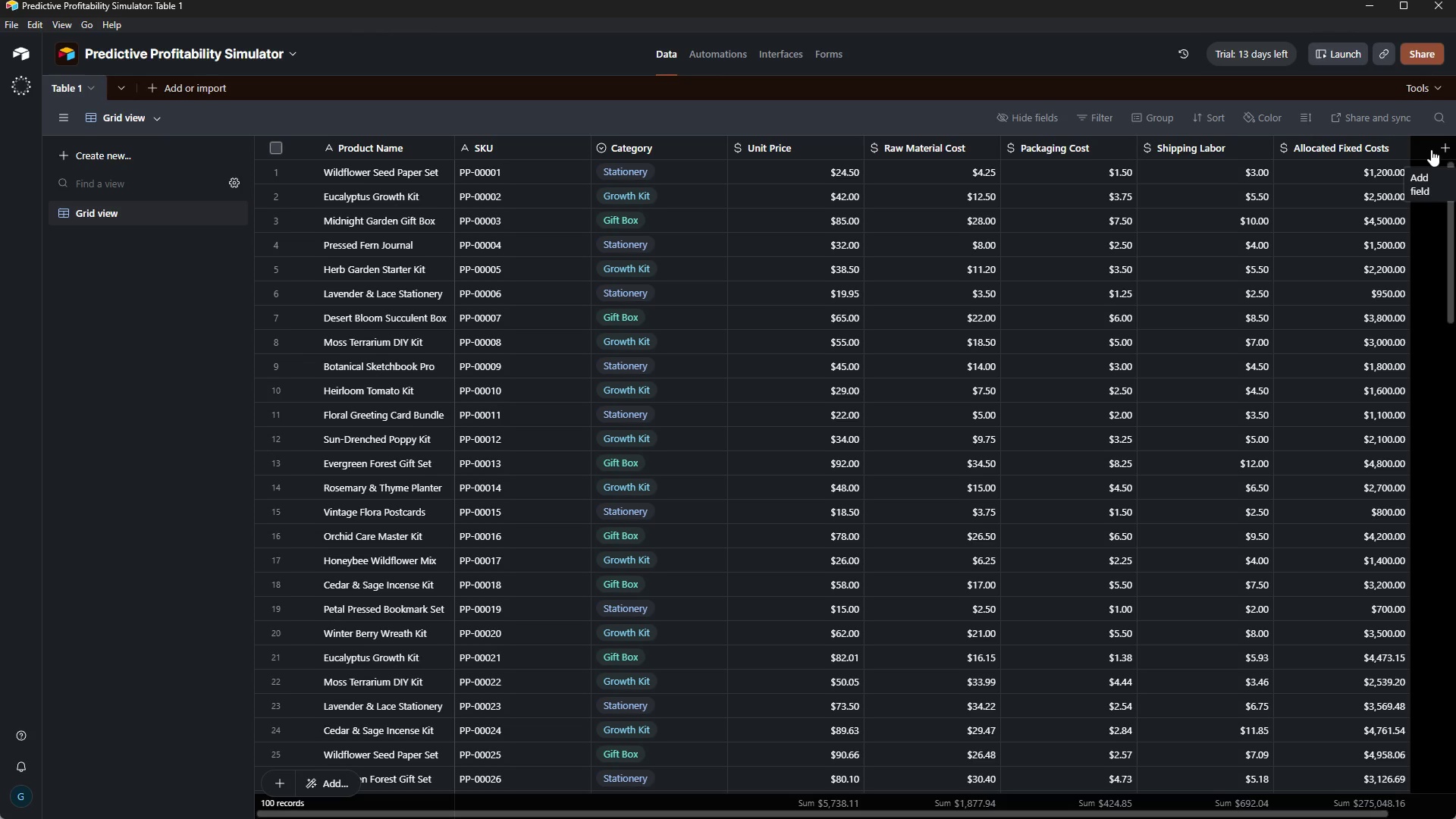 
right_click([1431, 149])
 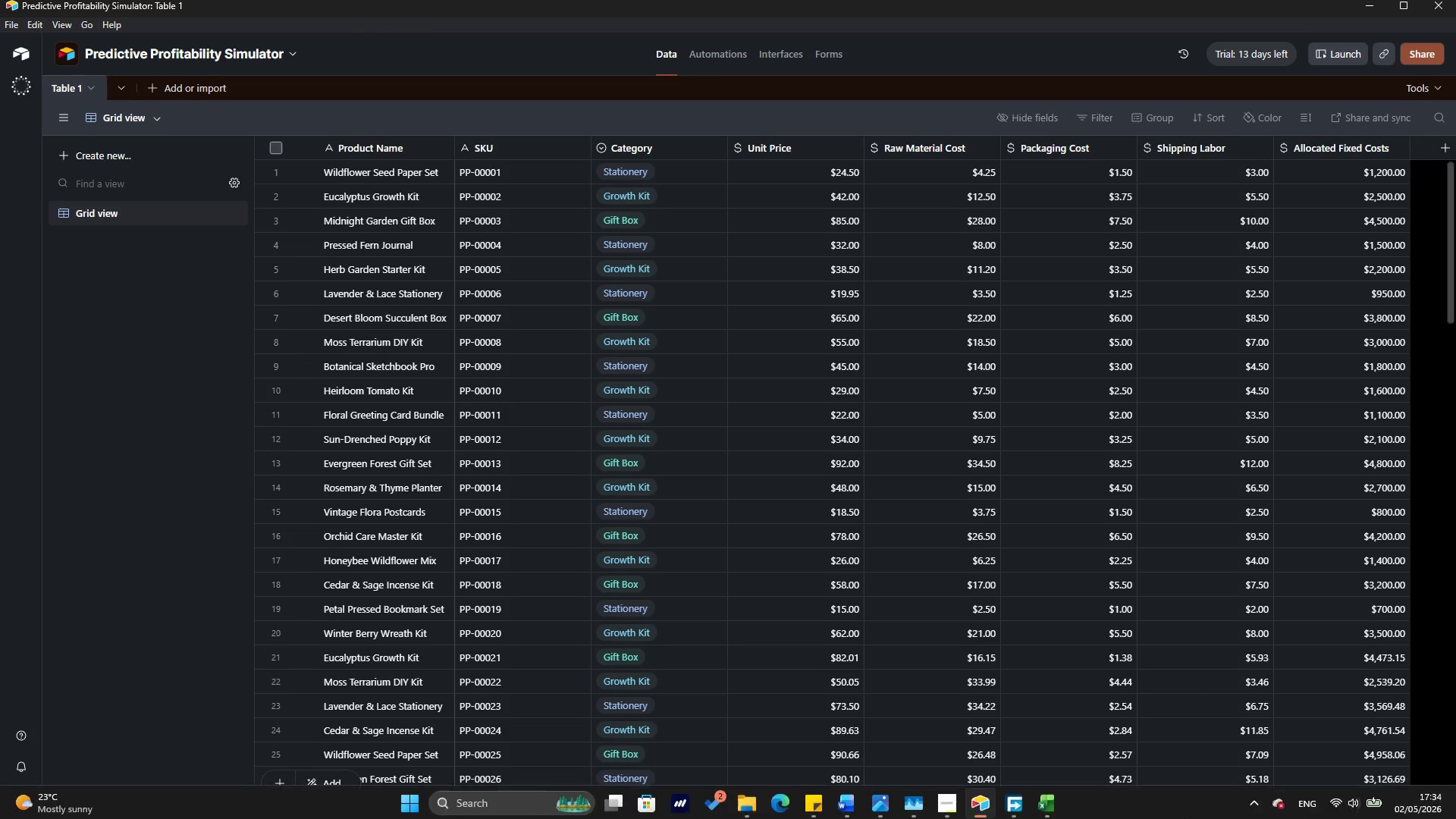 
wait(8.28)
 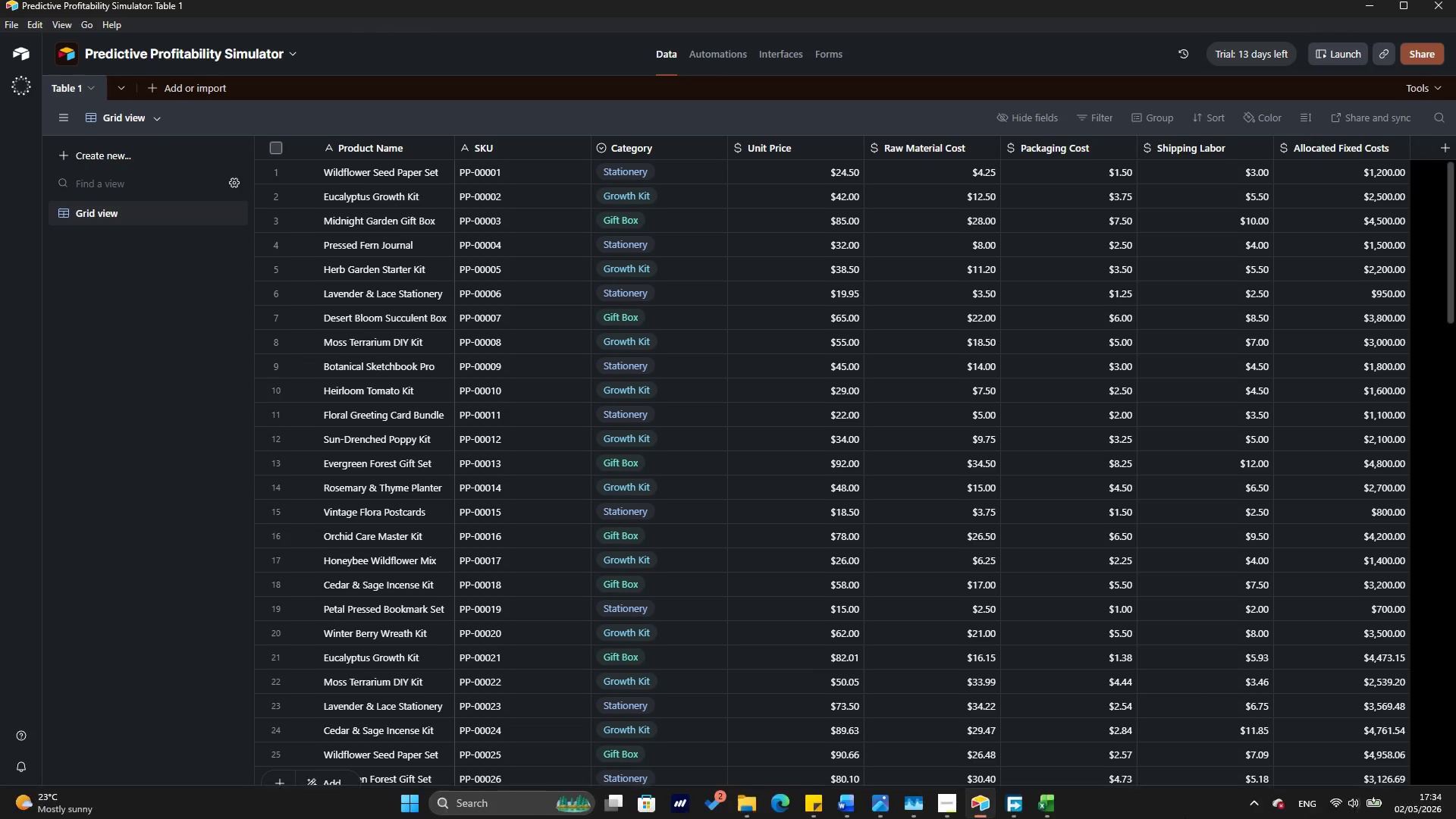 
left_click([1382, 154])
 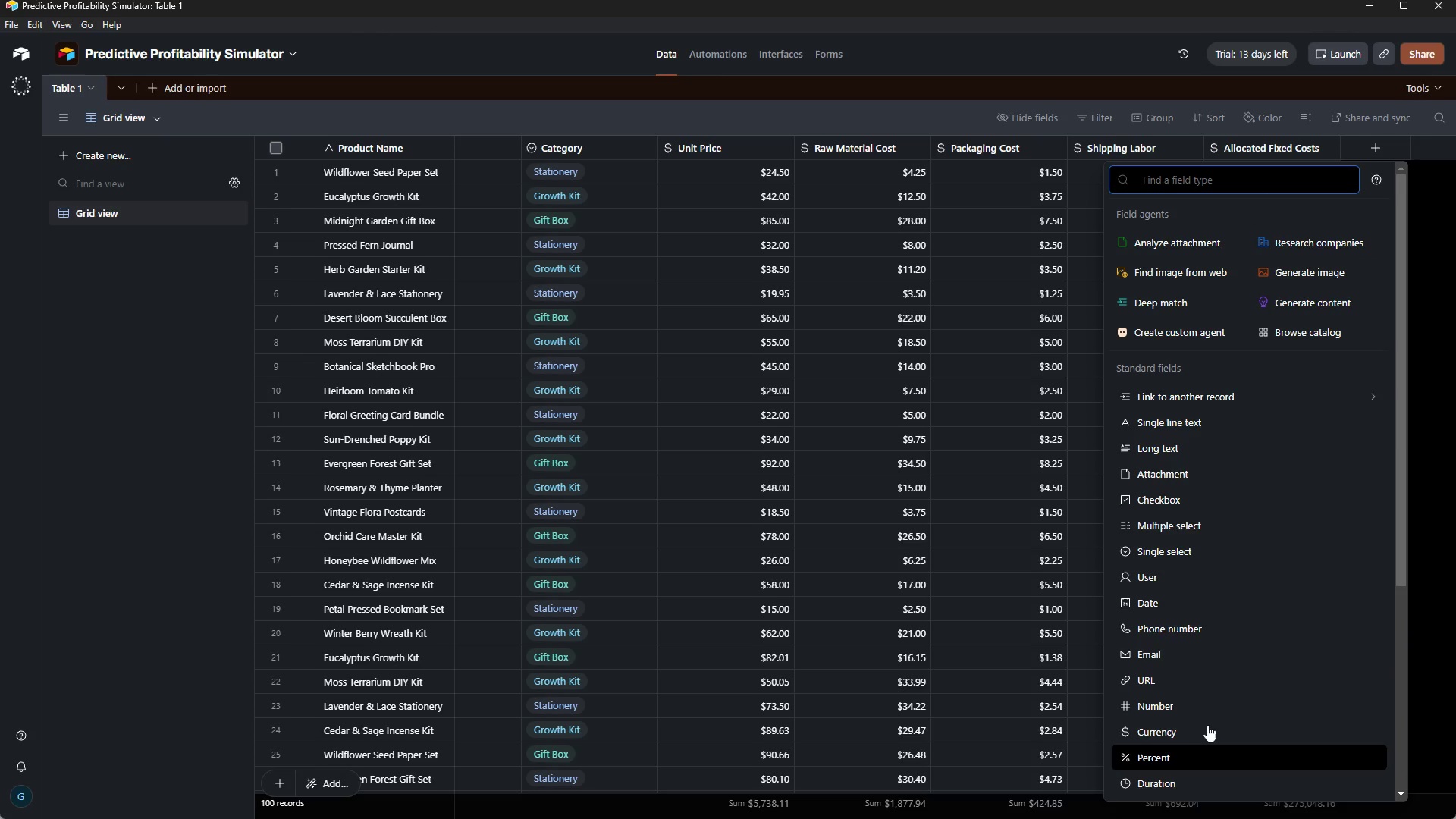 
left_click_drag(start_coordinate=[1401, 410], to_coordinate=[1385, 516])
 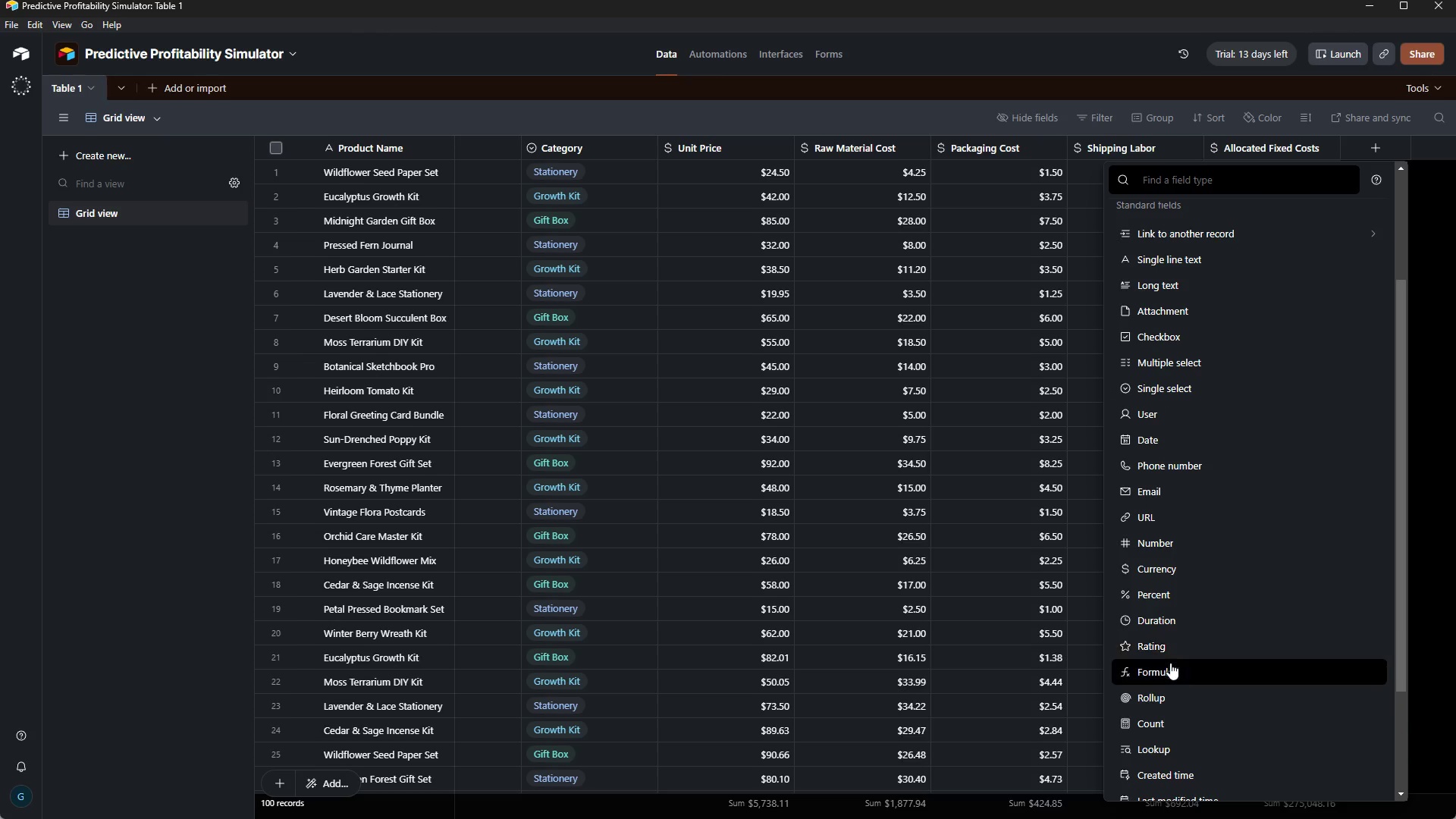 
left_click([1170, 664])
 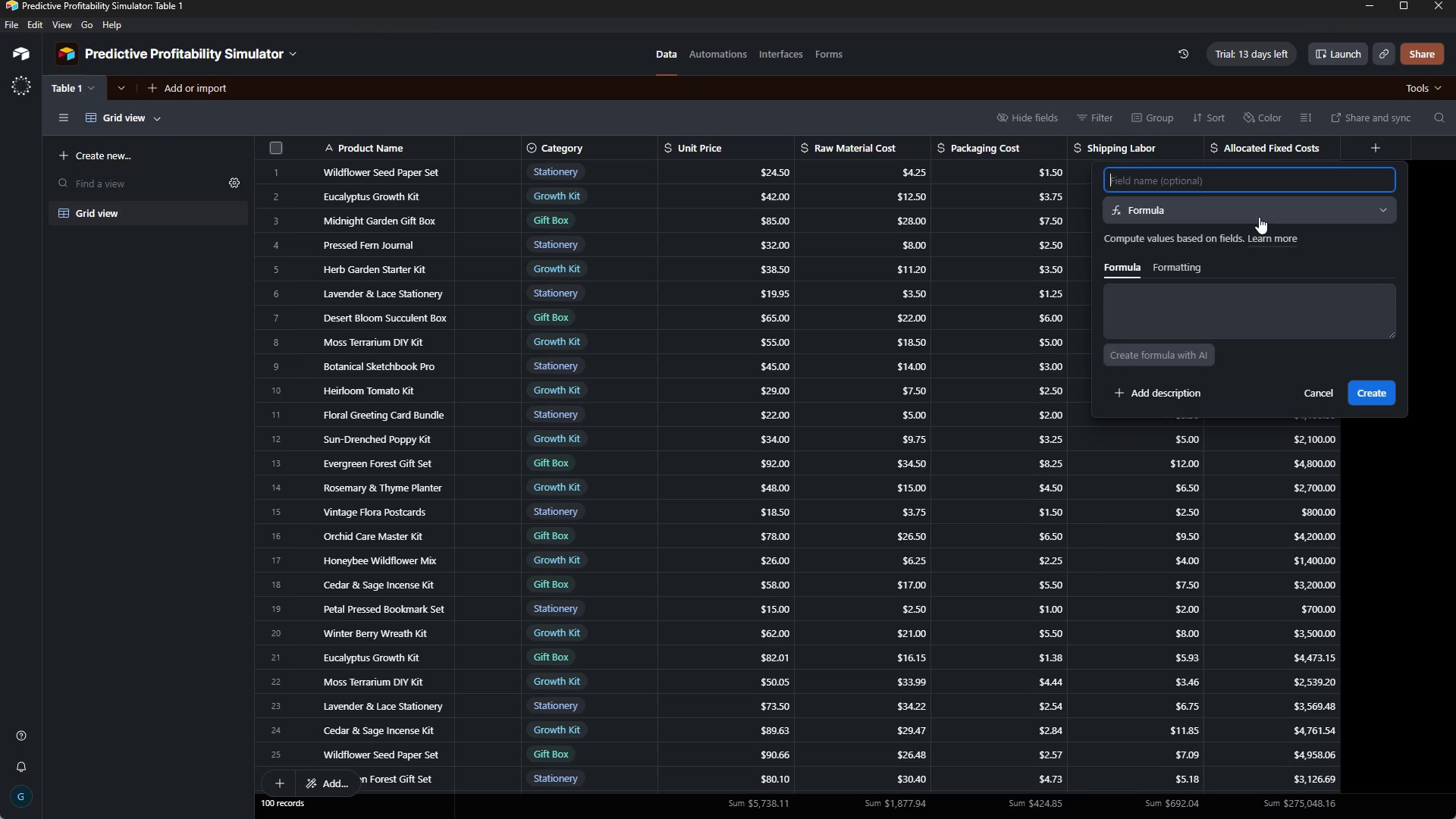 
type(Unit Margin)
 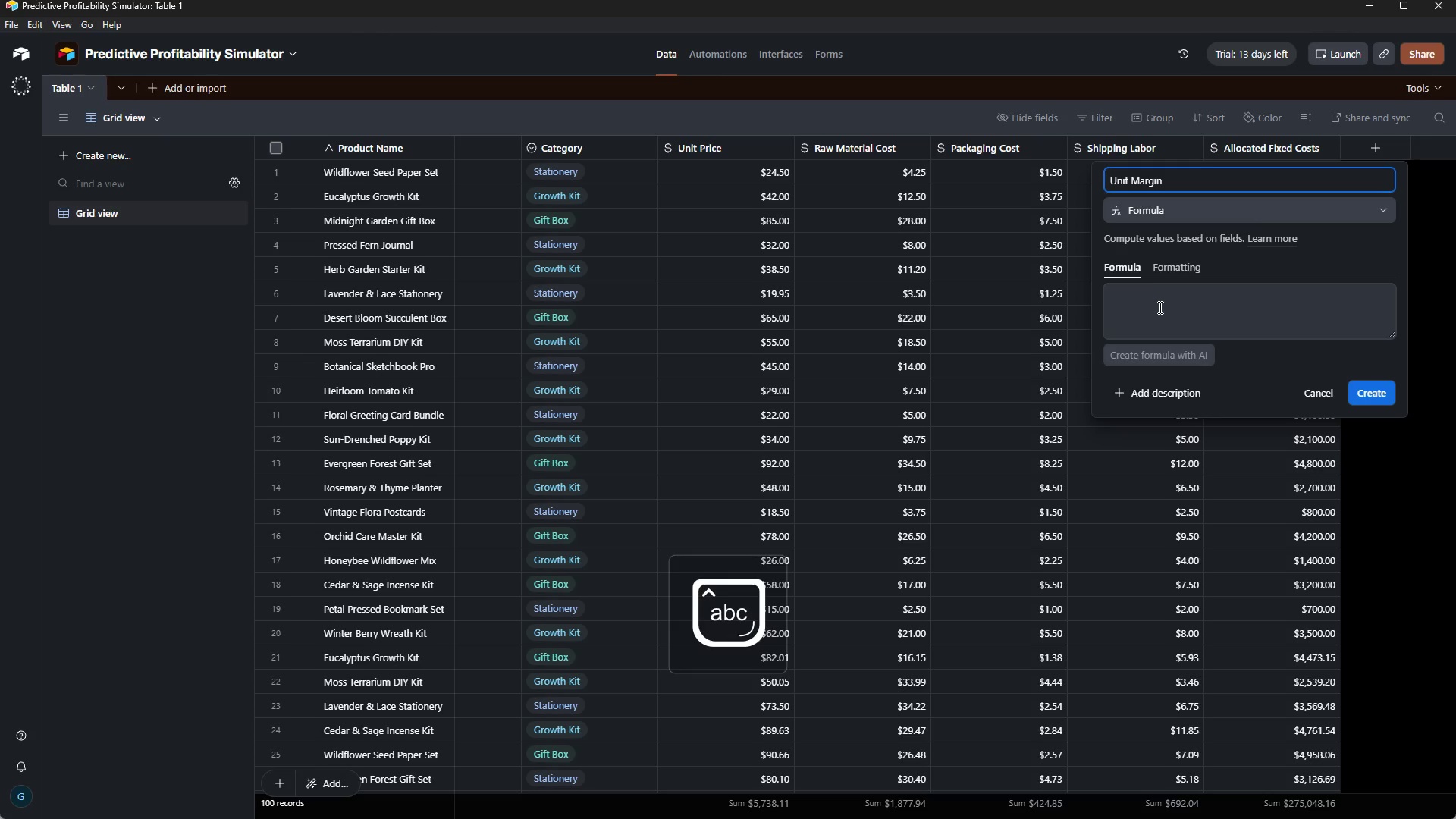 
left_click([1158, 296])
 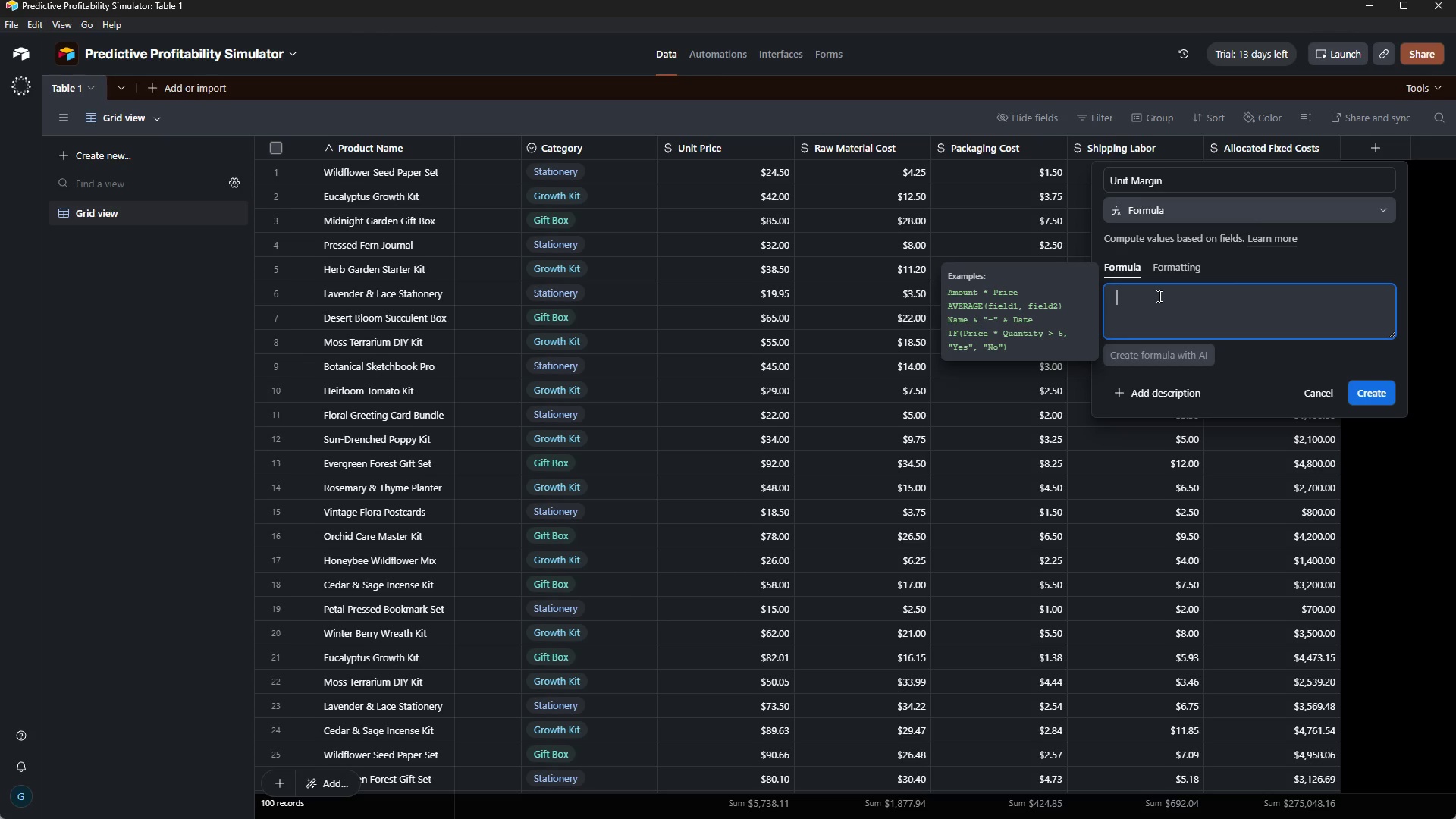 
type({Unit Price-)
key(Backspace)
 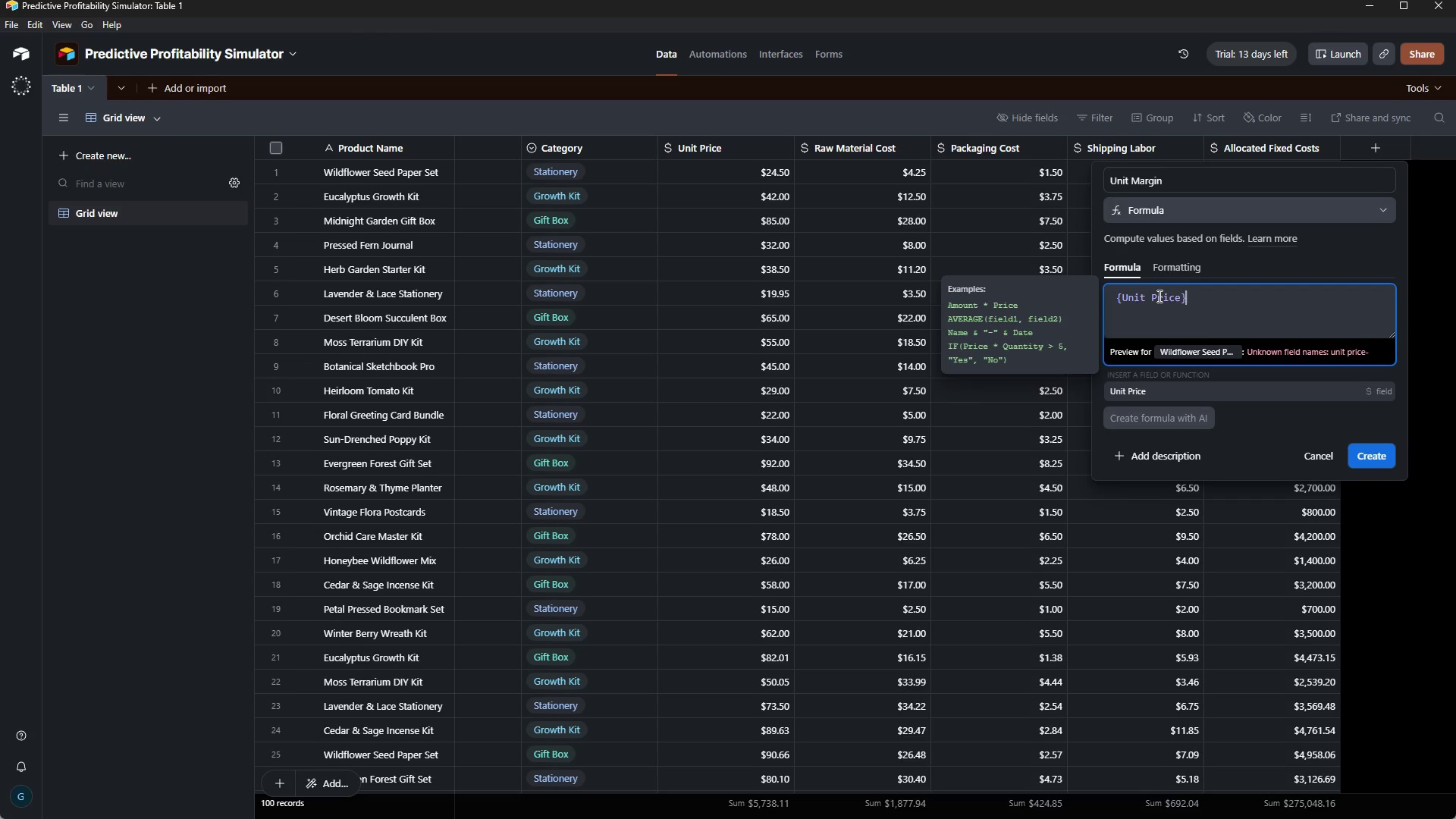 
 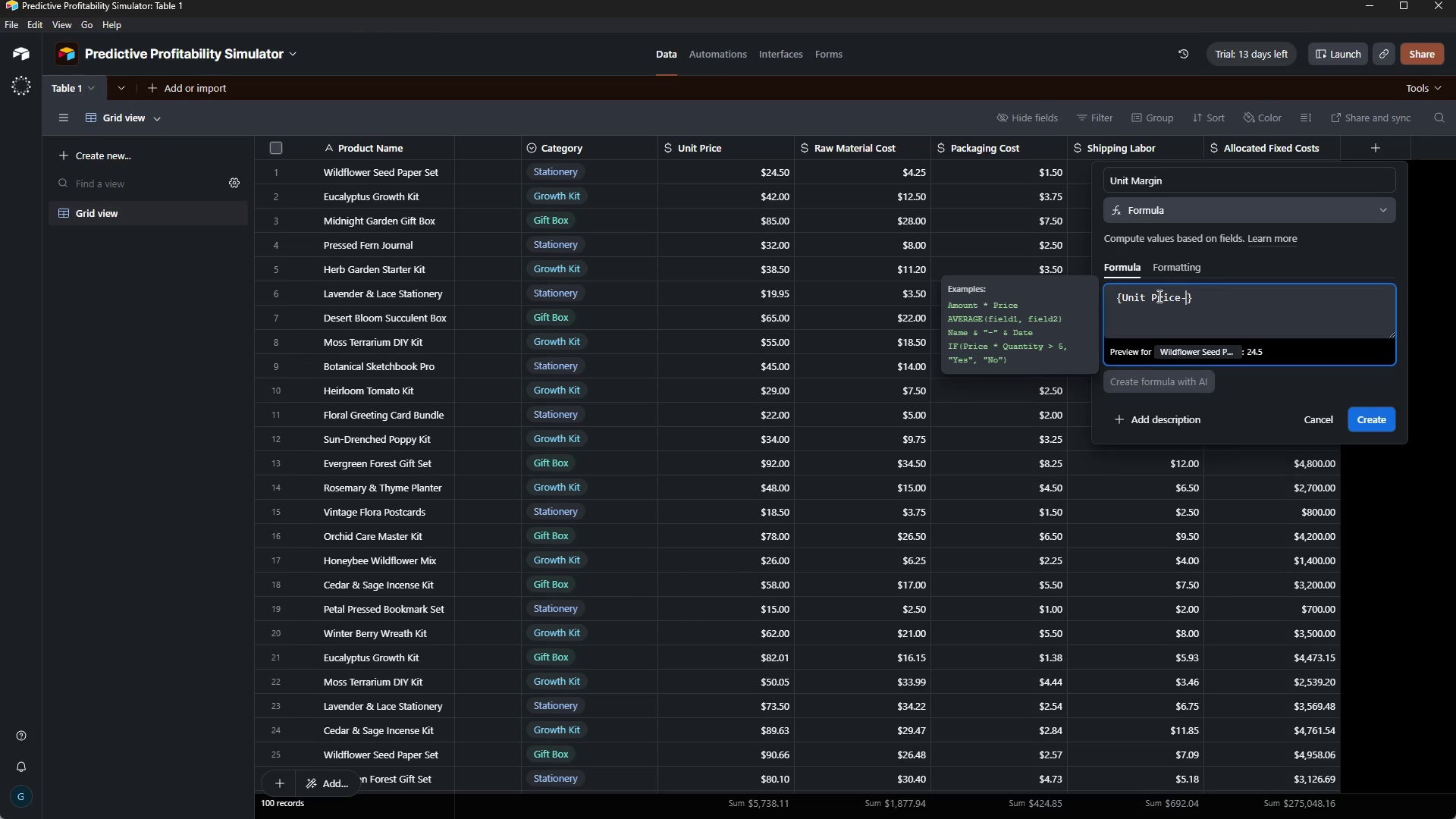 
key(ArrowRight)
 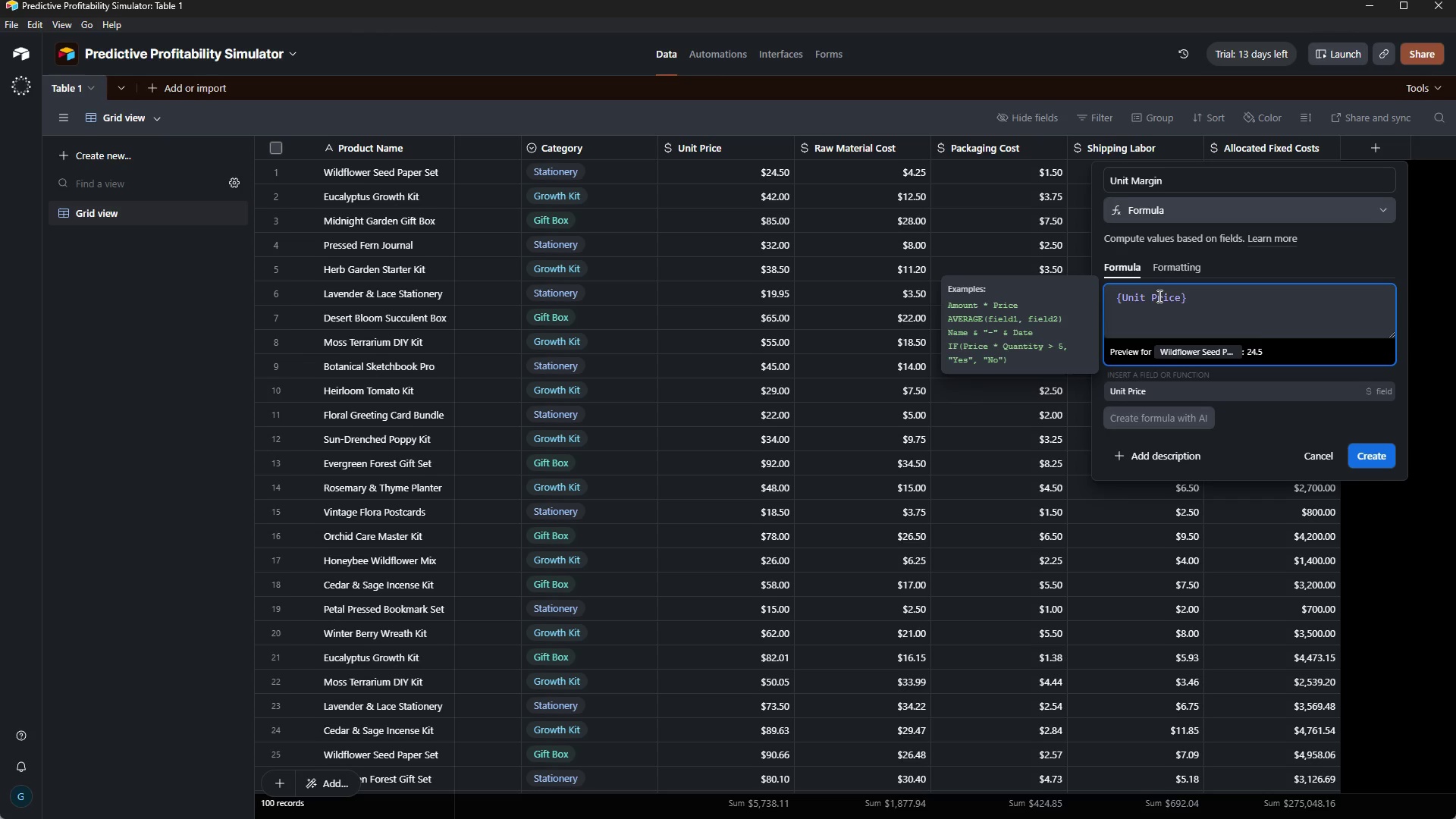 
key(ArrowRight)
 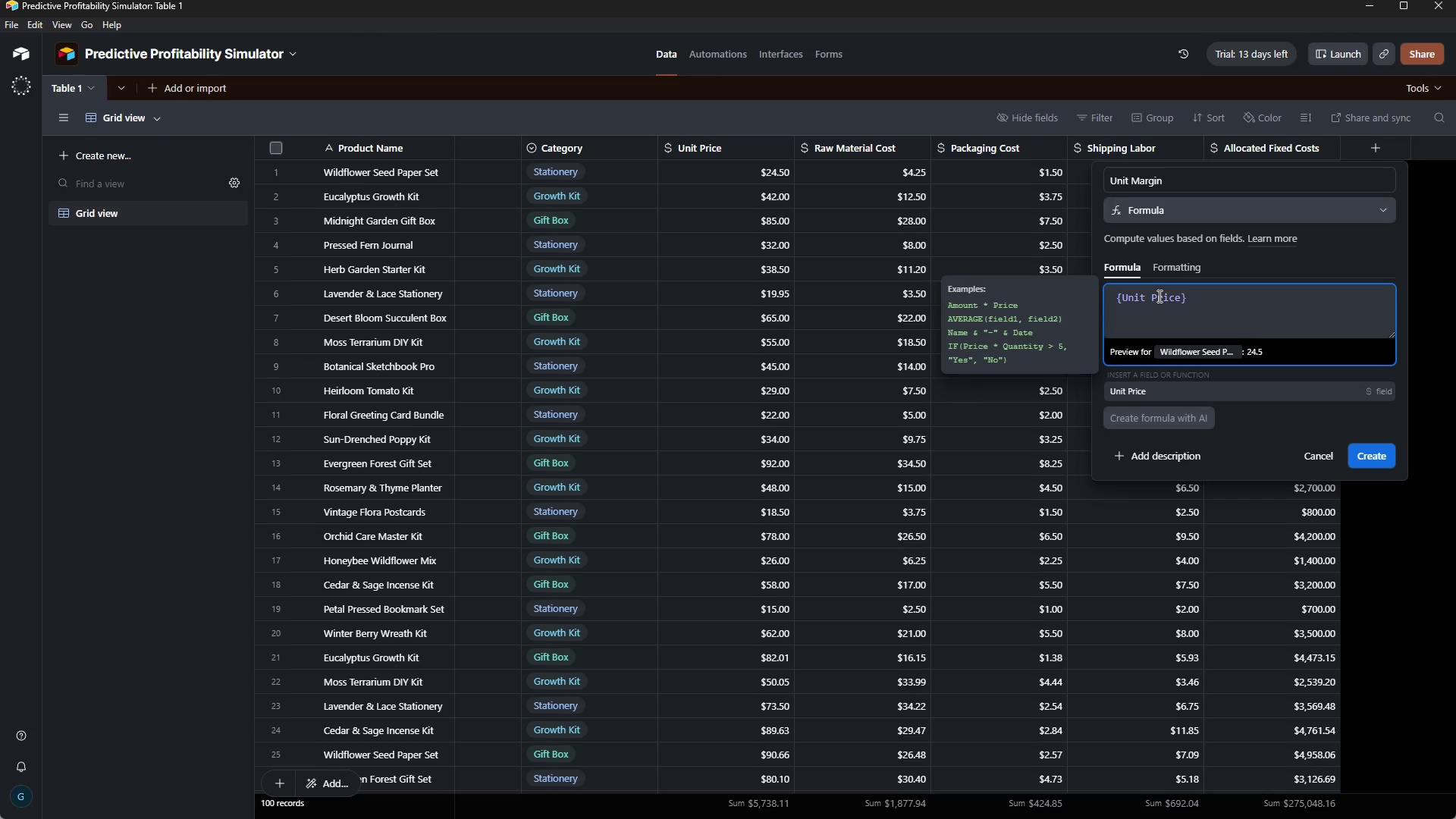 
key(NumpadSubtract)
 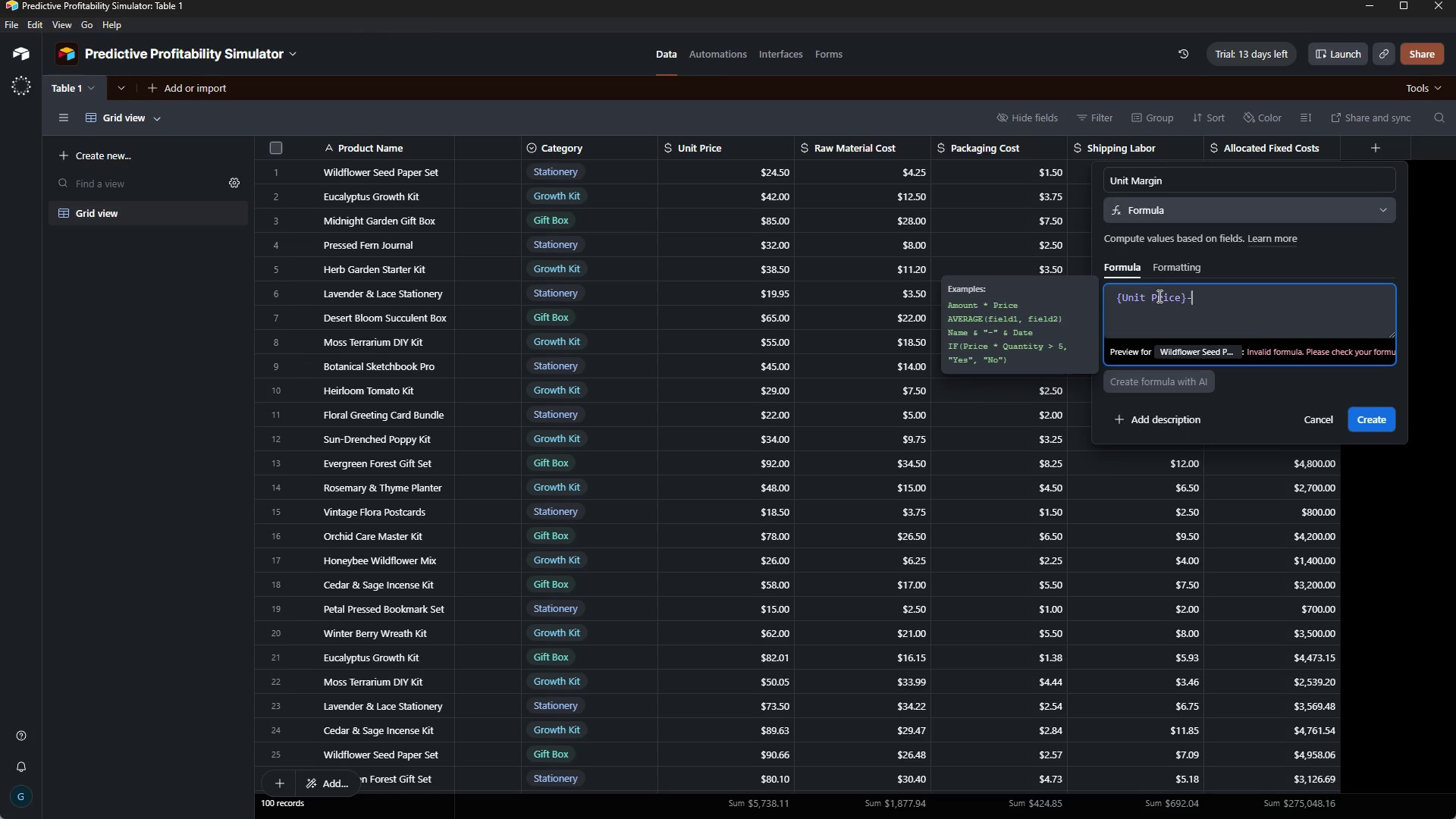 
type(({Raw Mater)
 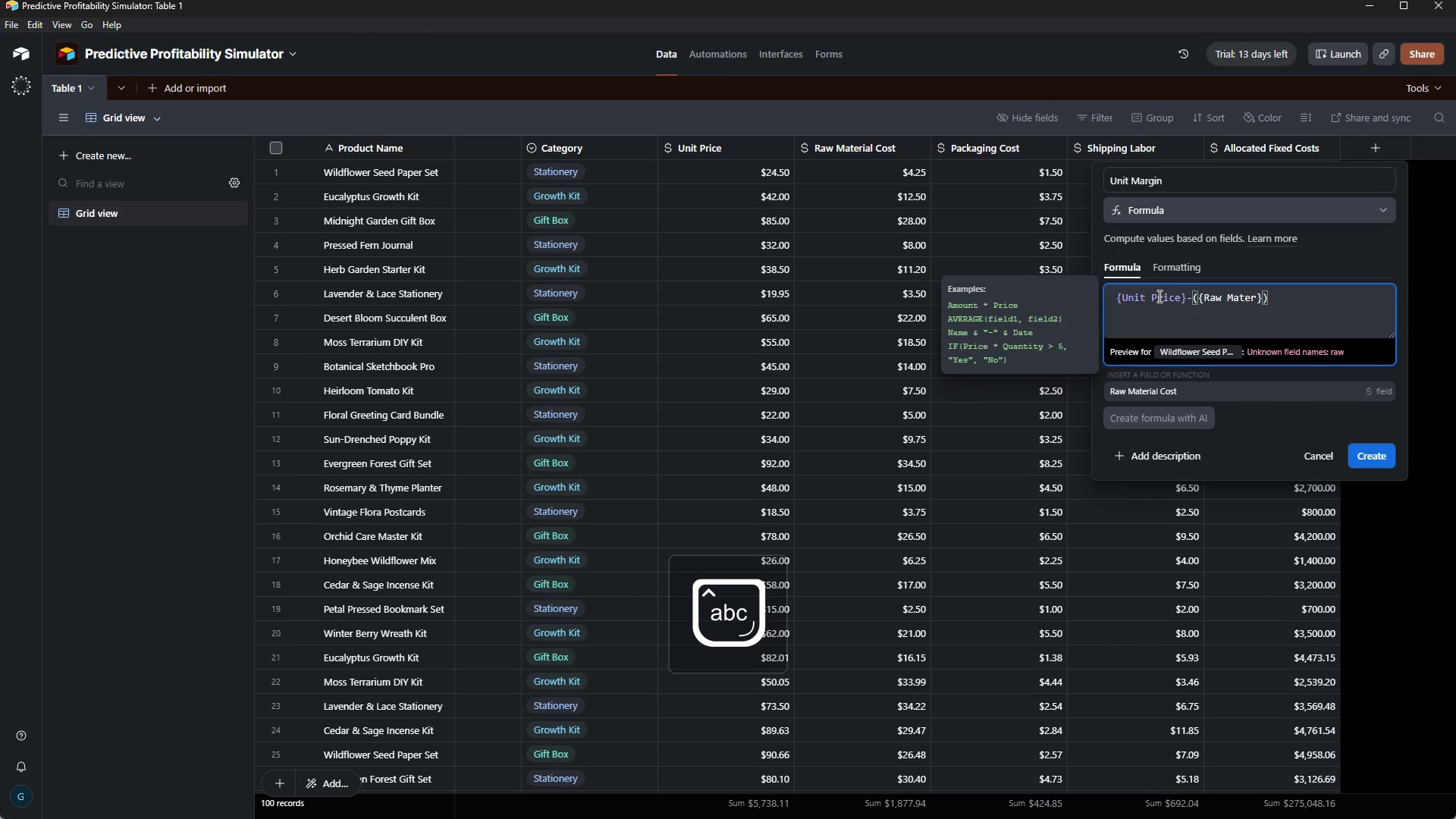 
wait(30.66)
 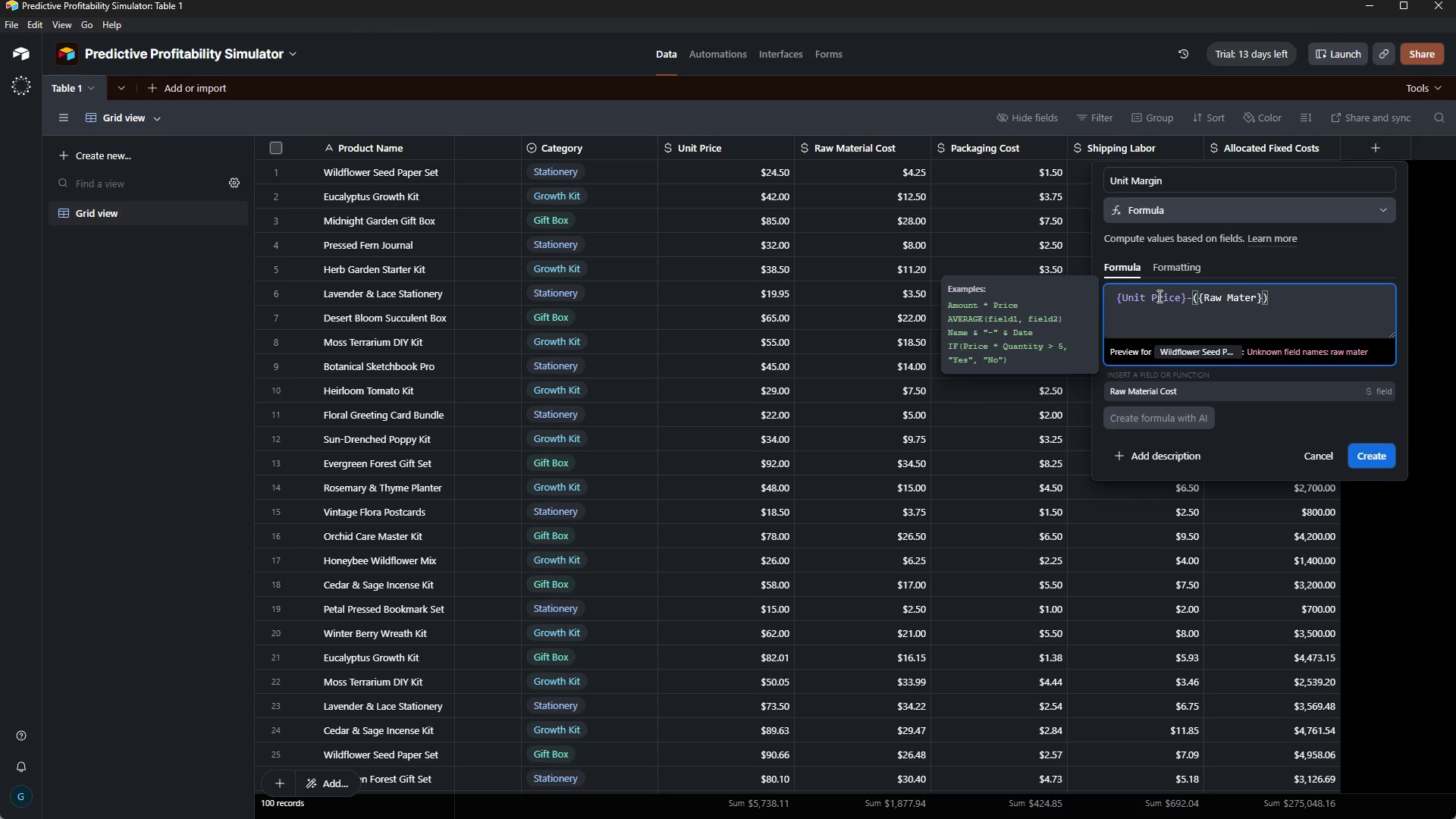 
key(ArrowLeft)
 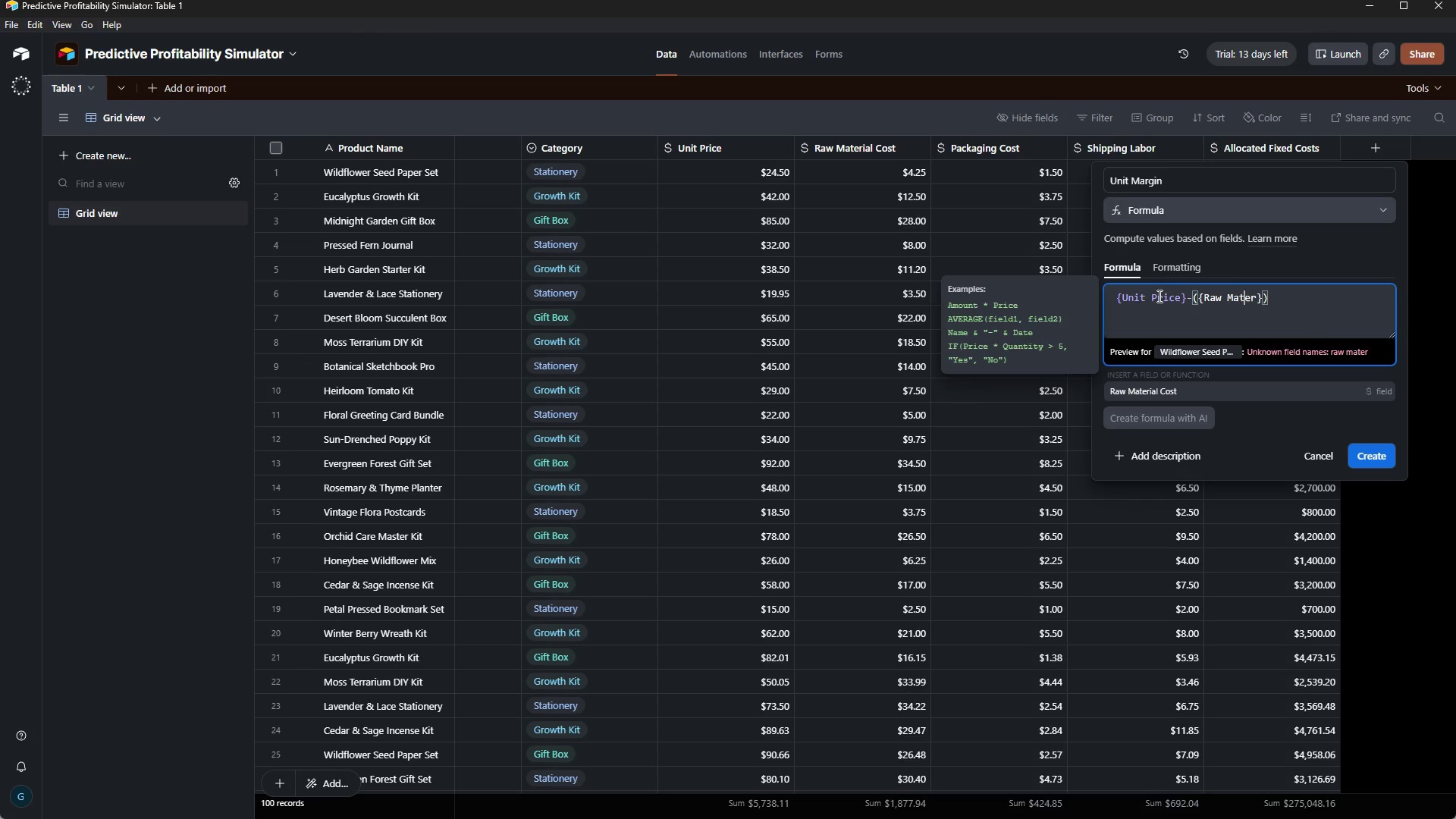 
wait(5.62)
 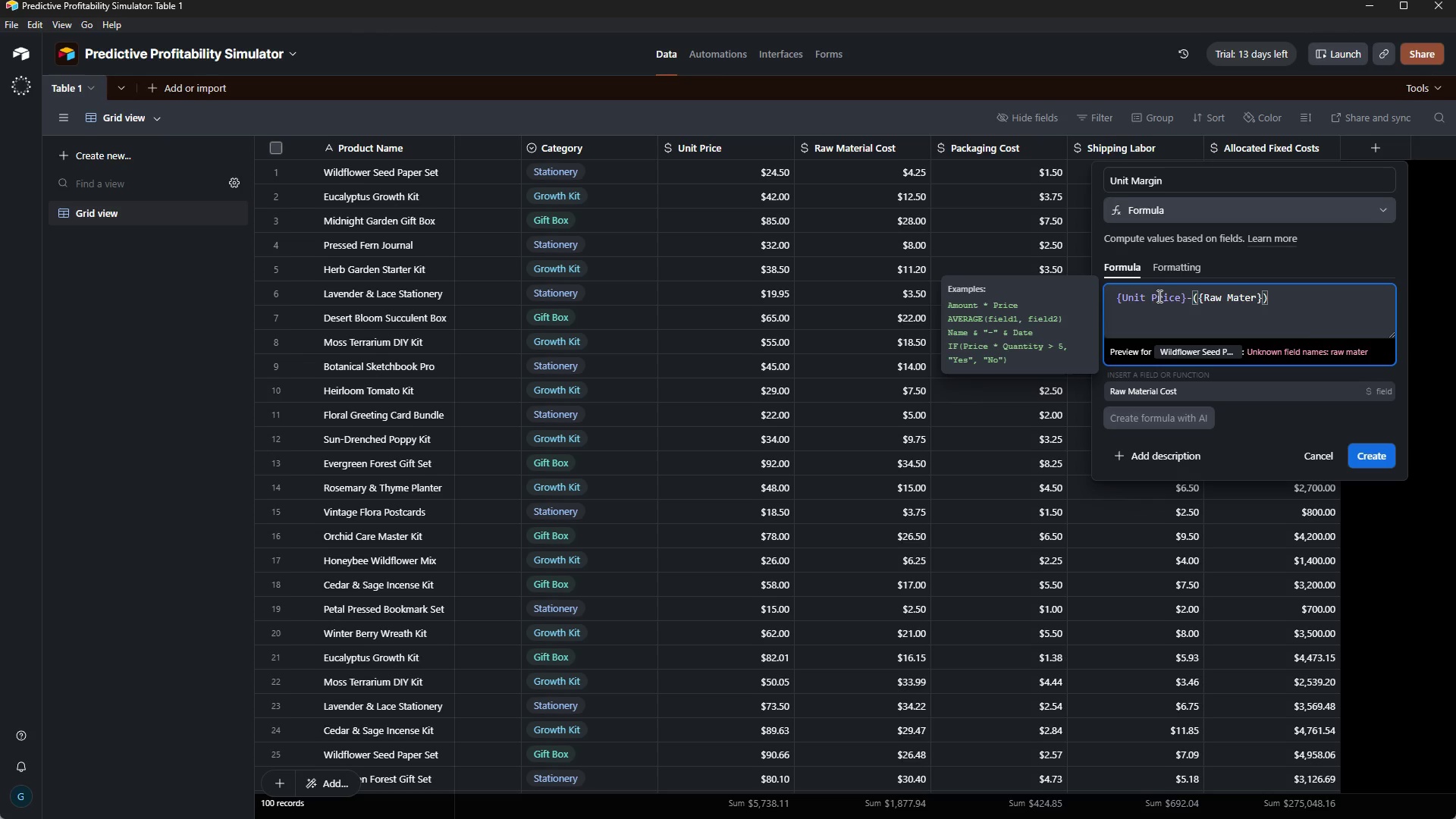 
key(S)
 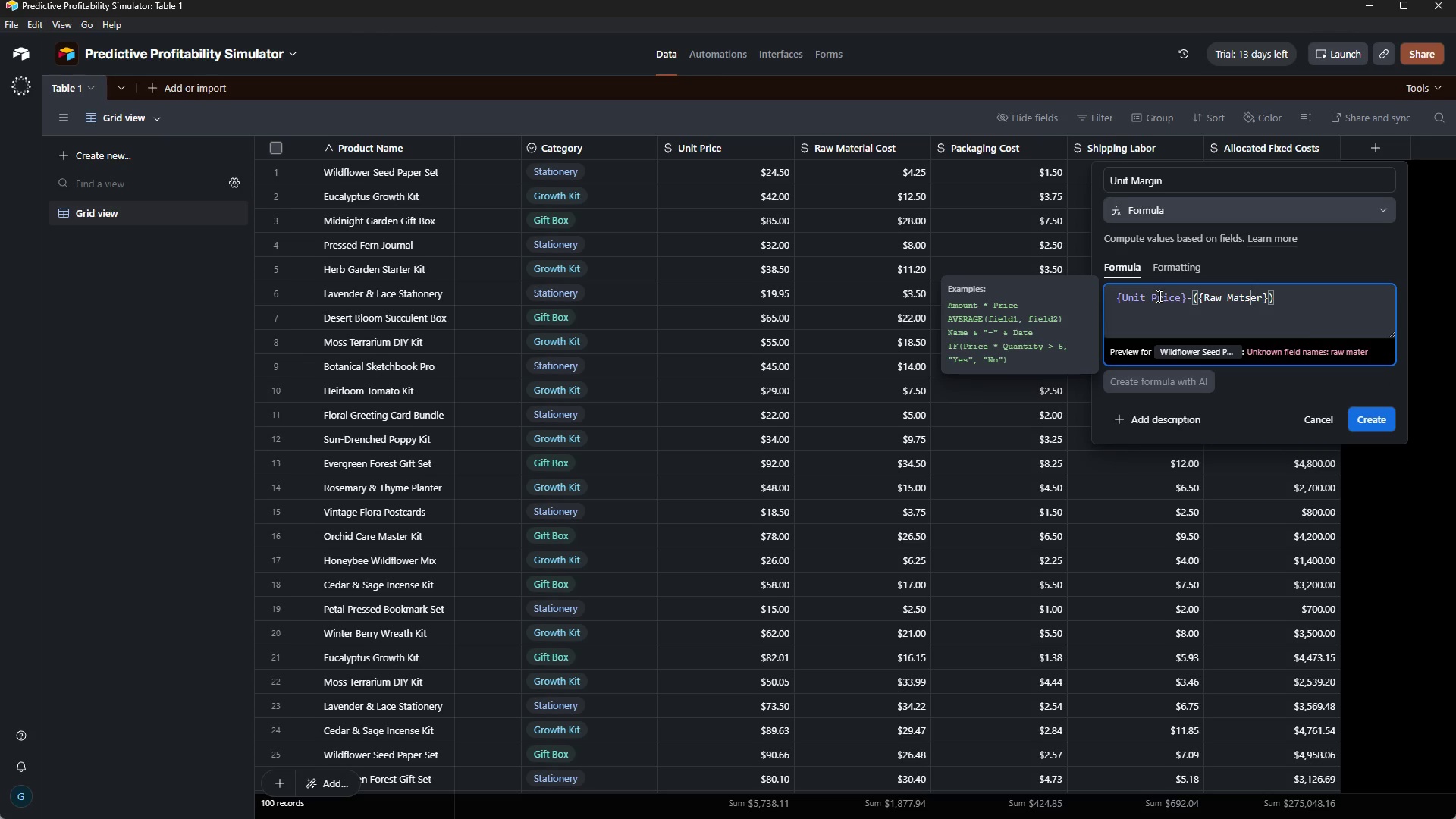 
key(ArrowLeft)
 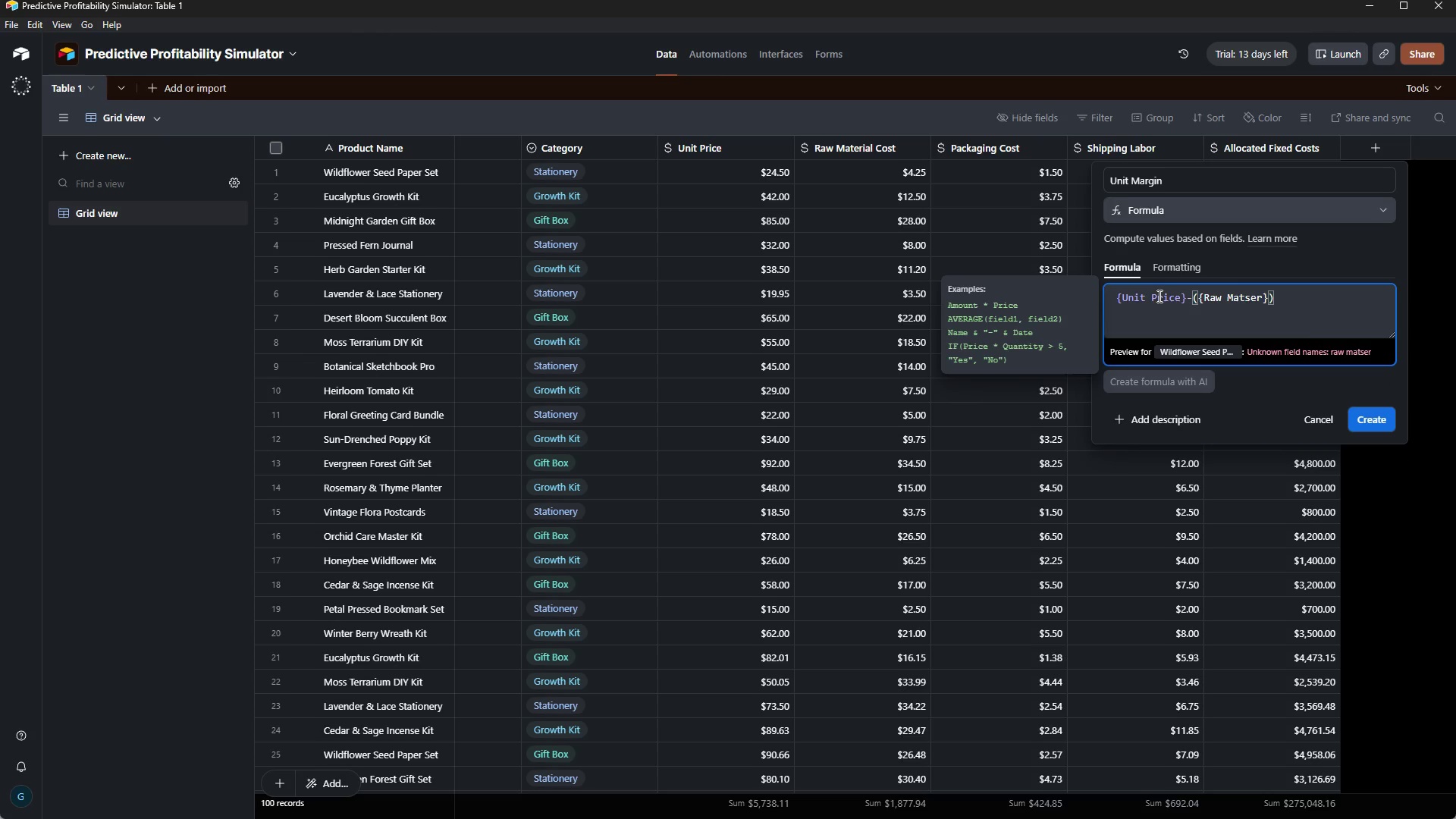 
key(Backspace)
 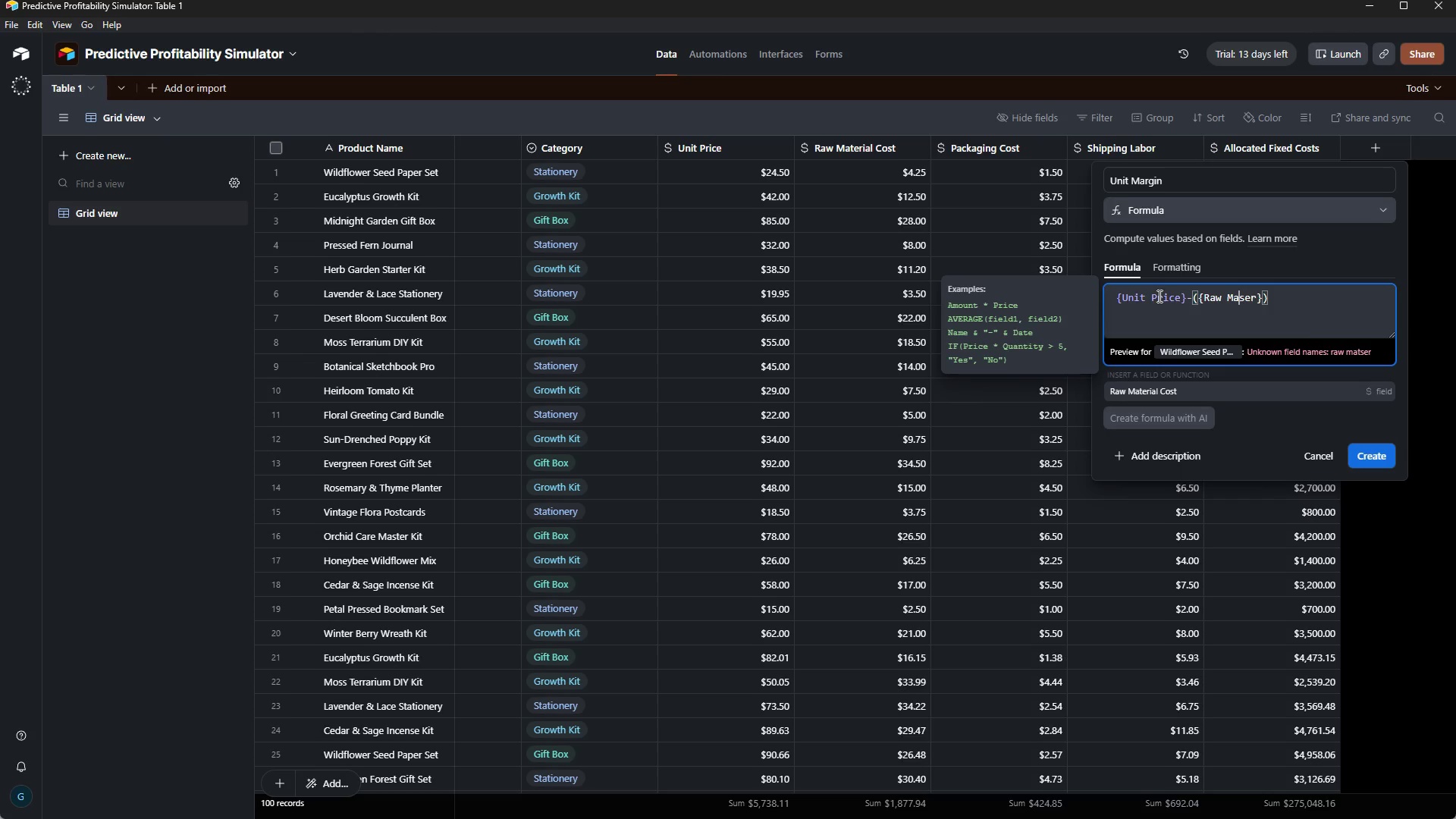 
key(ArrowRight)
 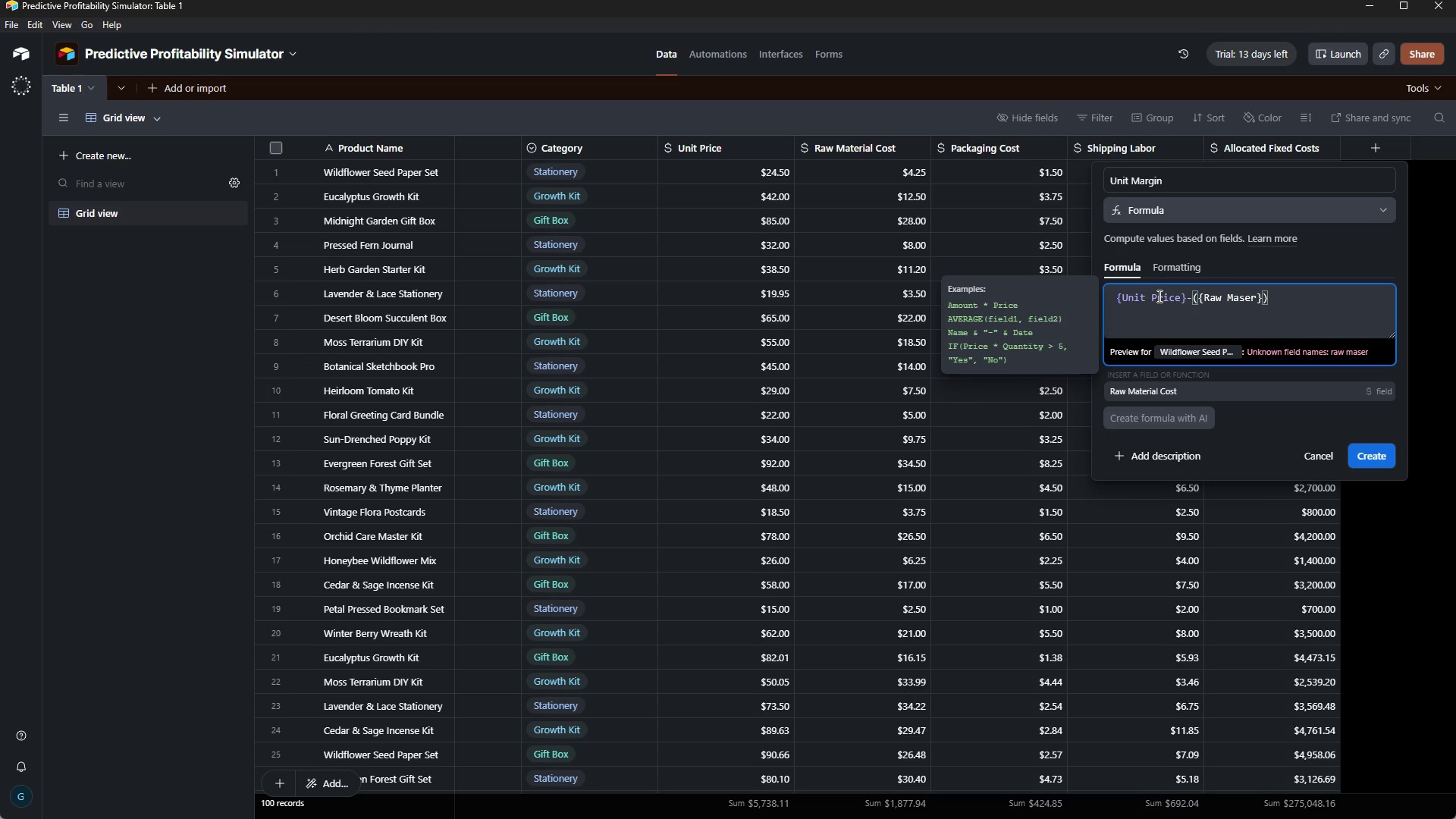 
key(T)
 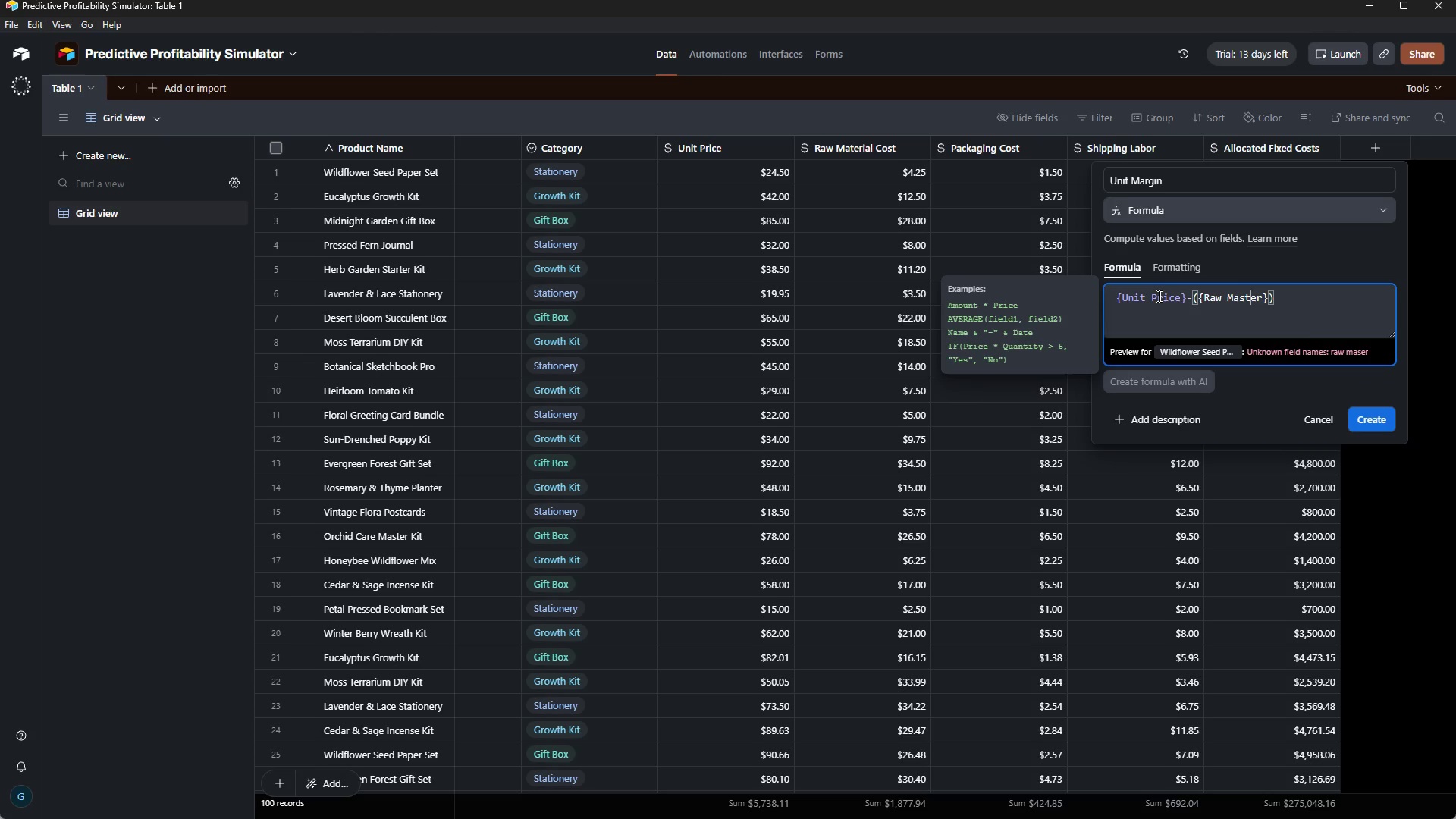 
key(ArrowRight)
 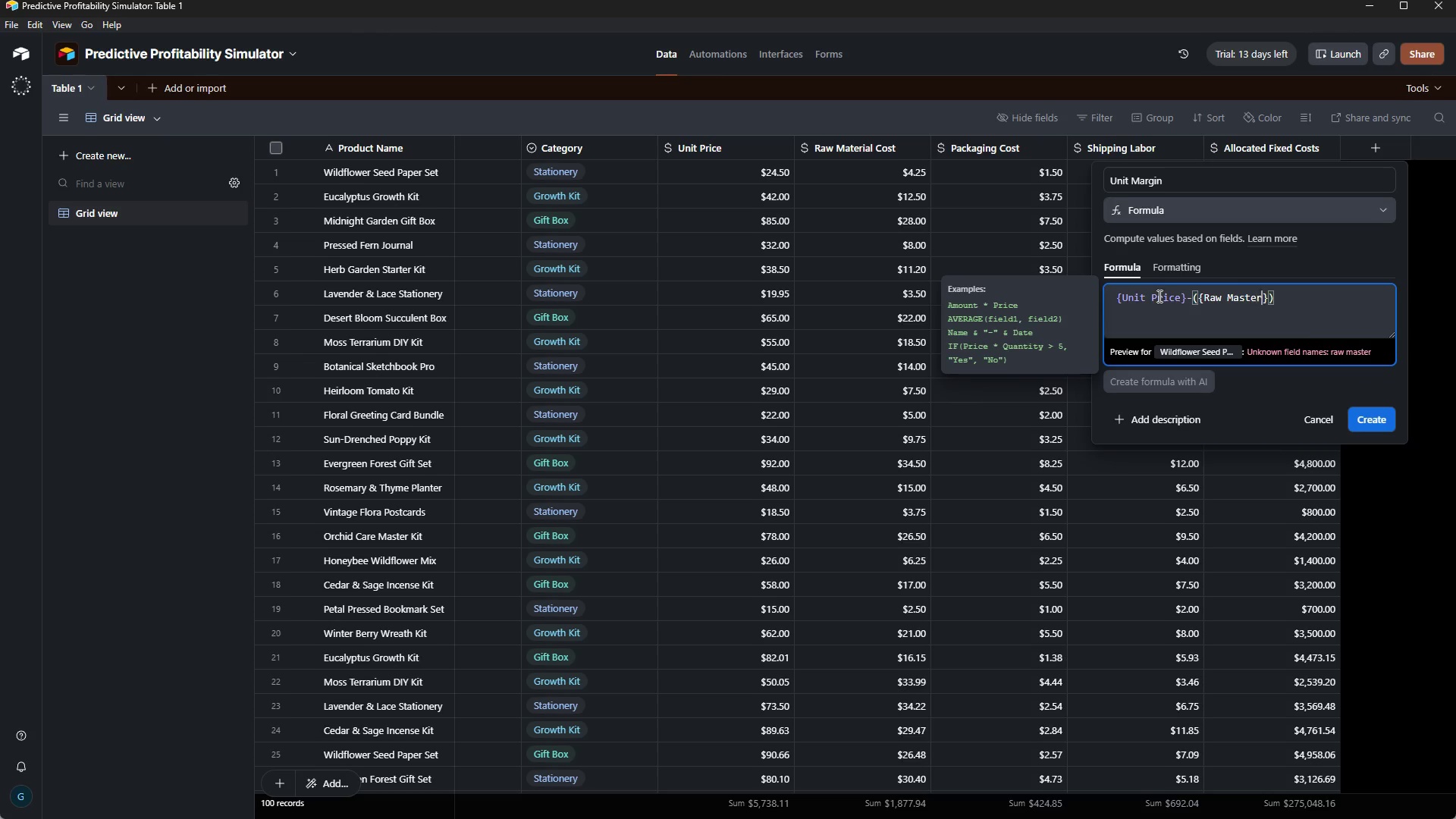 
key(ArrowRight)
 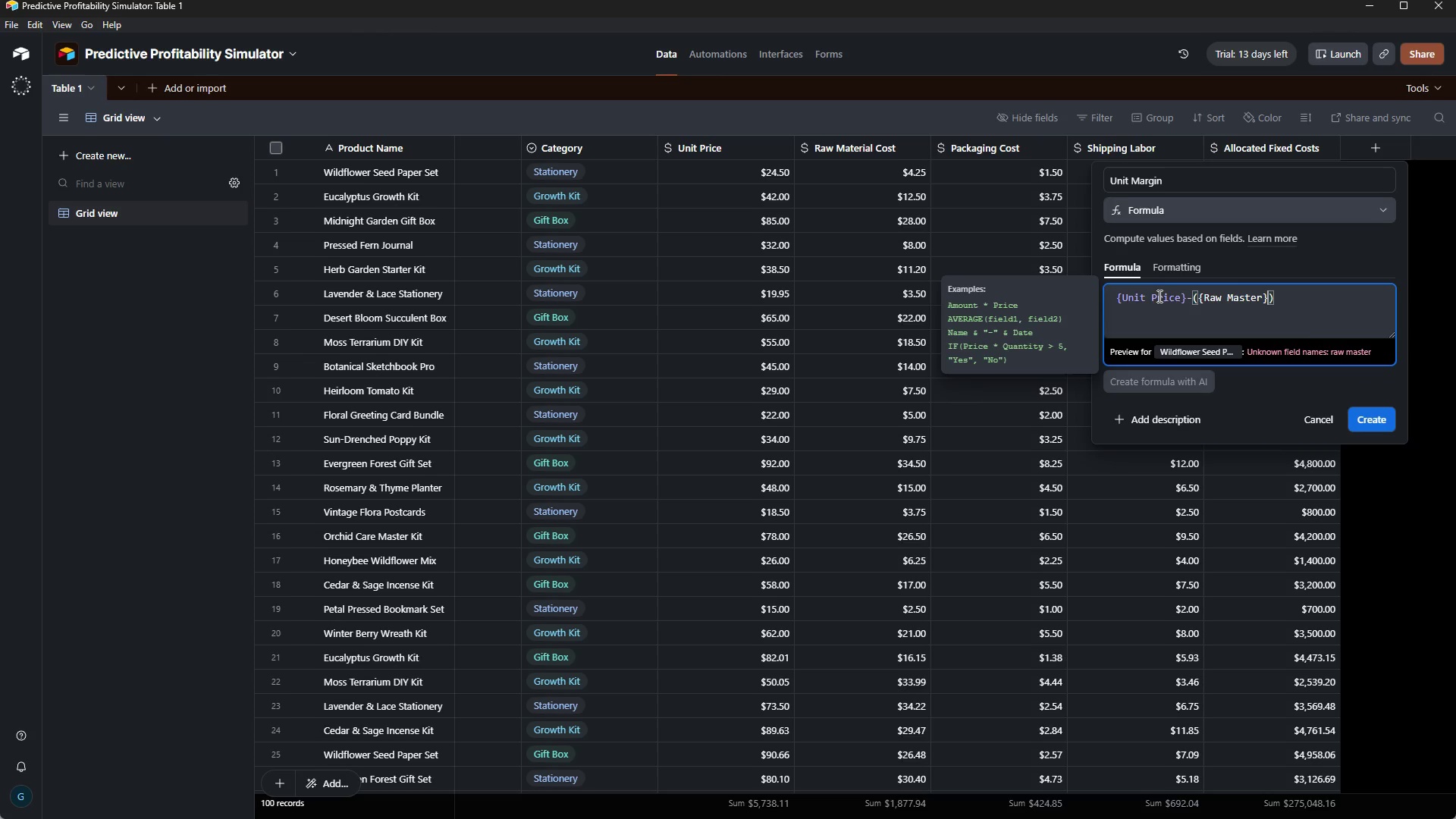 
key(ArrowRight)
 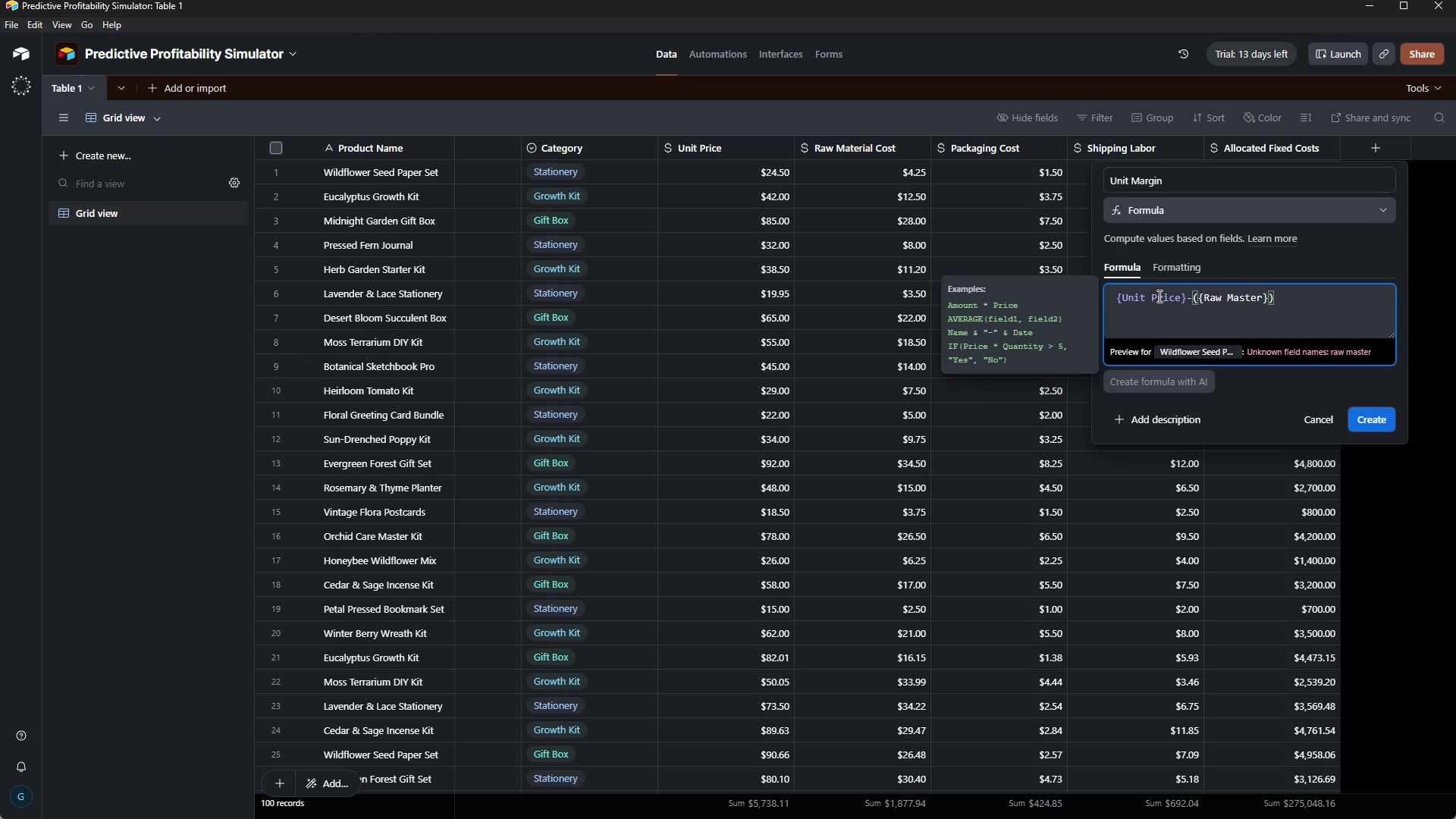 
key(ArrowLeft)
 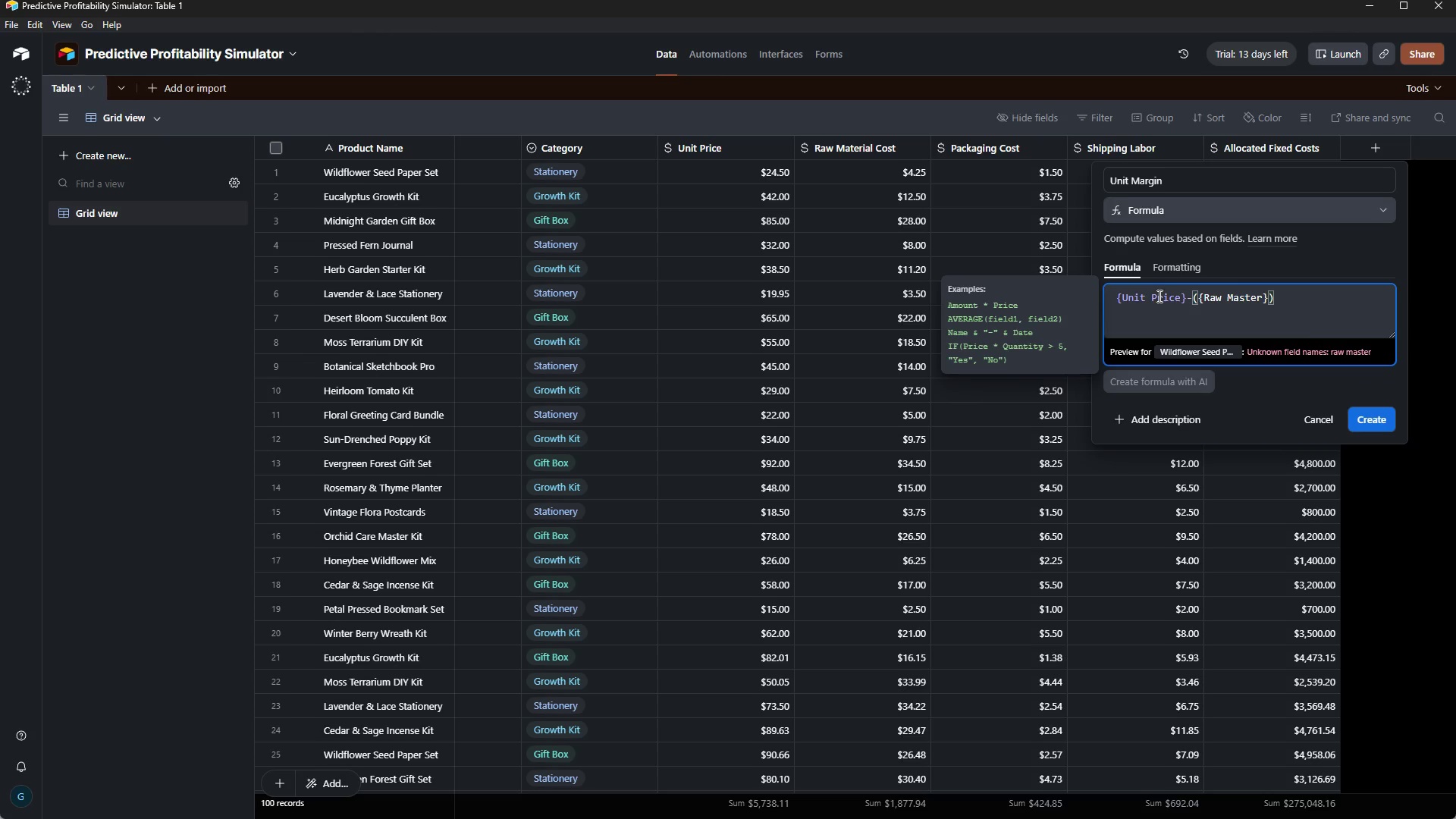 
type( Cost)
 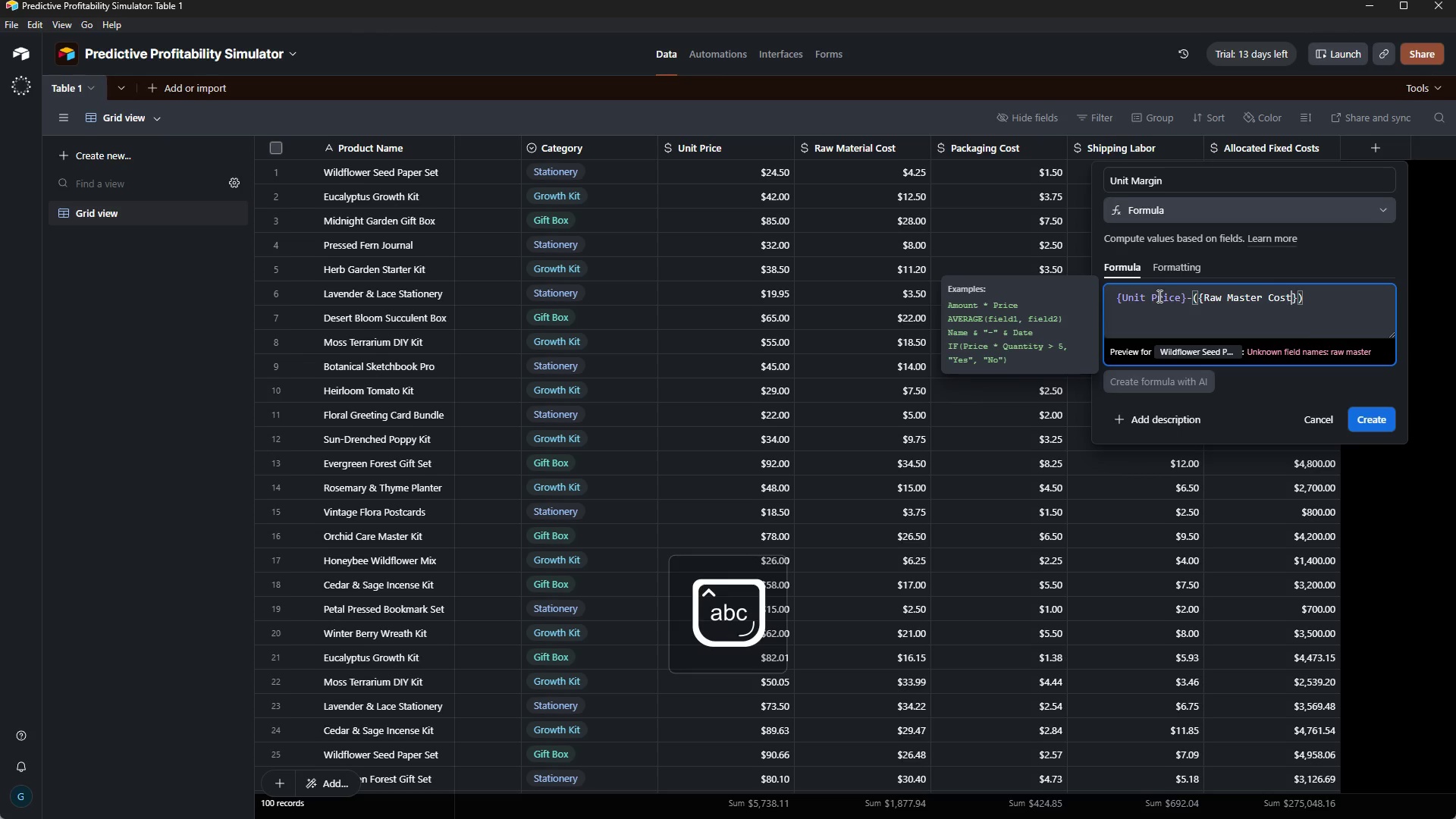 
key(ArrowRight)
 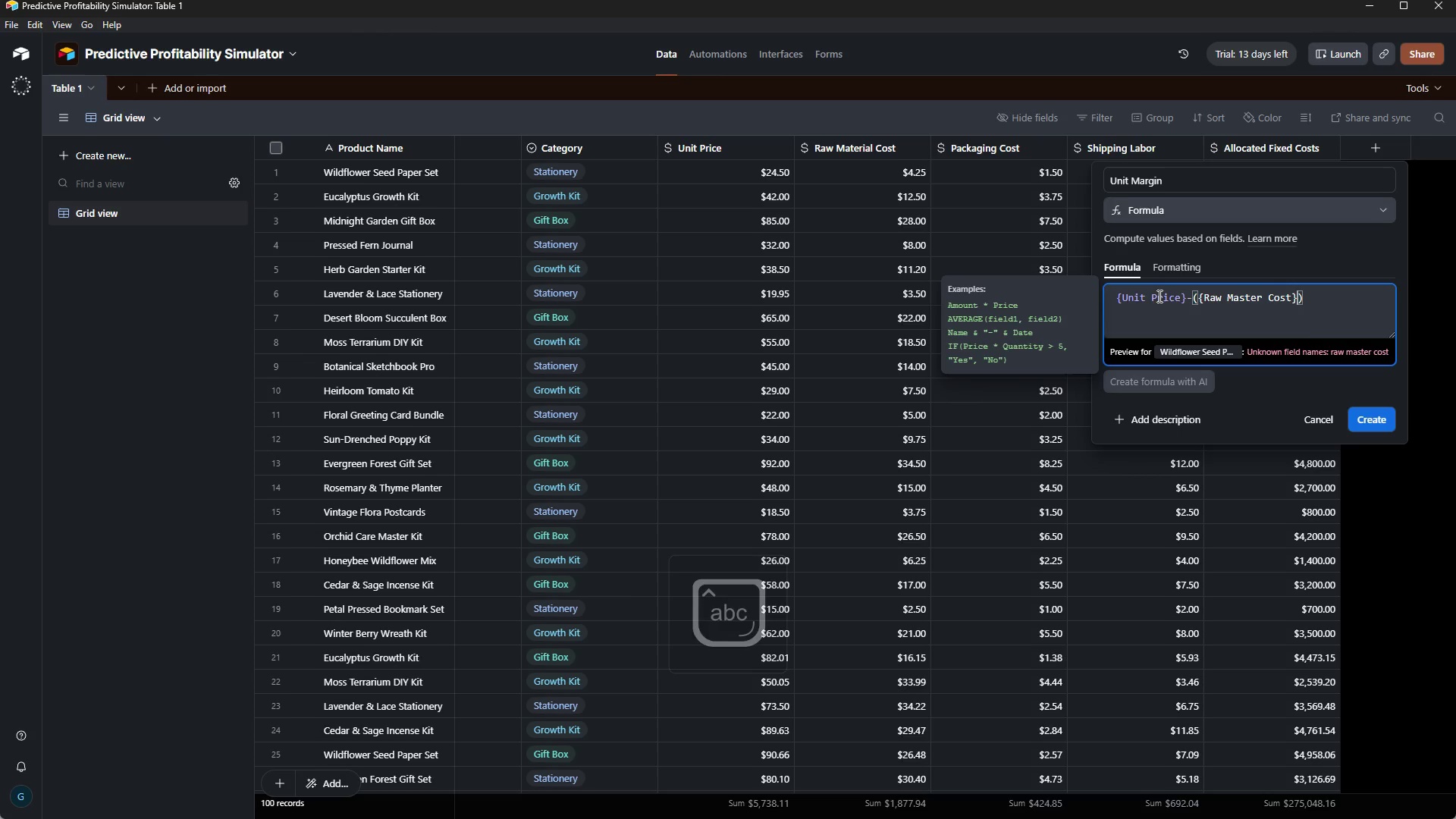 
key(ArrowRight)
 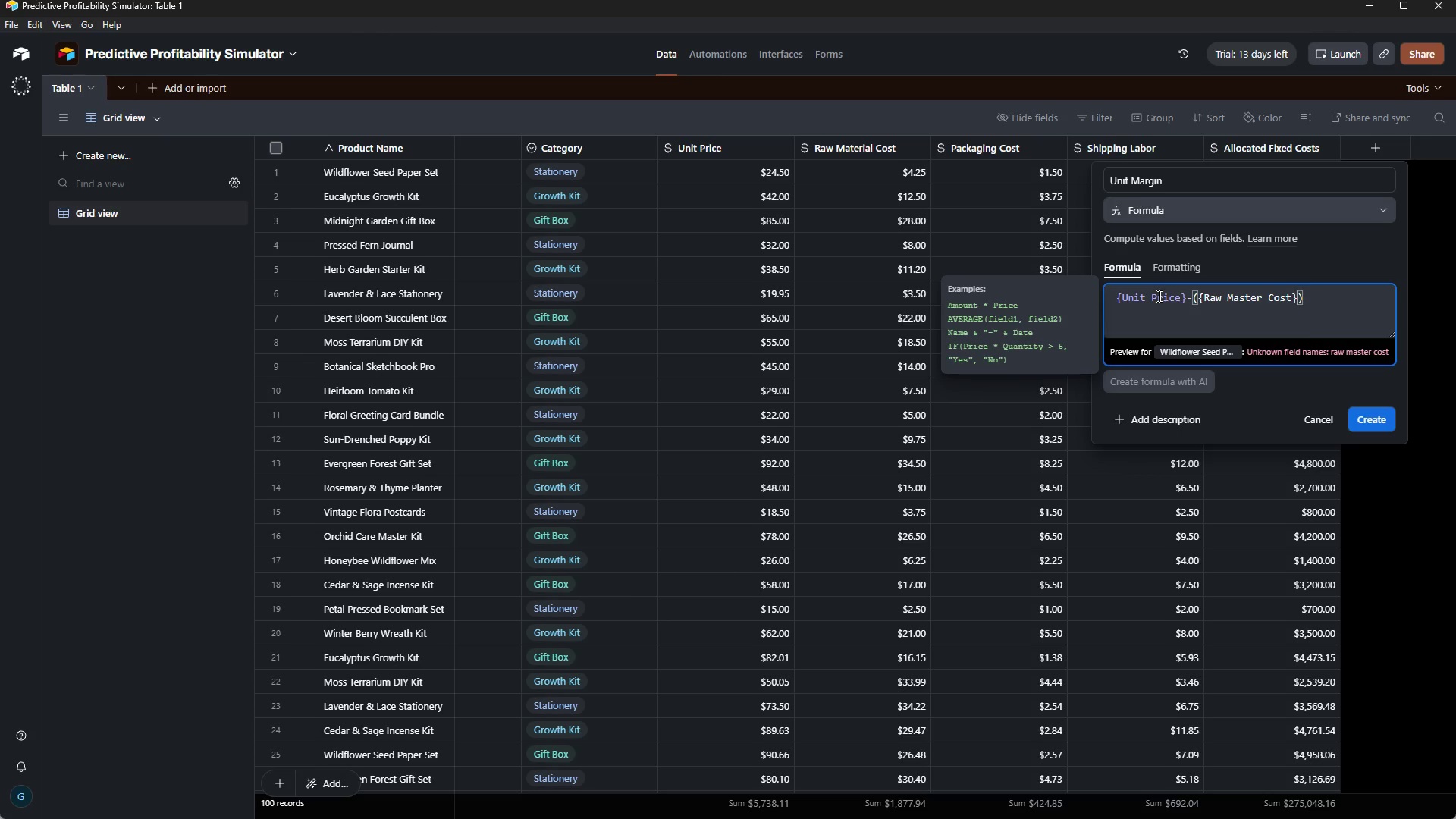 
key(ArrowLeft)
 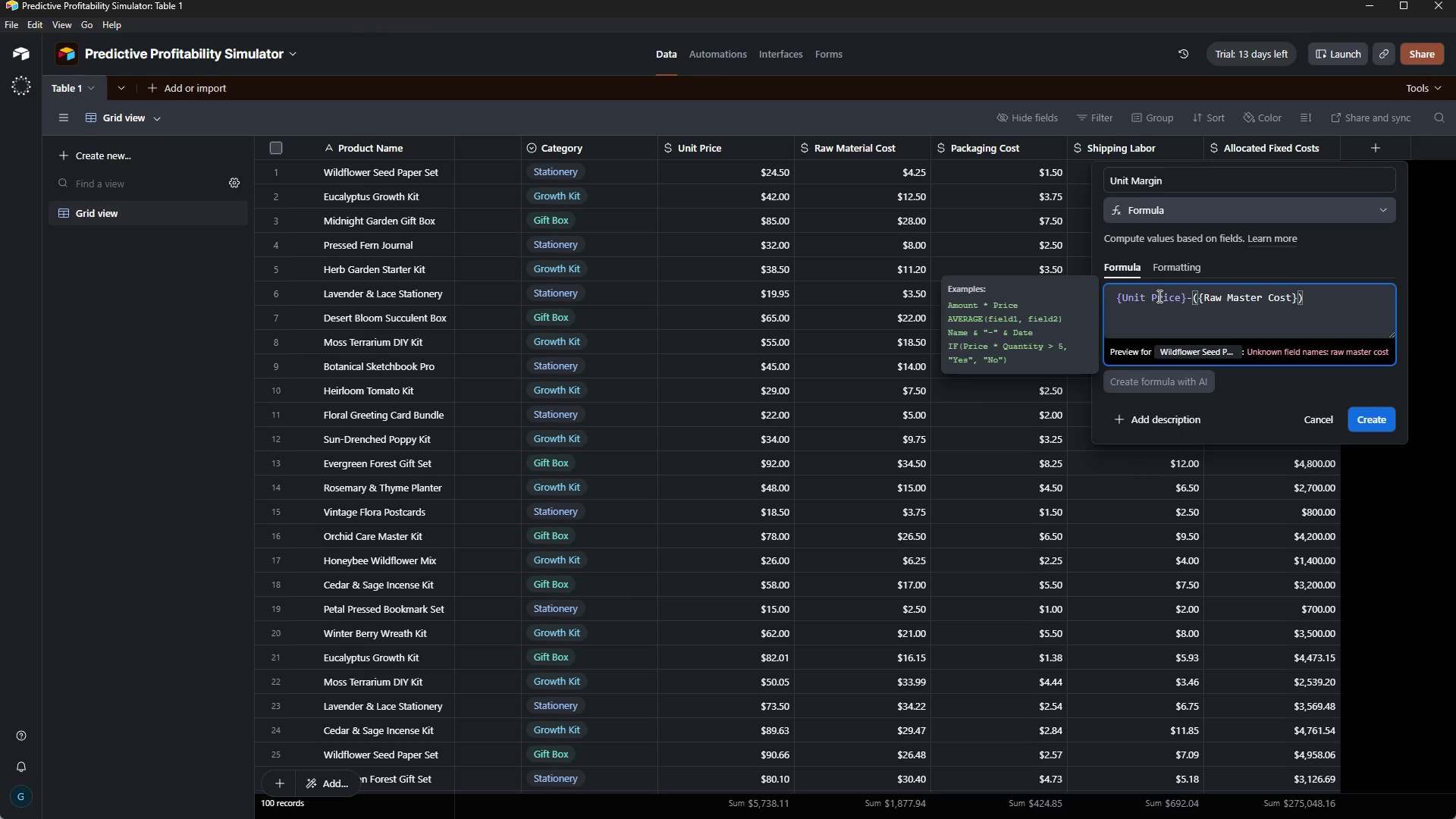 
hold_key(key=ShiftRight, duration=0.55)
 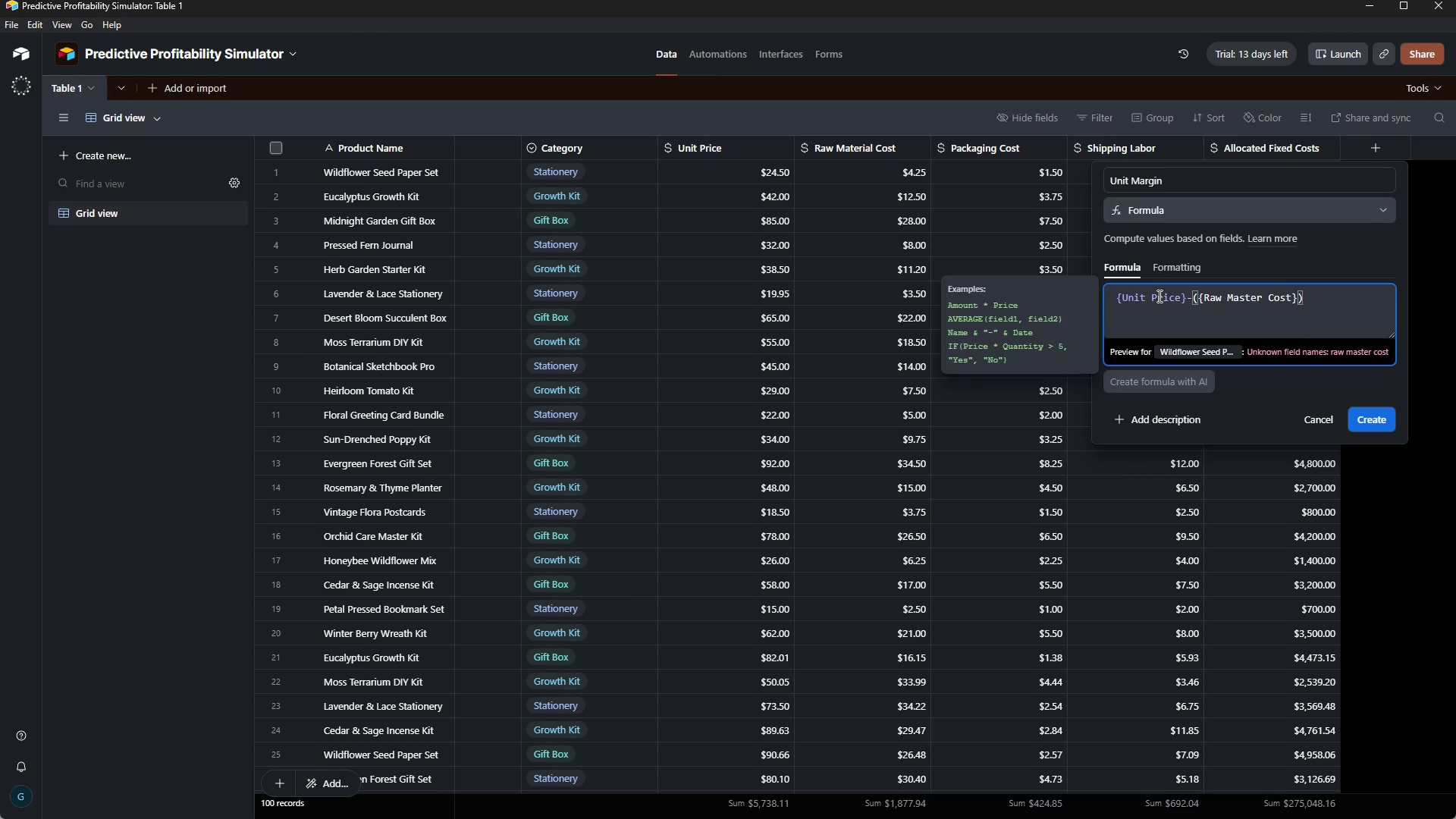 
key(NumpadAdd)
 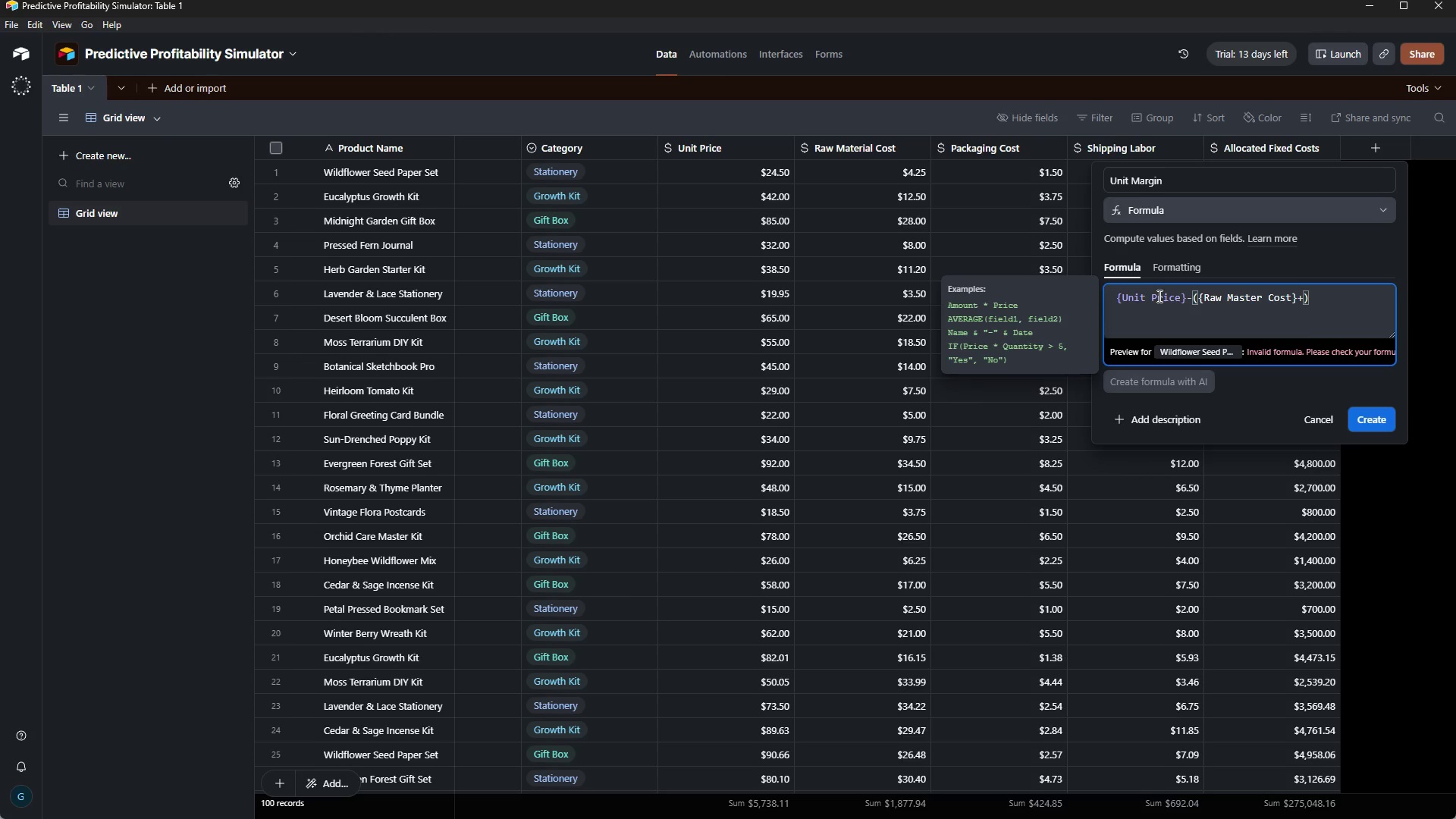 
key(Shift+BracketLeft)
 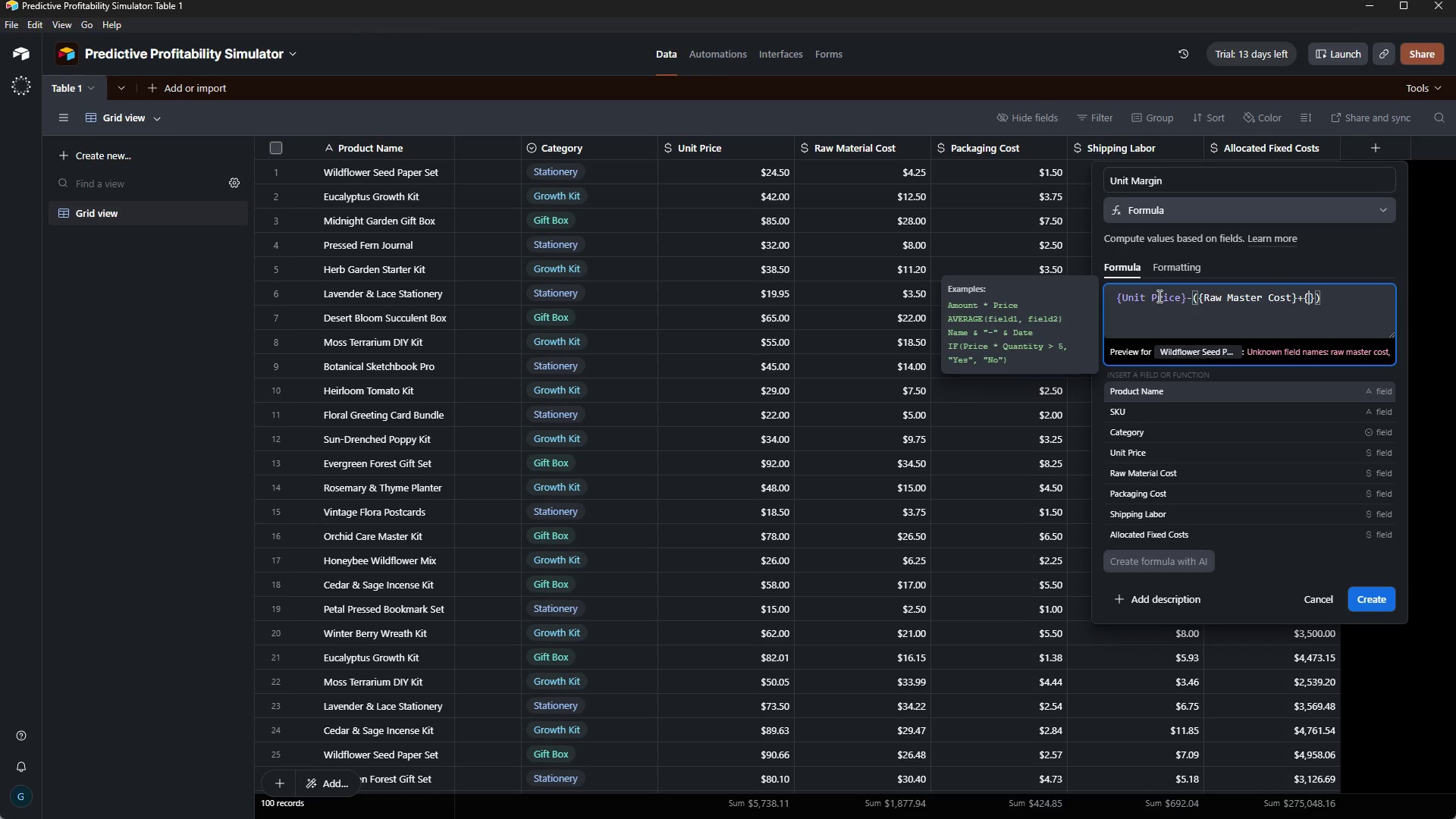 
type(Pac)
 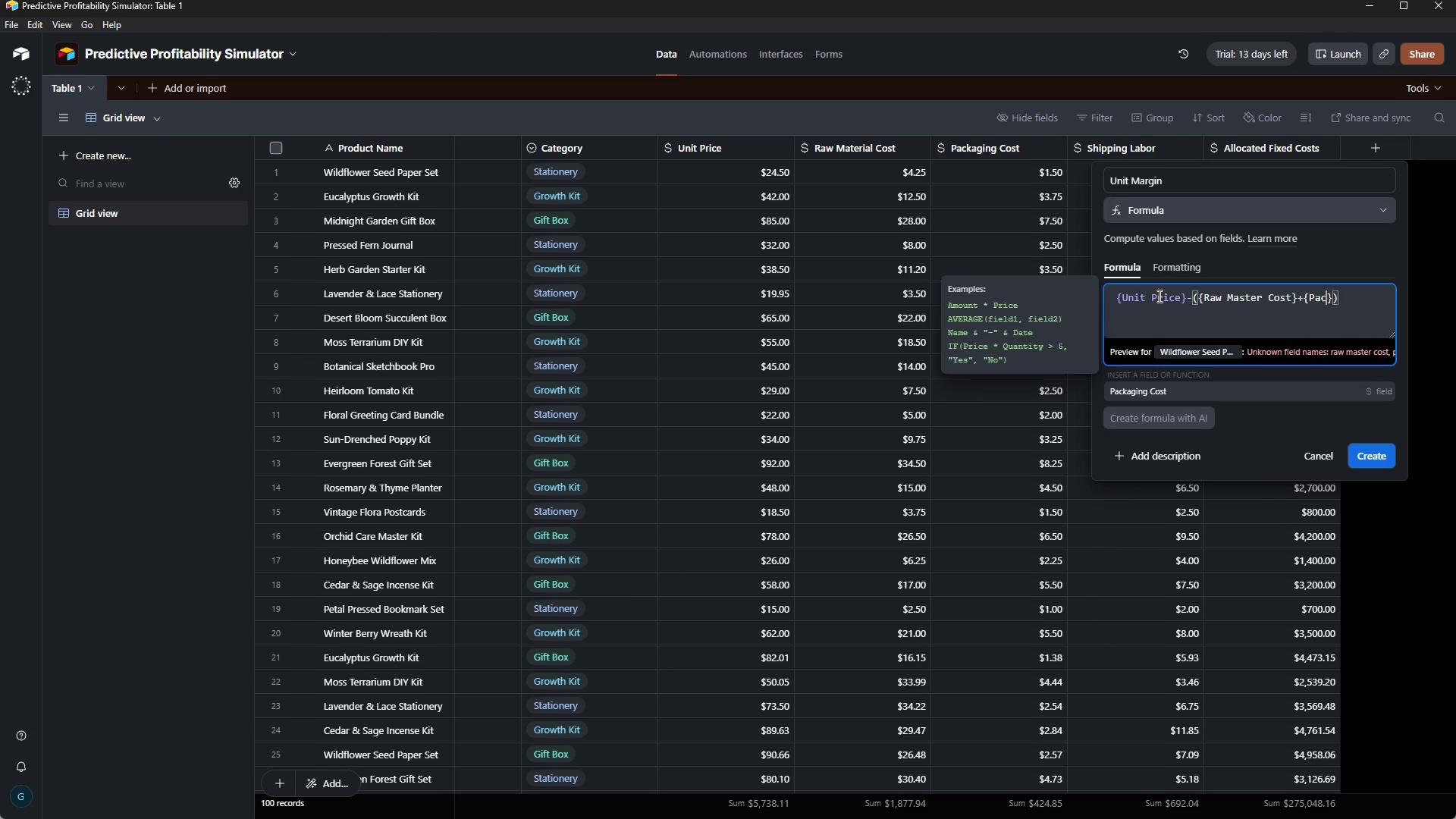 
wait(7.91)
 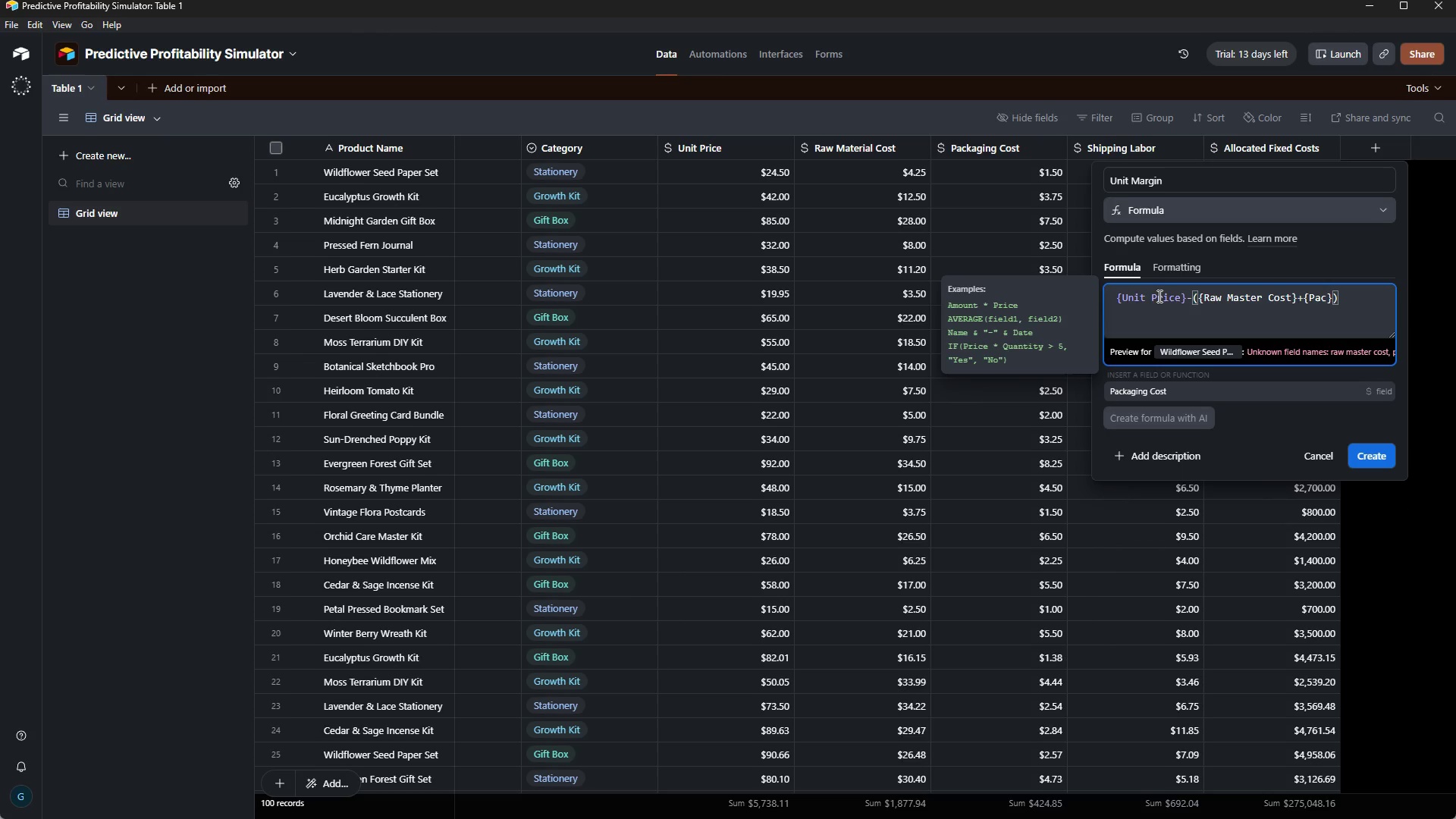 
type(kaging Cost)
 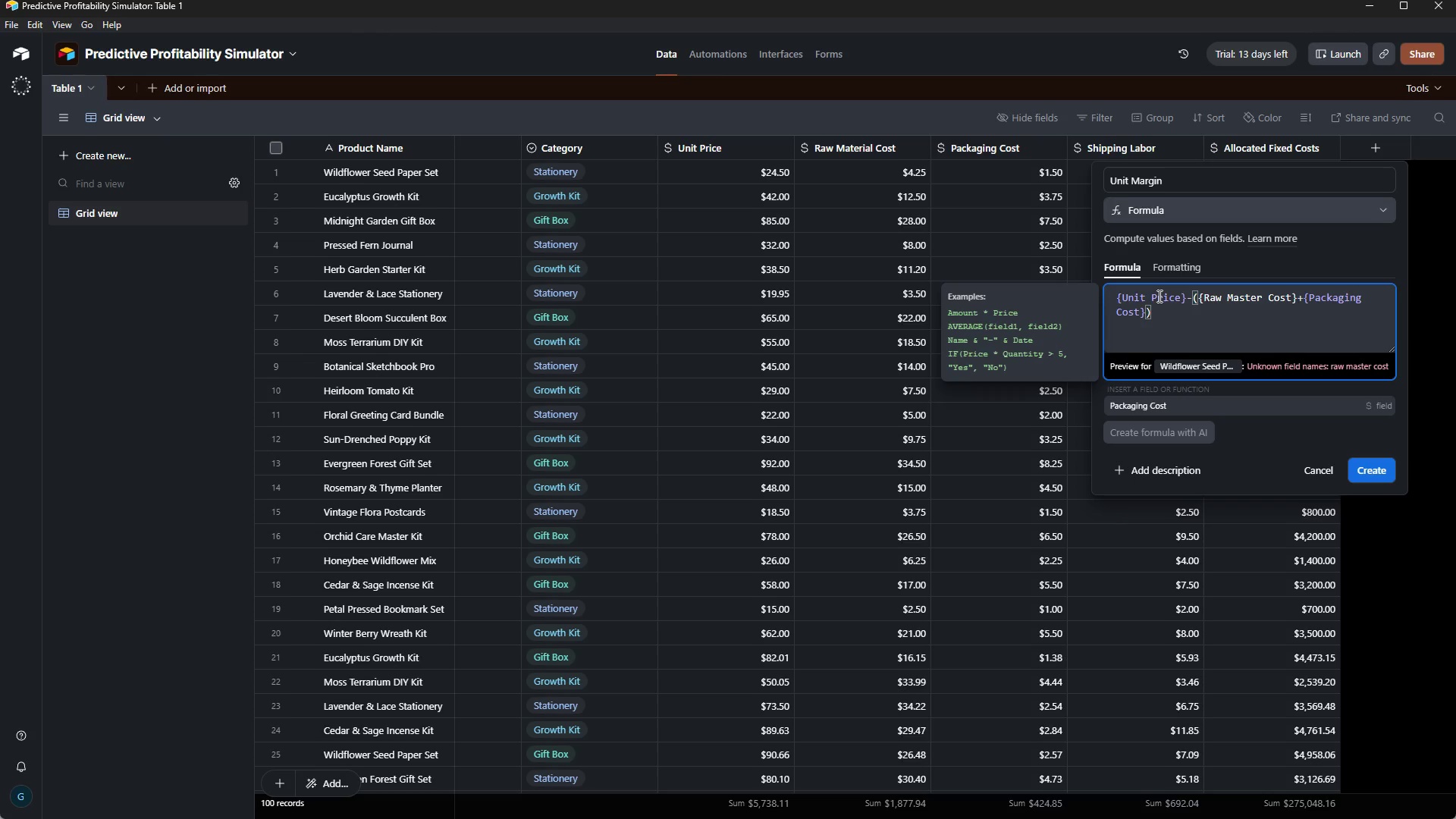 
wait(36.72)
 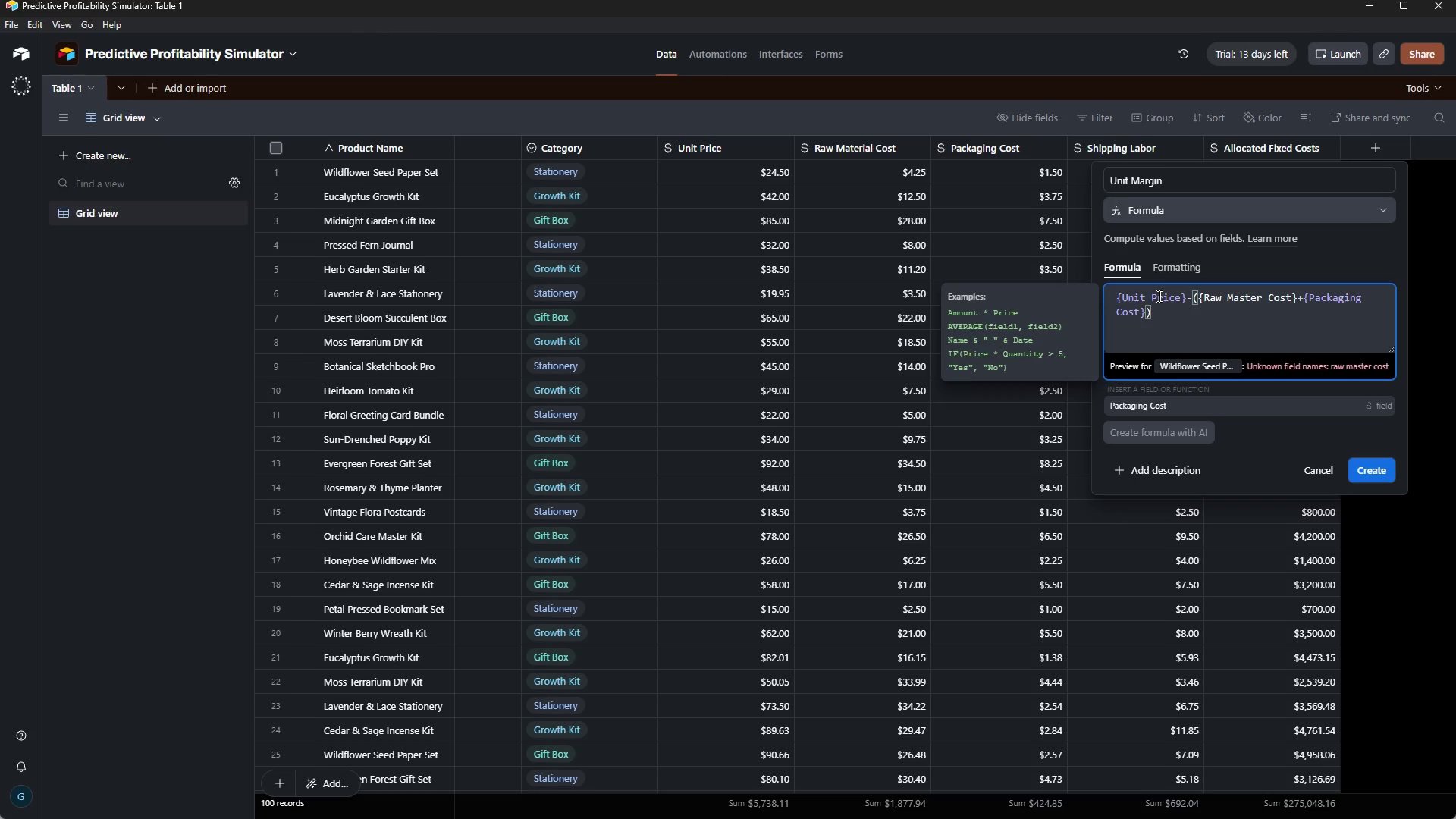 
left_click([1167, 309])
 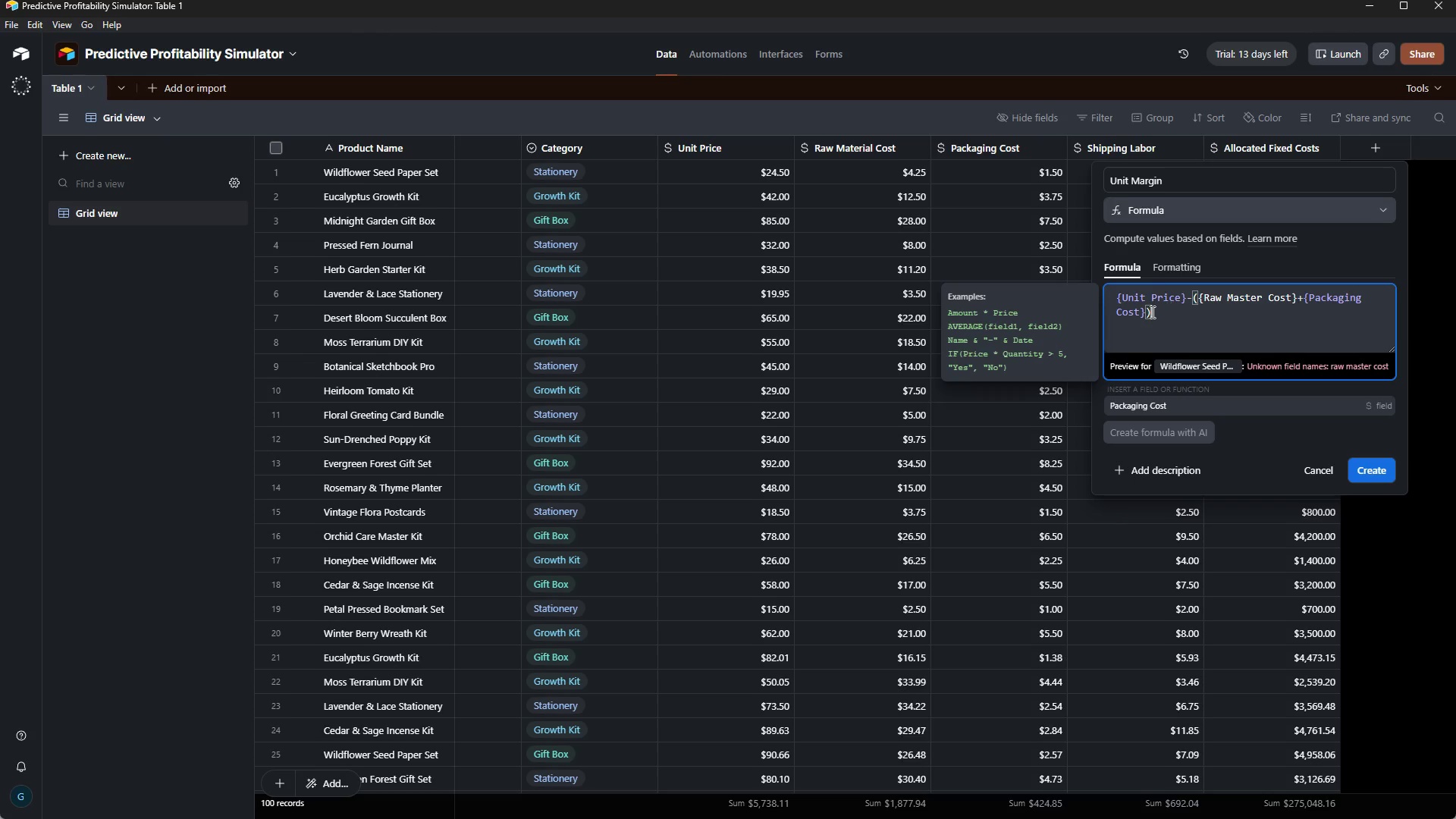 
left_click([1150, 306])
 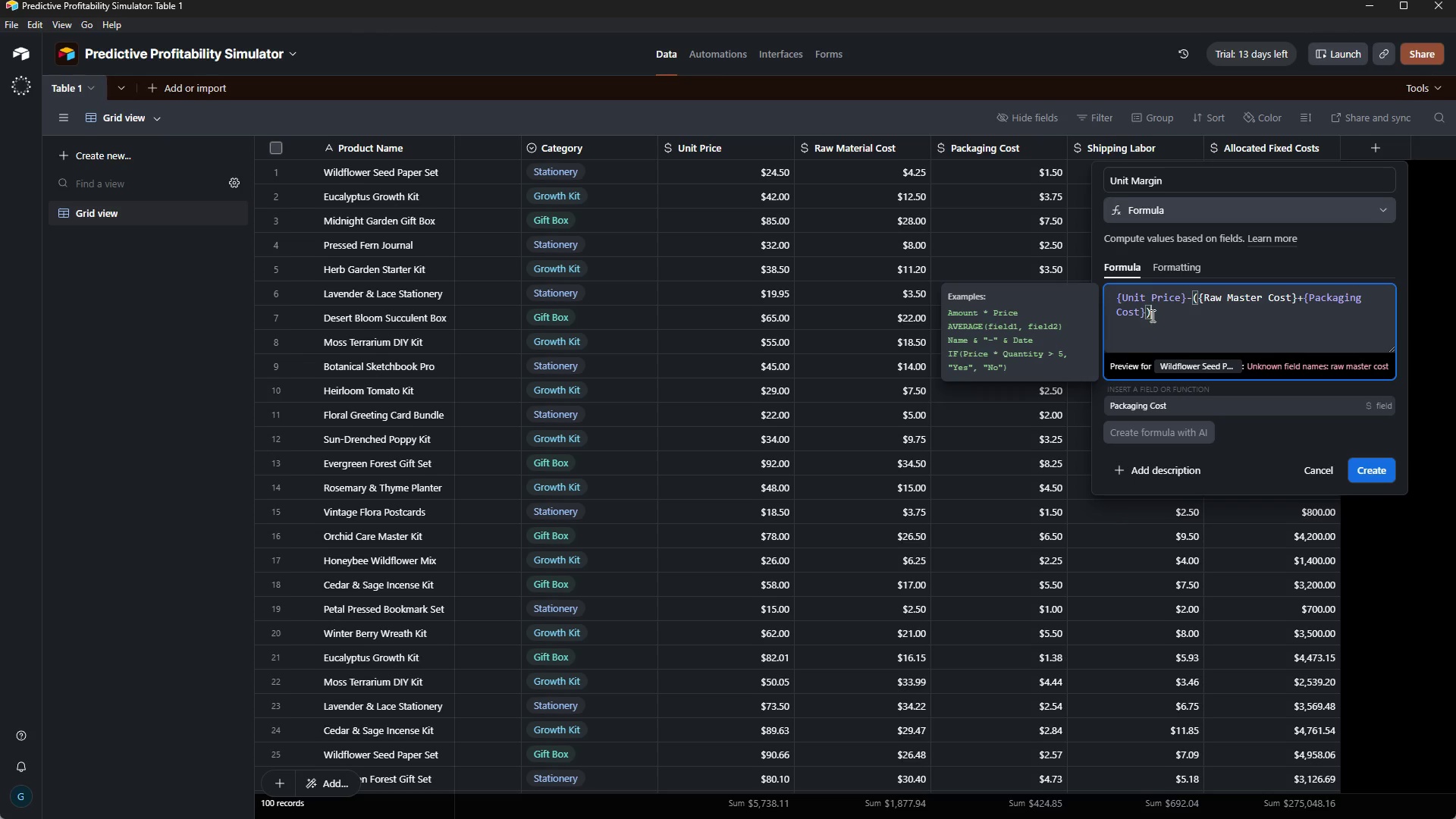 
left_click([1147, 312])
 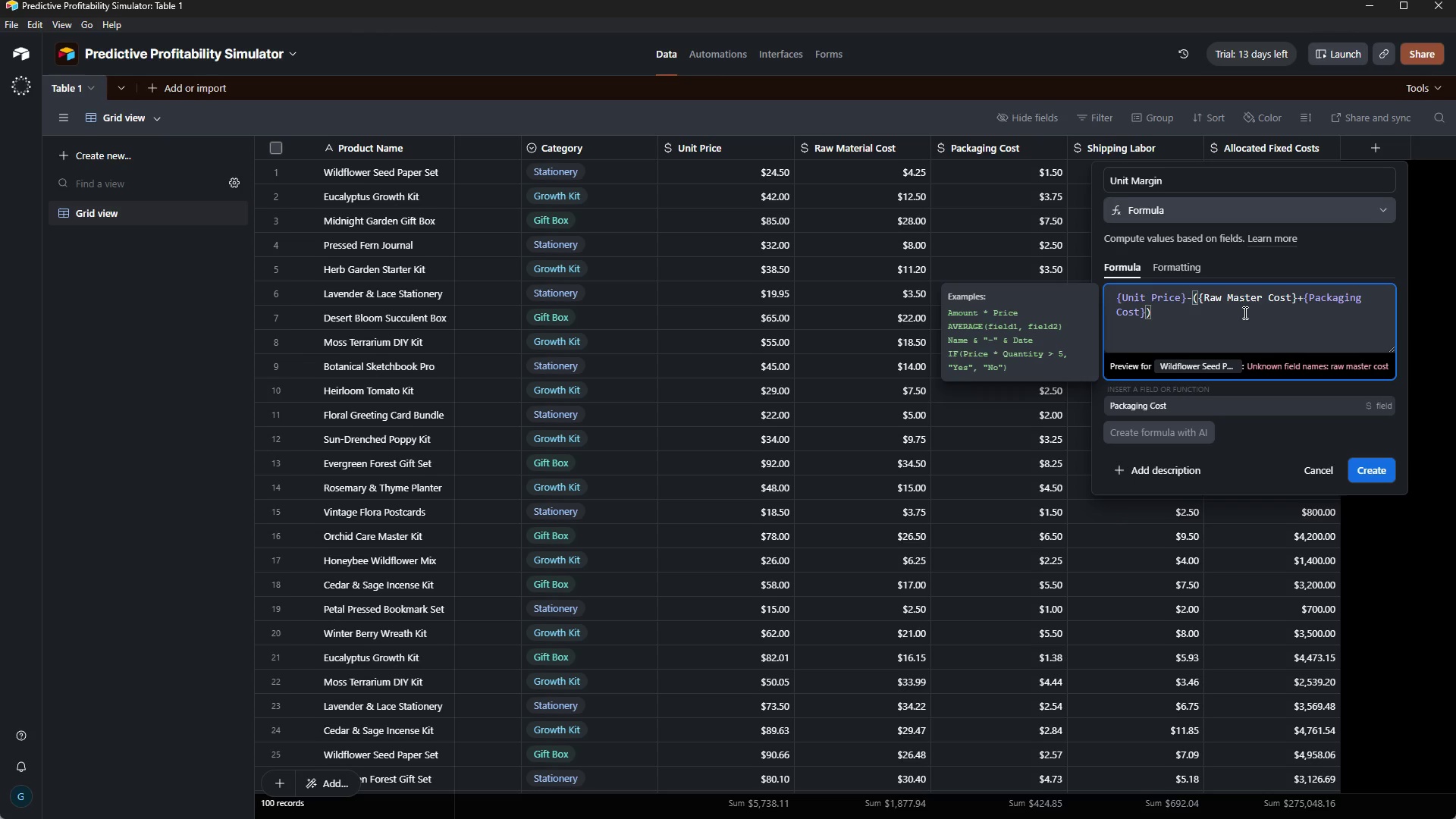 
key(NumpadAdd)
 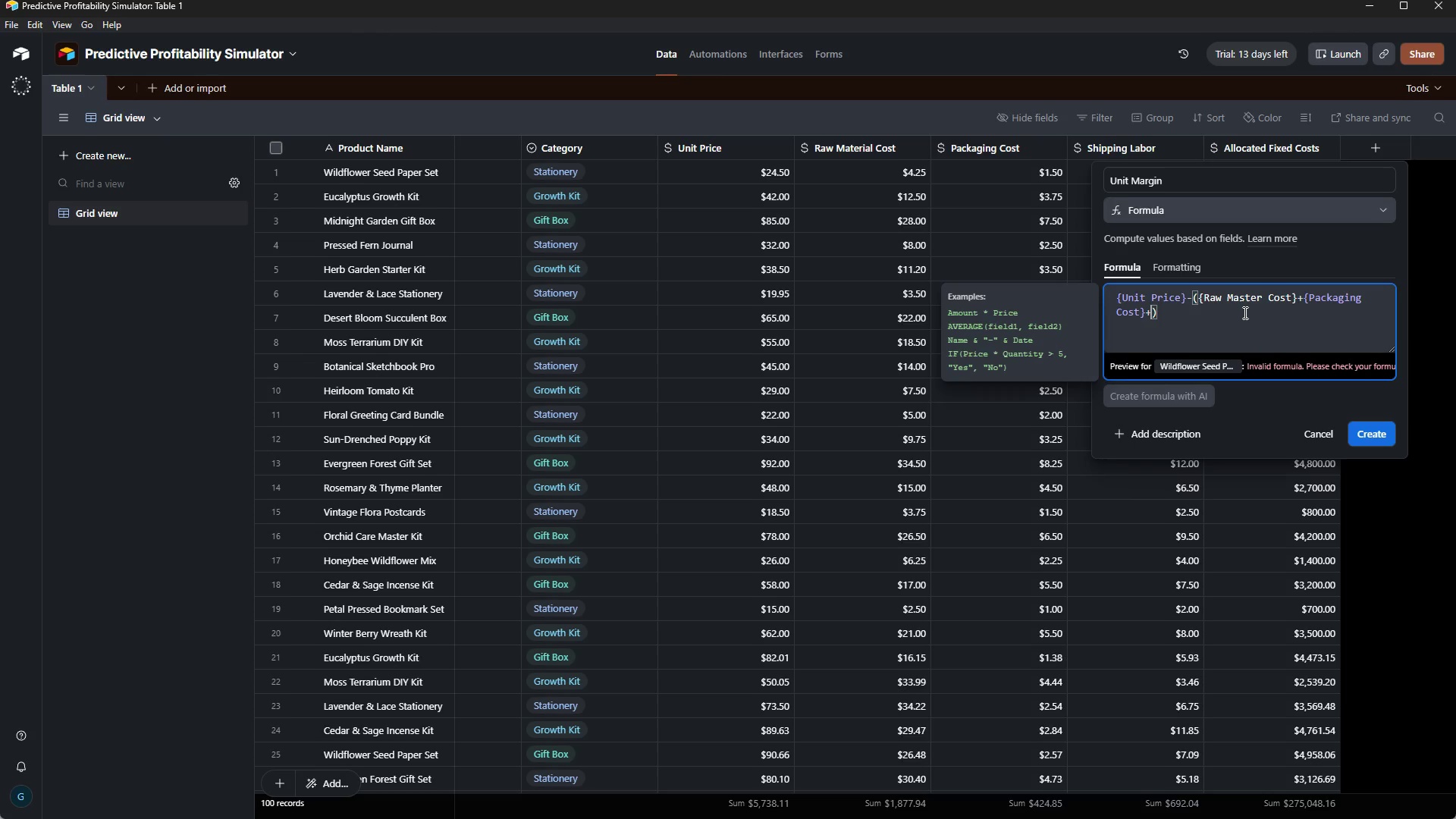 
wait(6.56)
 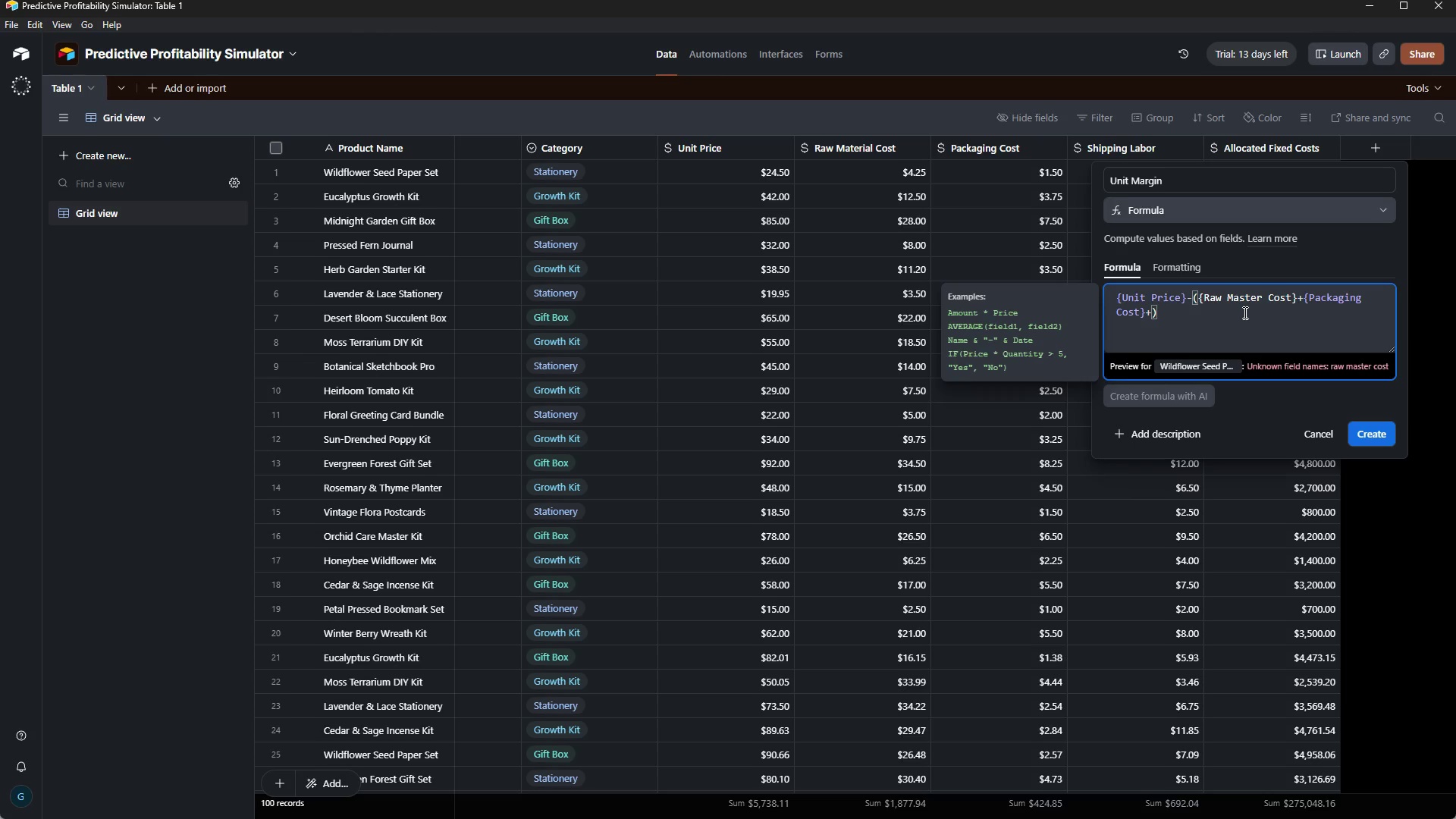 
left_click([1263, 293])
 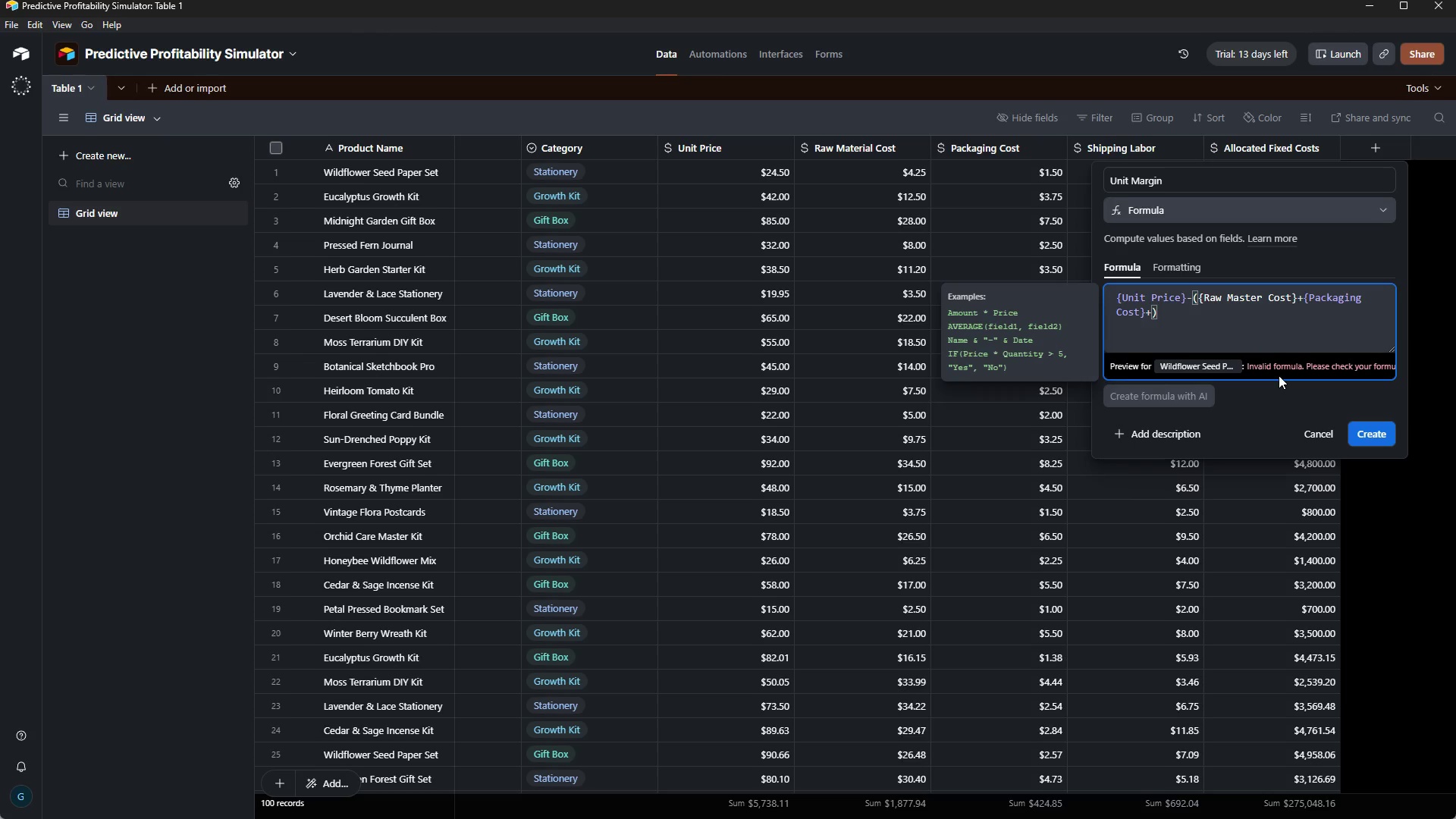 
key(Backspace)
key(Backspace)
key(Backspace)
key(Backspace)
type(terial)
 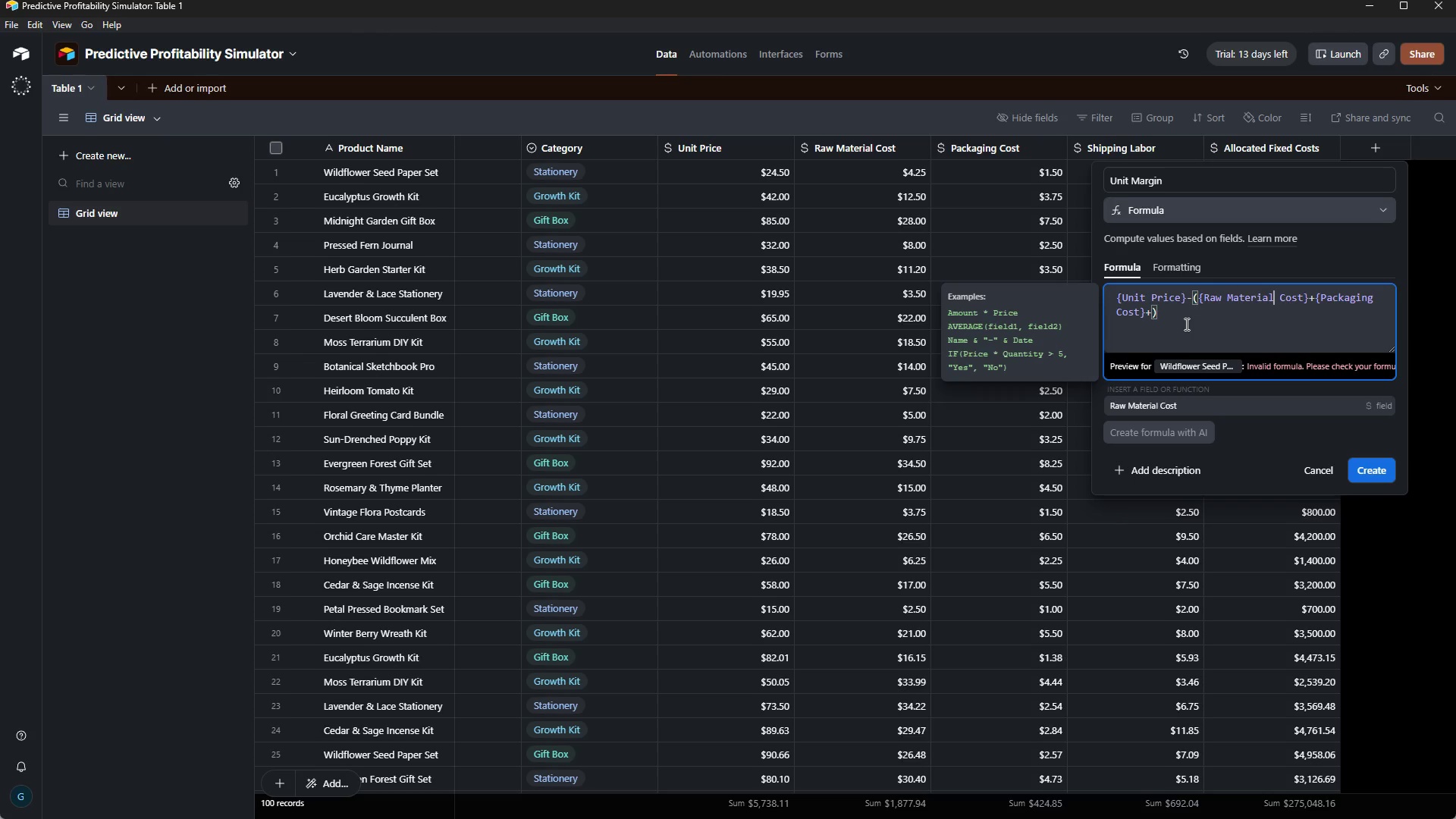 
left_click([1187, 322])
 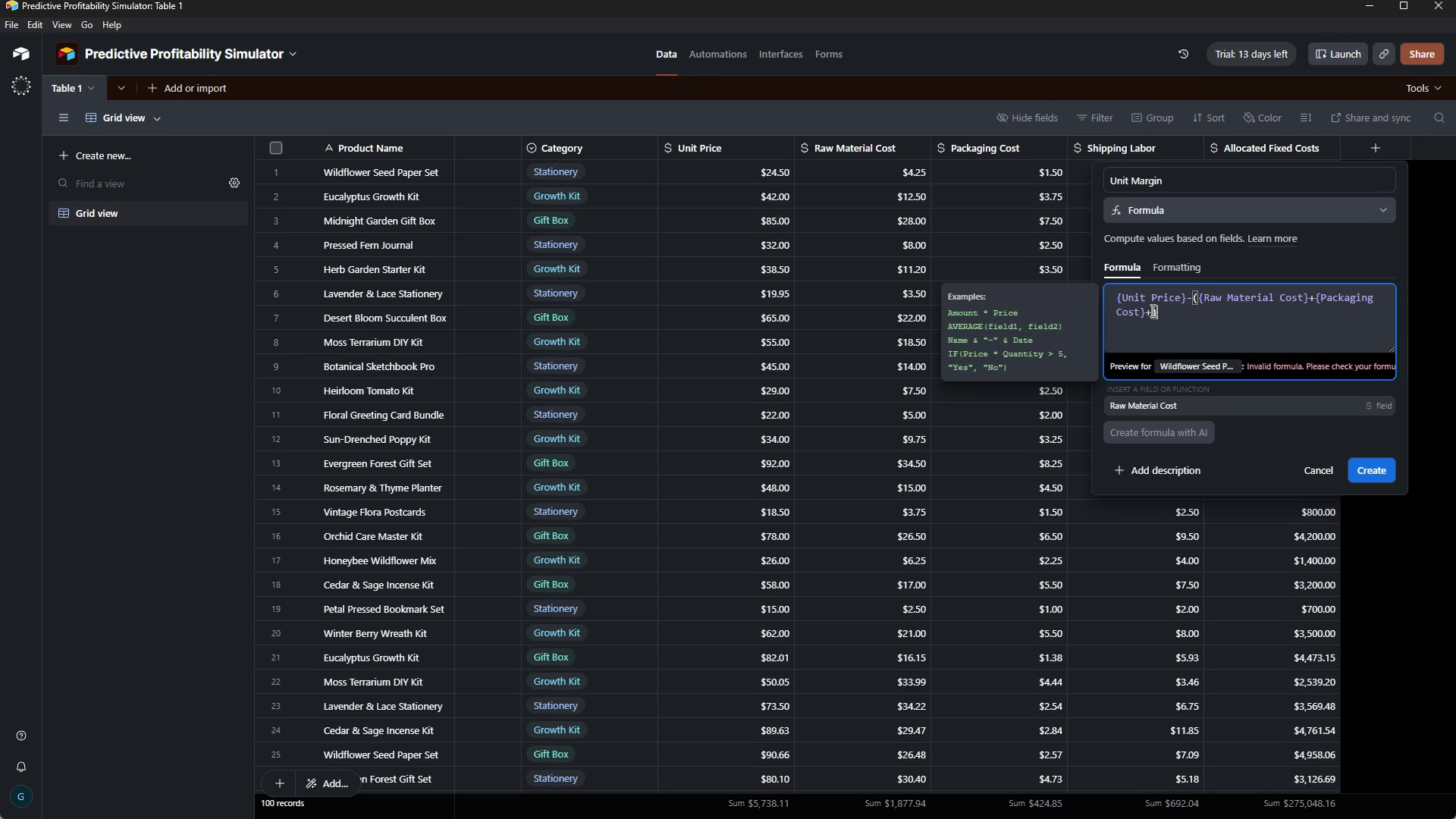 
left_click([1153, 309])
 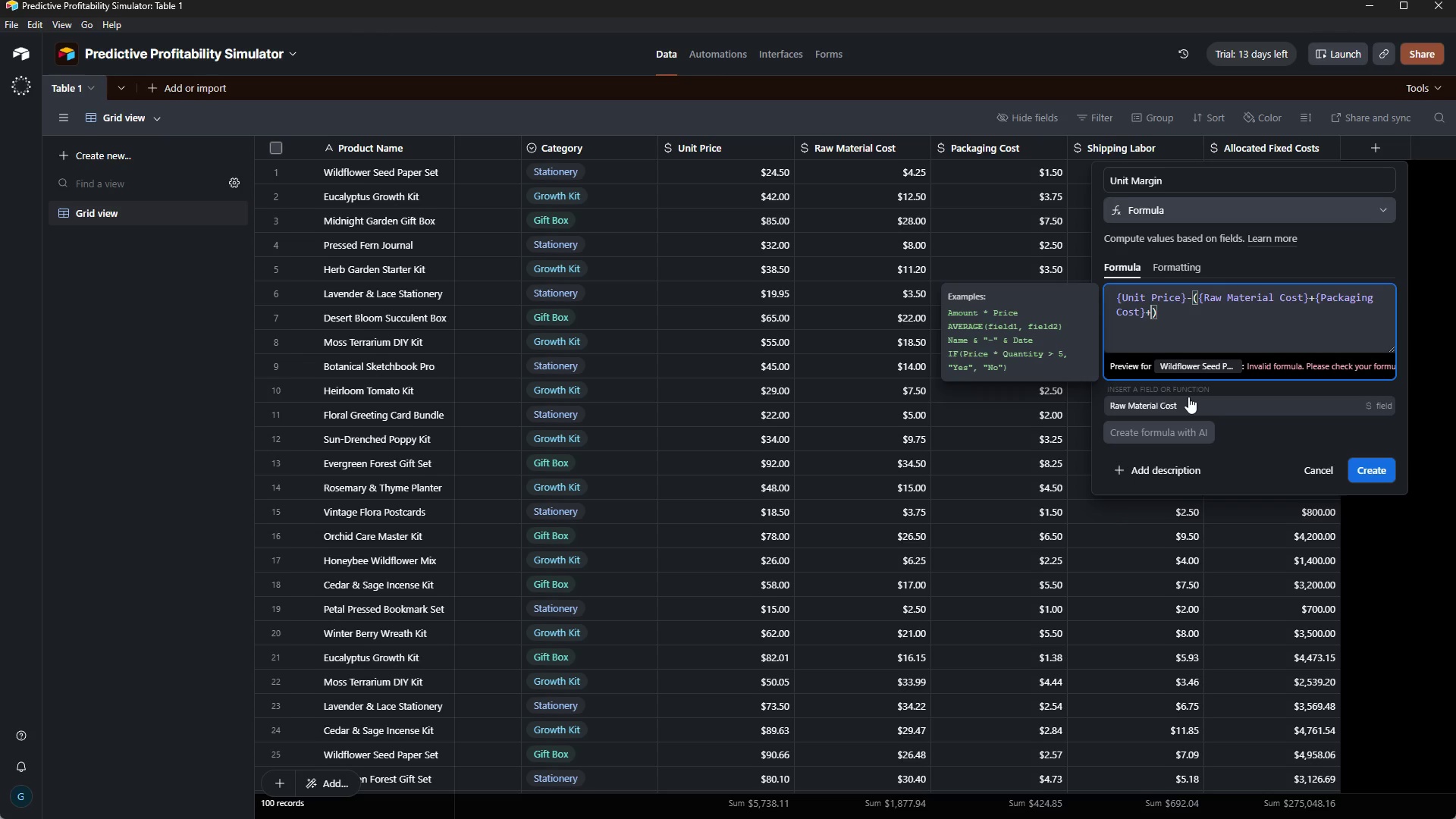 
type({Shppng Cost)
 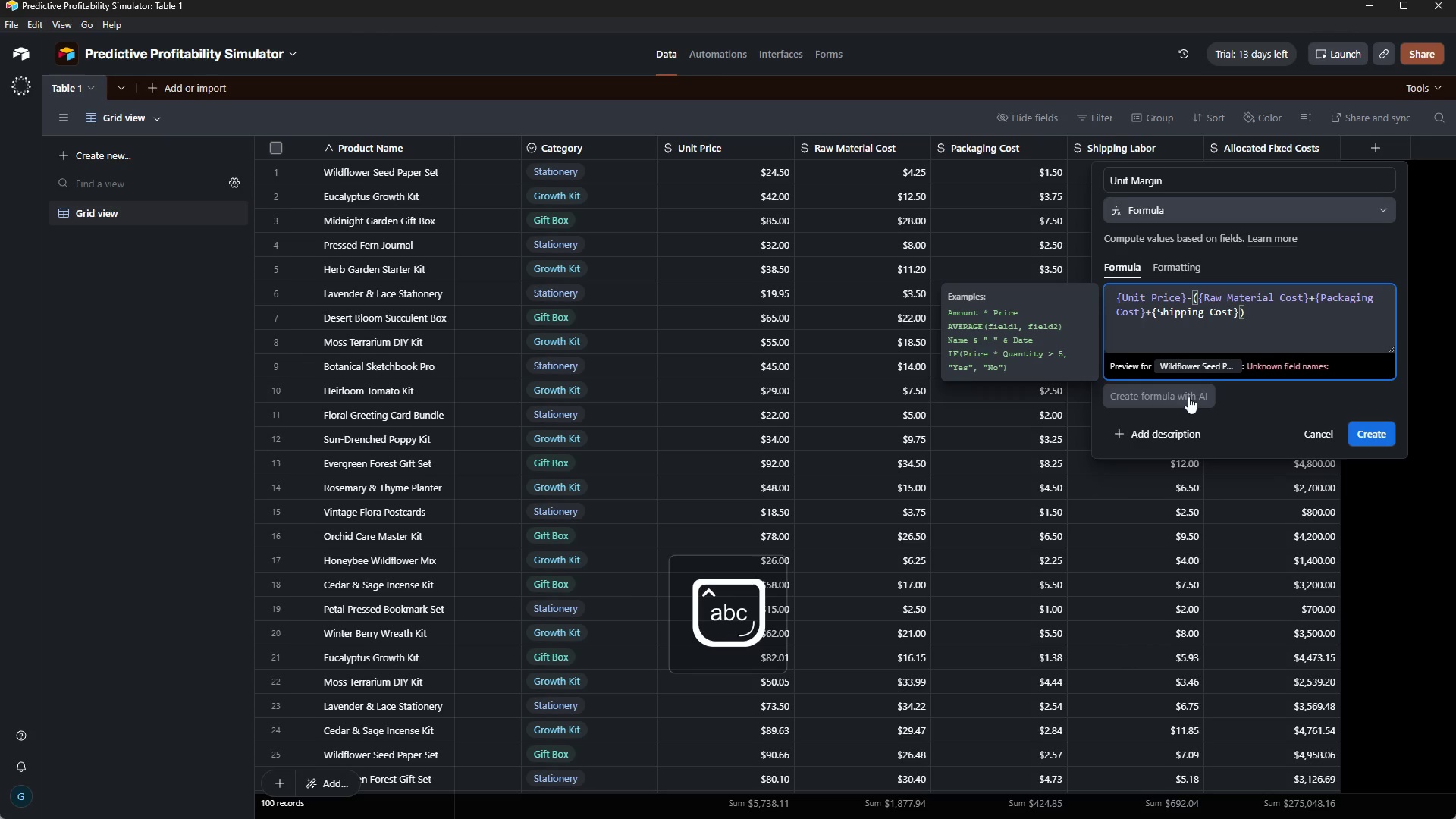 
hold_key(key=I, duration=1.42)
 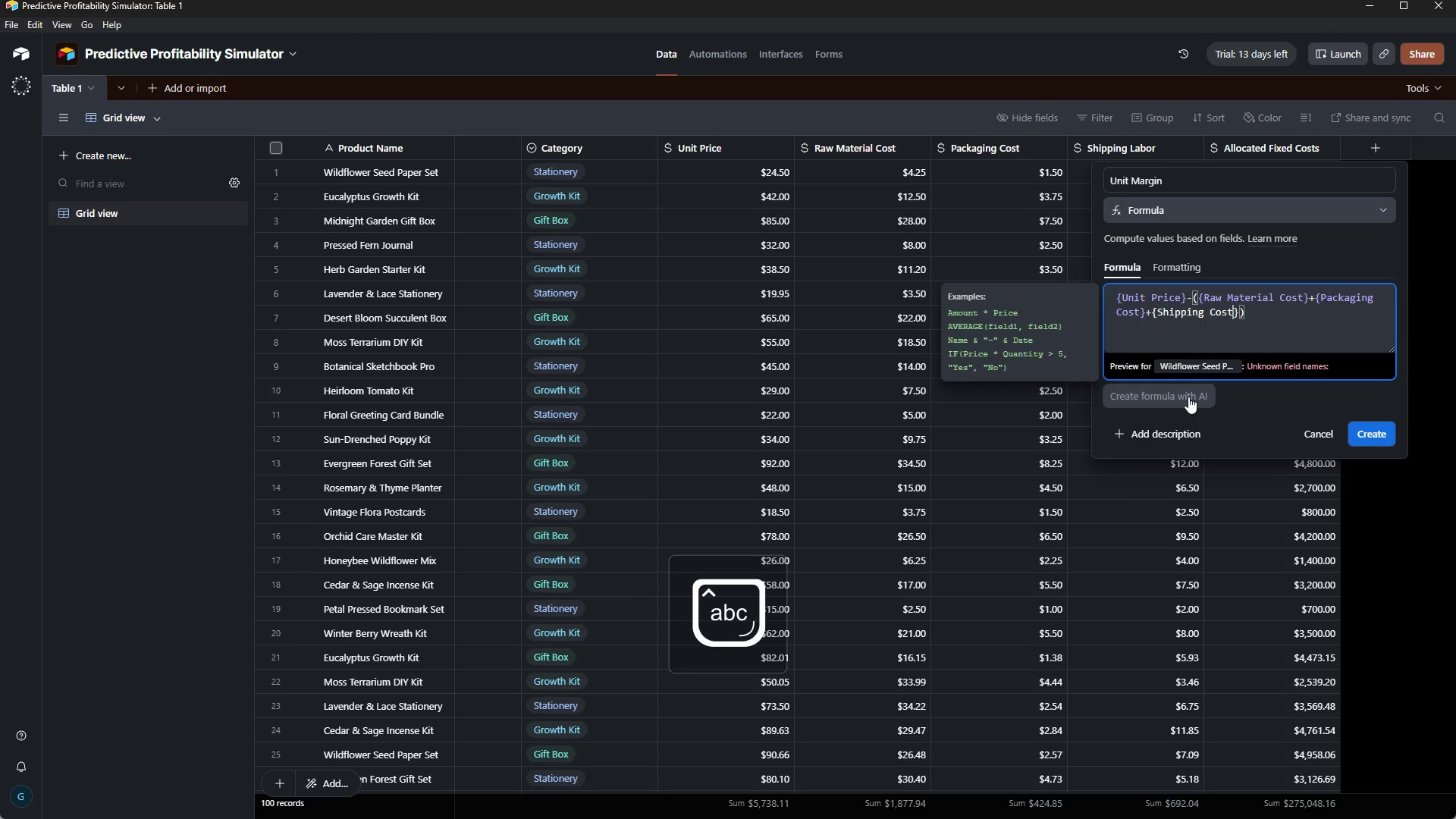 
left_click([1267, 325])
 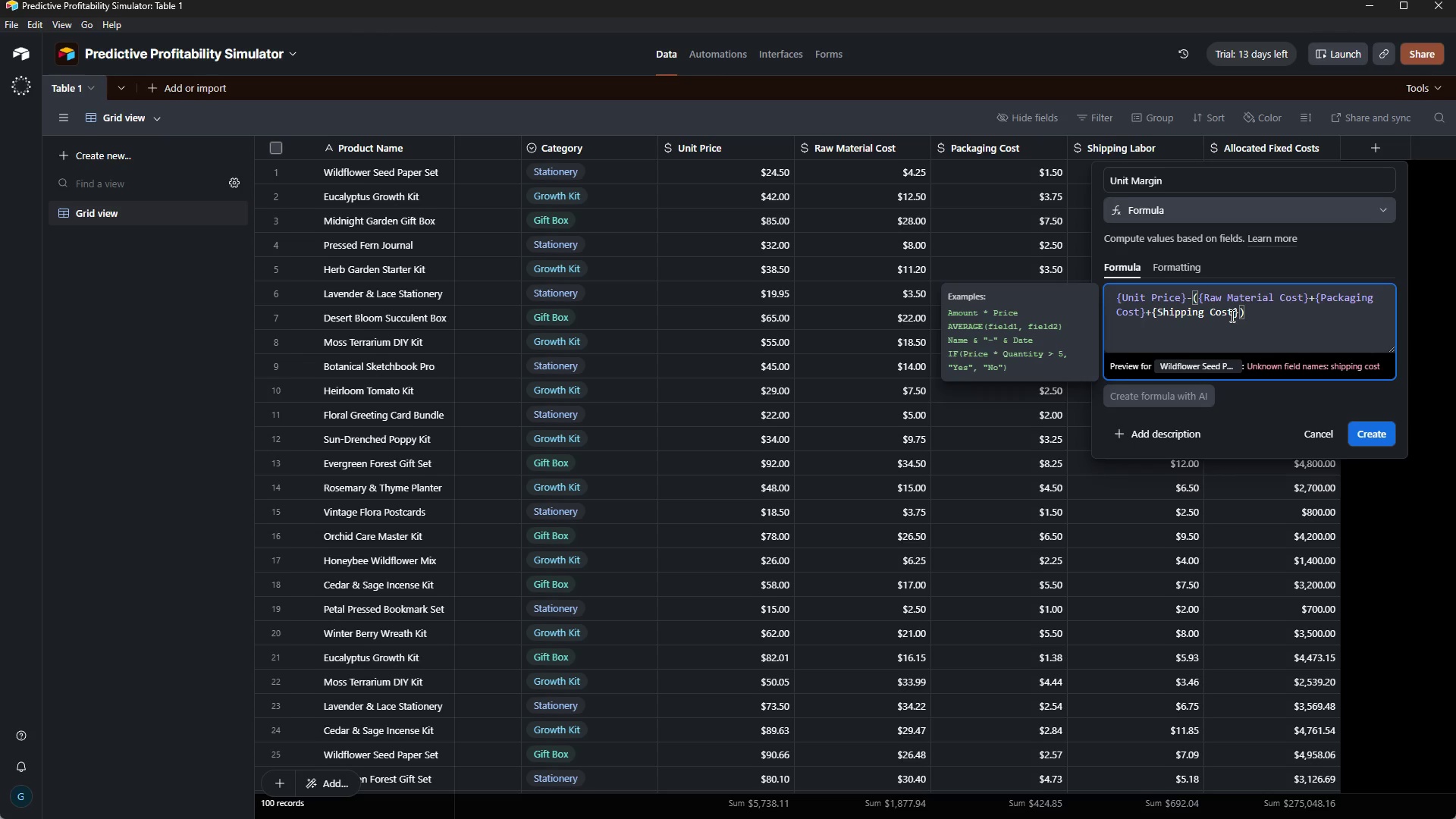 
left_click([1230, 309])
 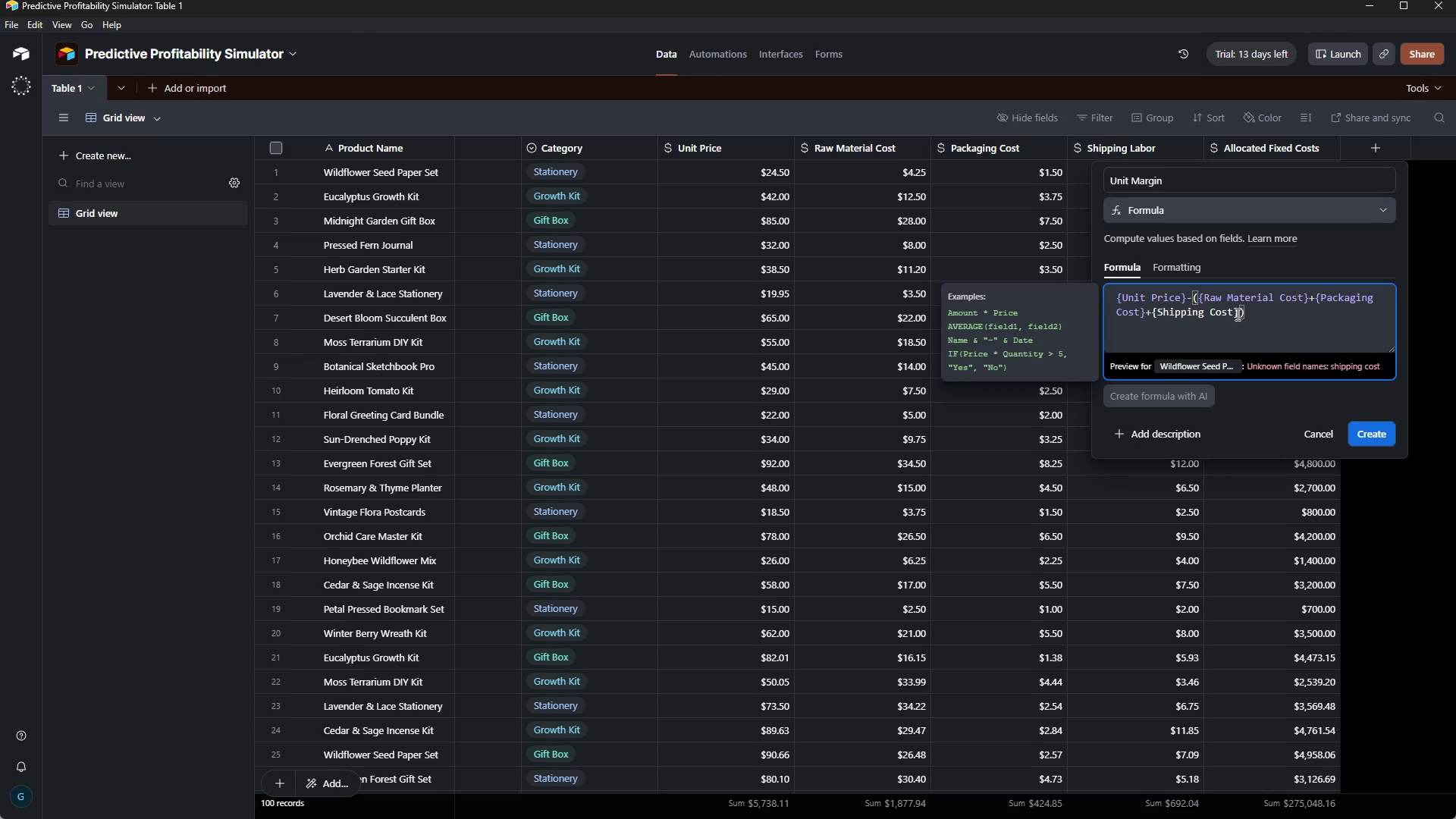 
left_click([1236, 313])
 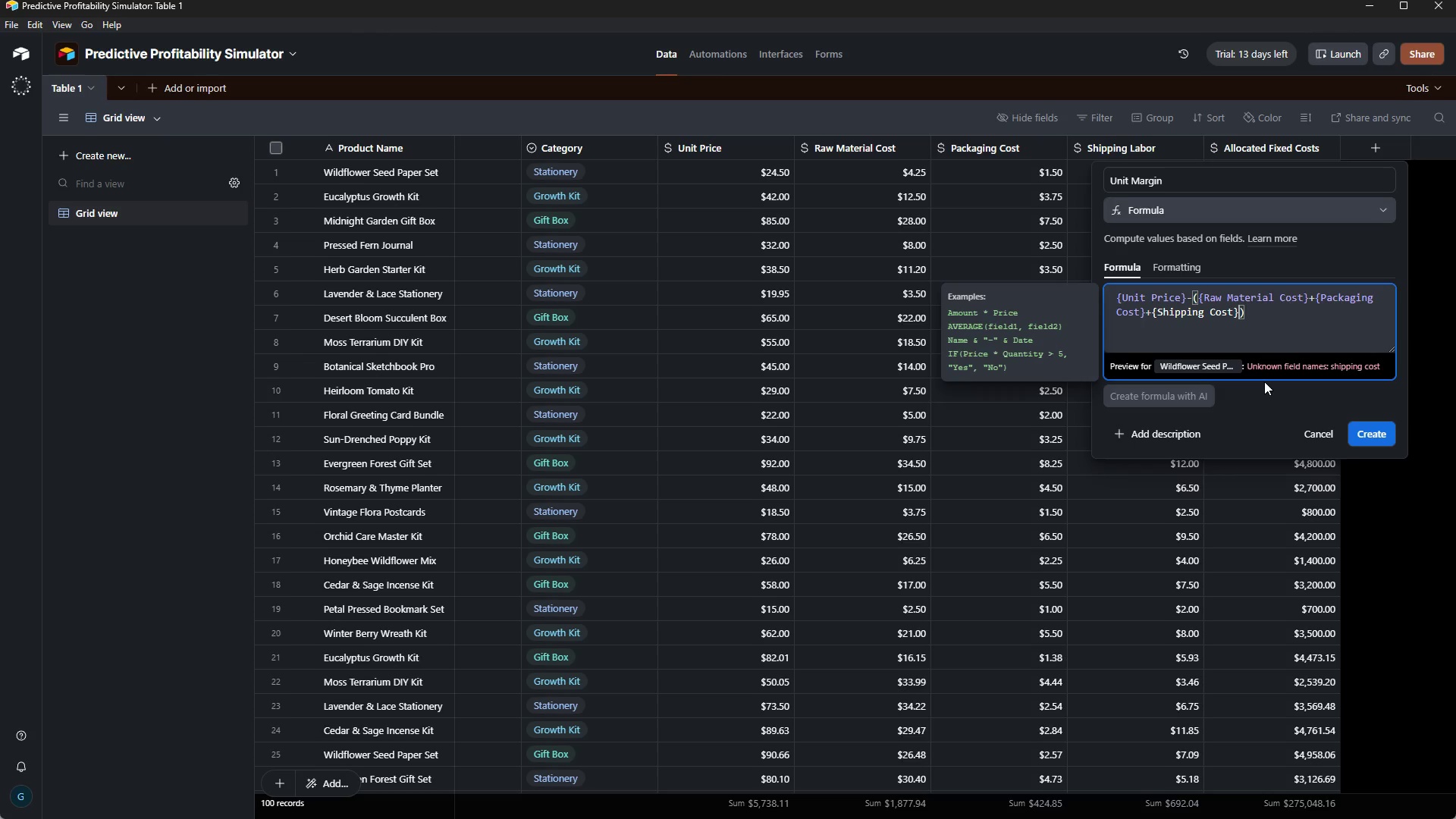 
key(ArrowLeft)
 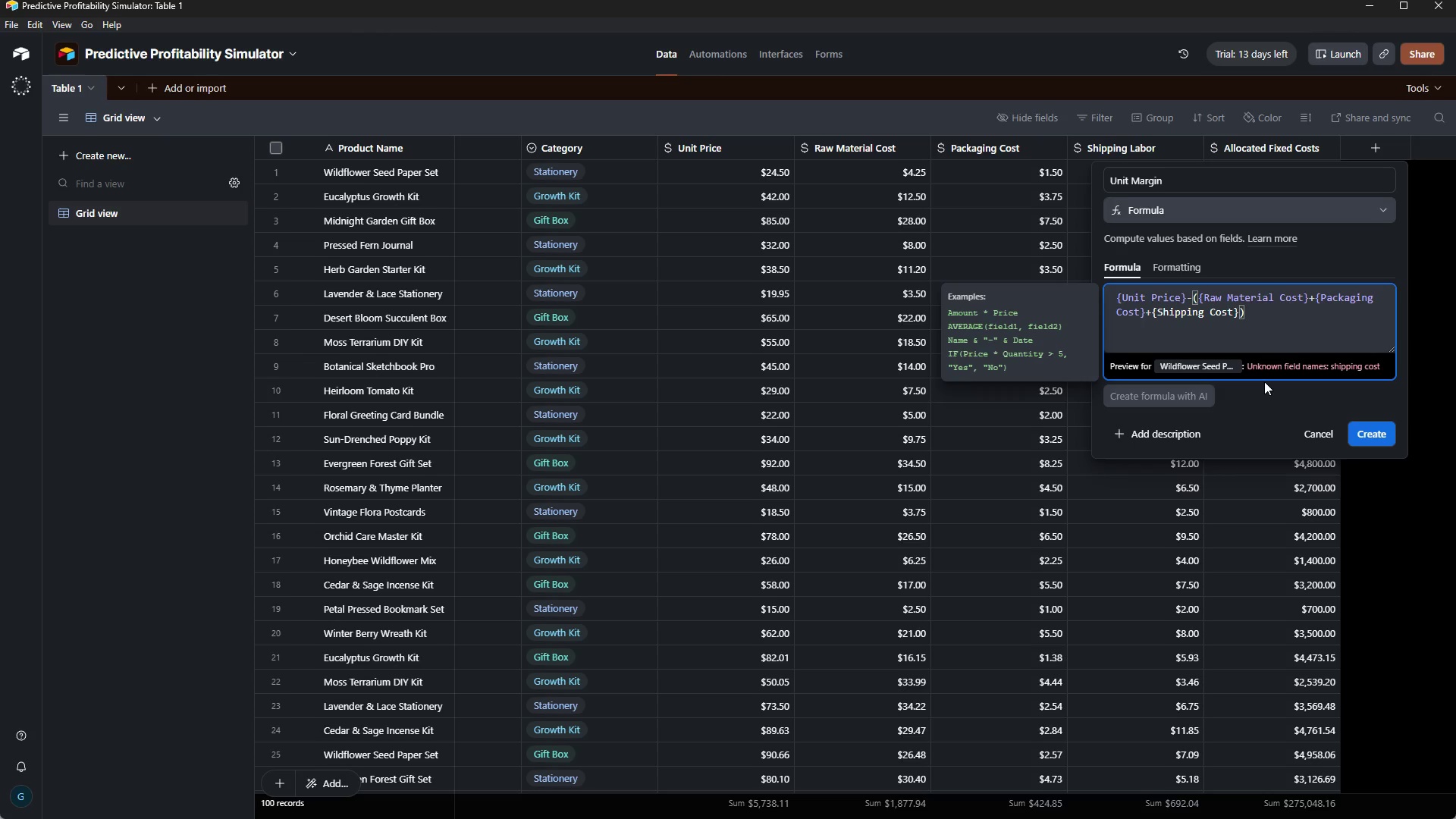 
key(Backspace)
key(Backspace)
key(Backspace)
key(Backspace)
type(LA)
key(Backspace)
type(abor)
 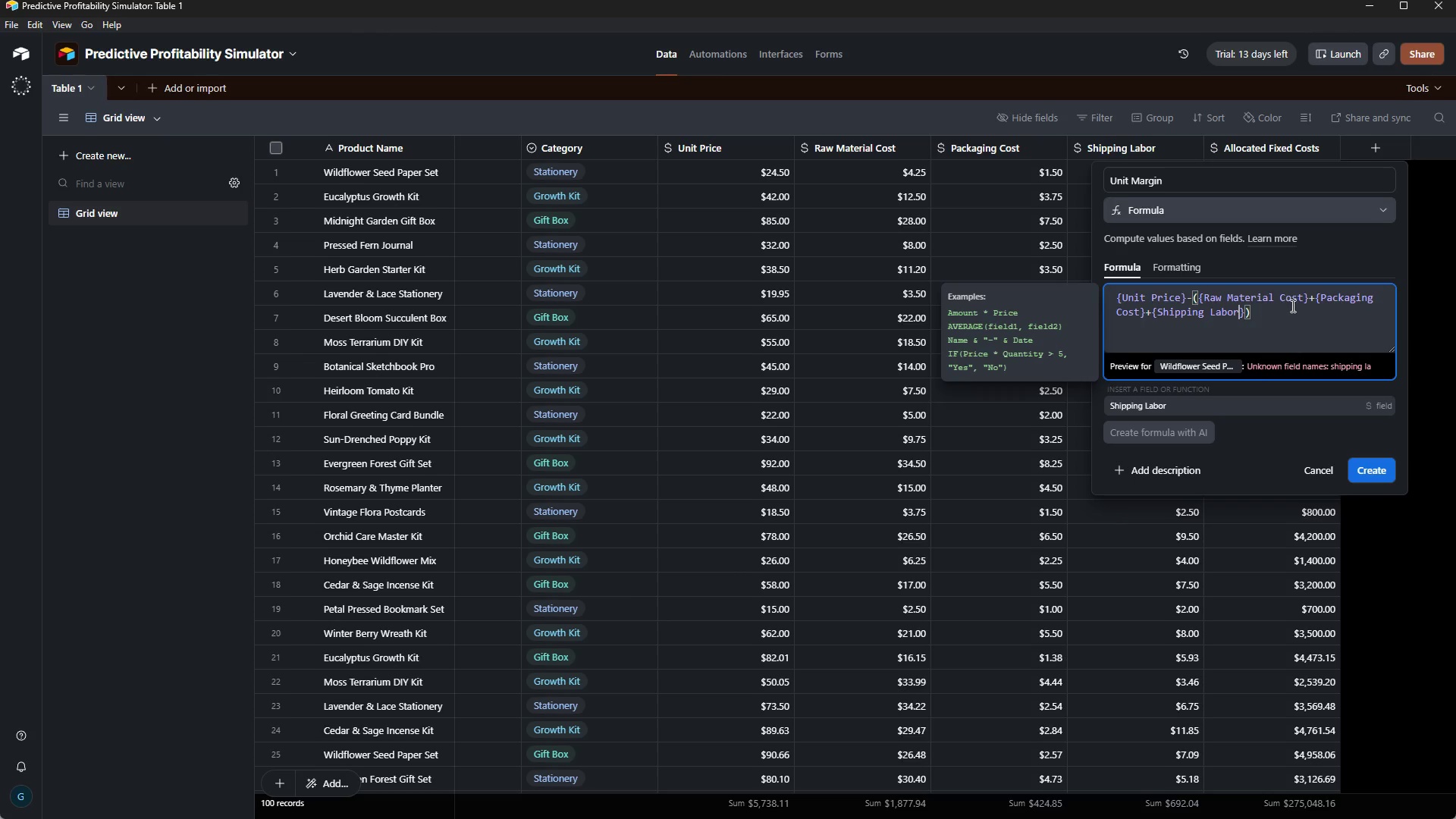 
left_click([1291, 307])
 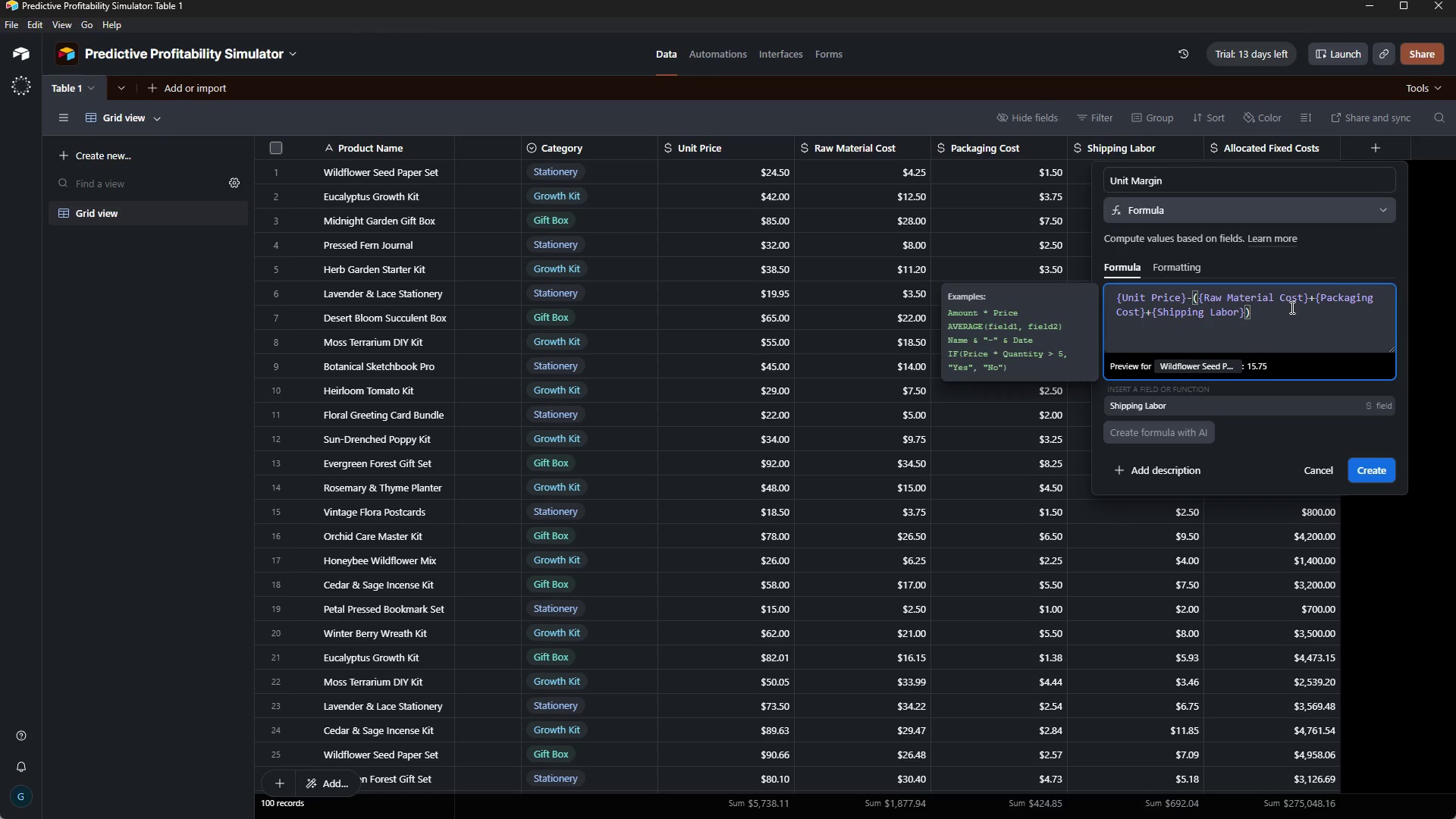 
wait(21.78)
 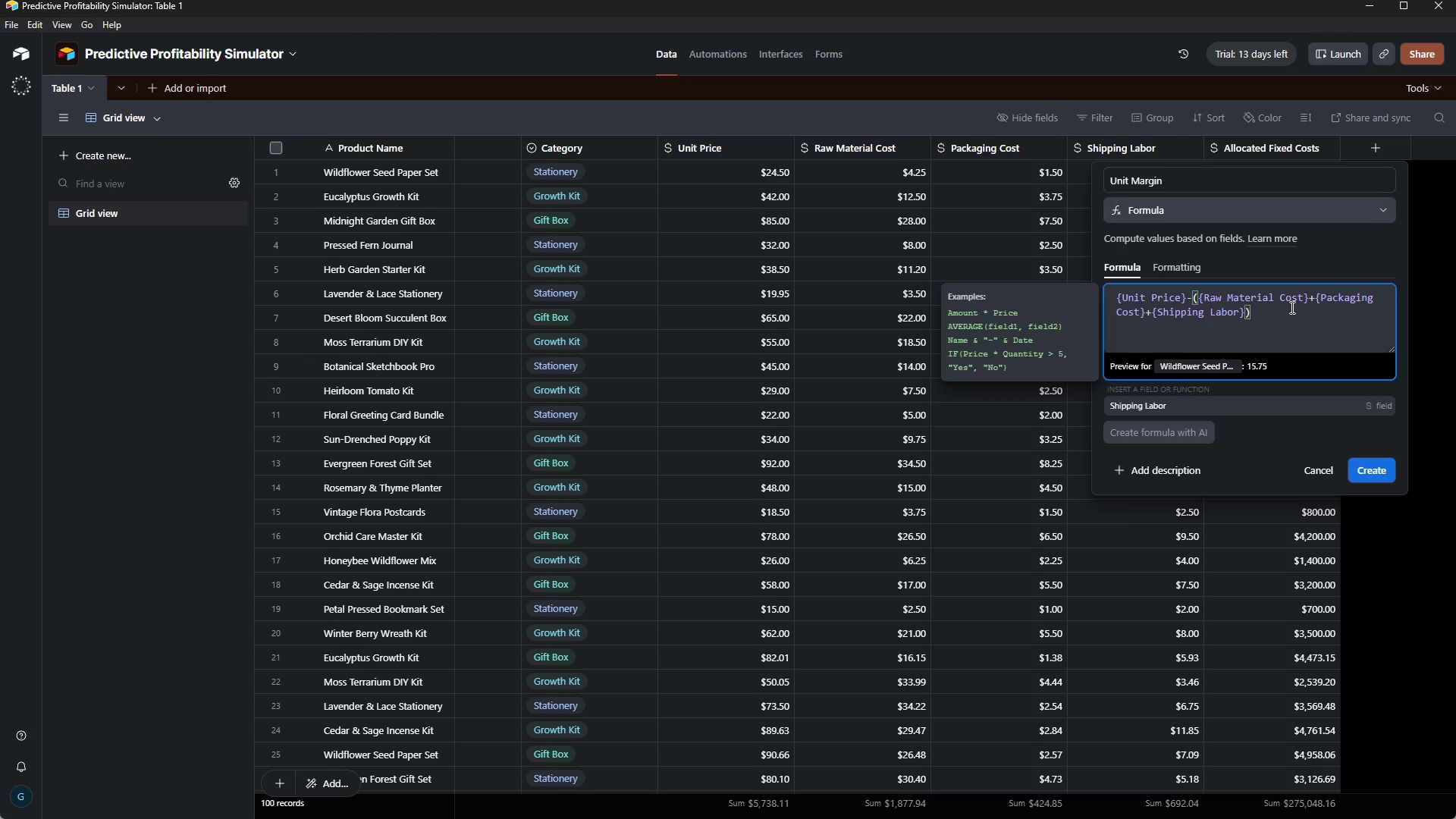 
left_click([1376, 469])
 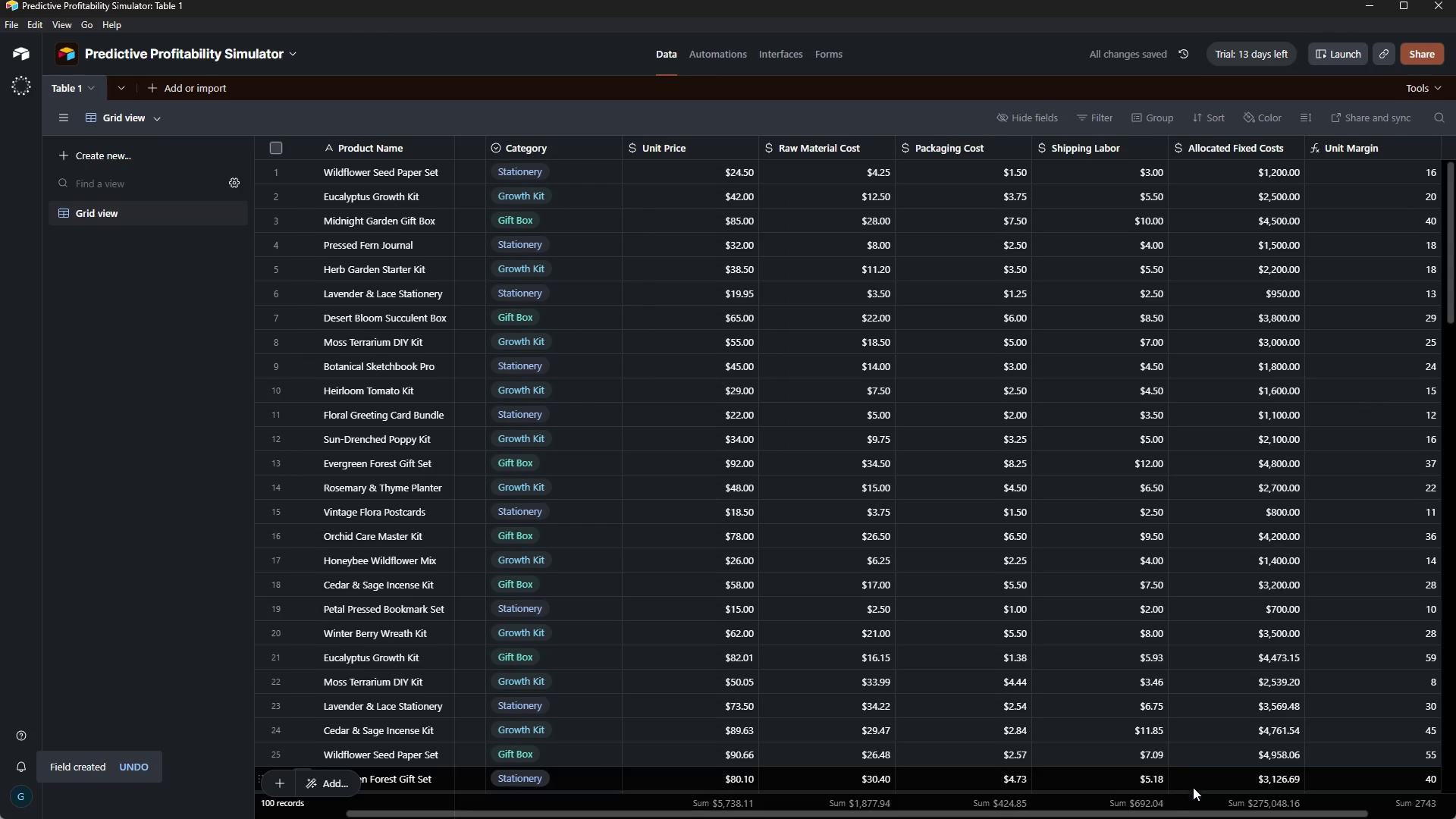 
left_click_drag(start_coordinate=[1204, 814], to_coordinate=[1277, 814])
 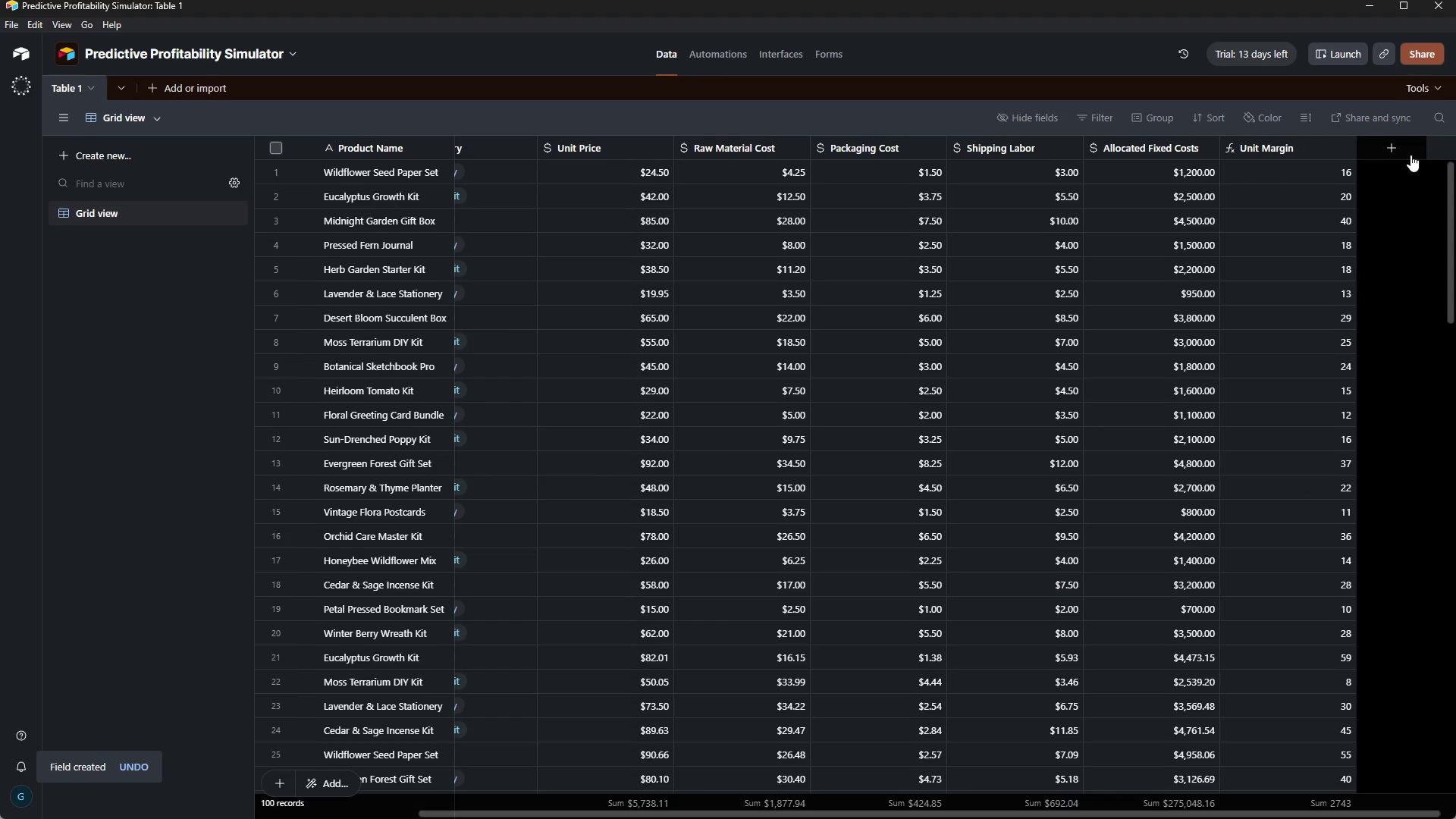 
left_click([1404, 146])
 